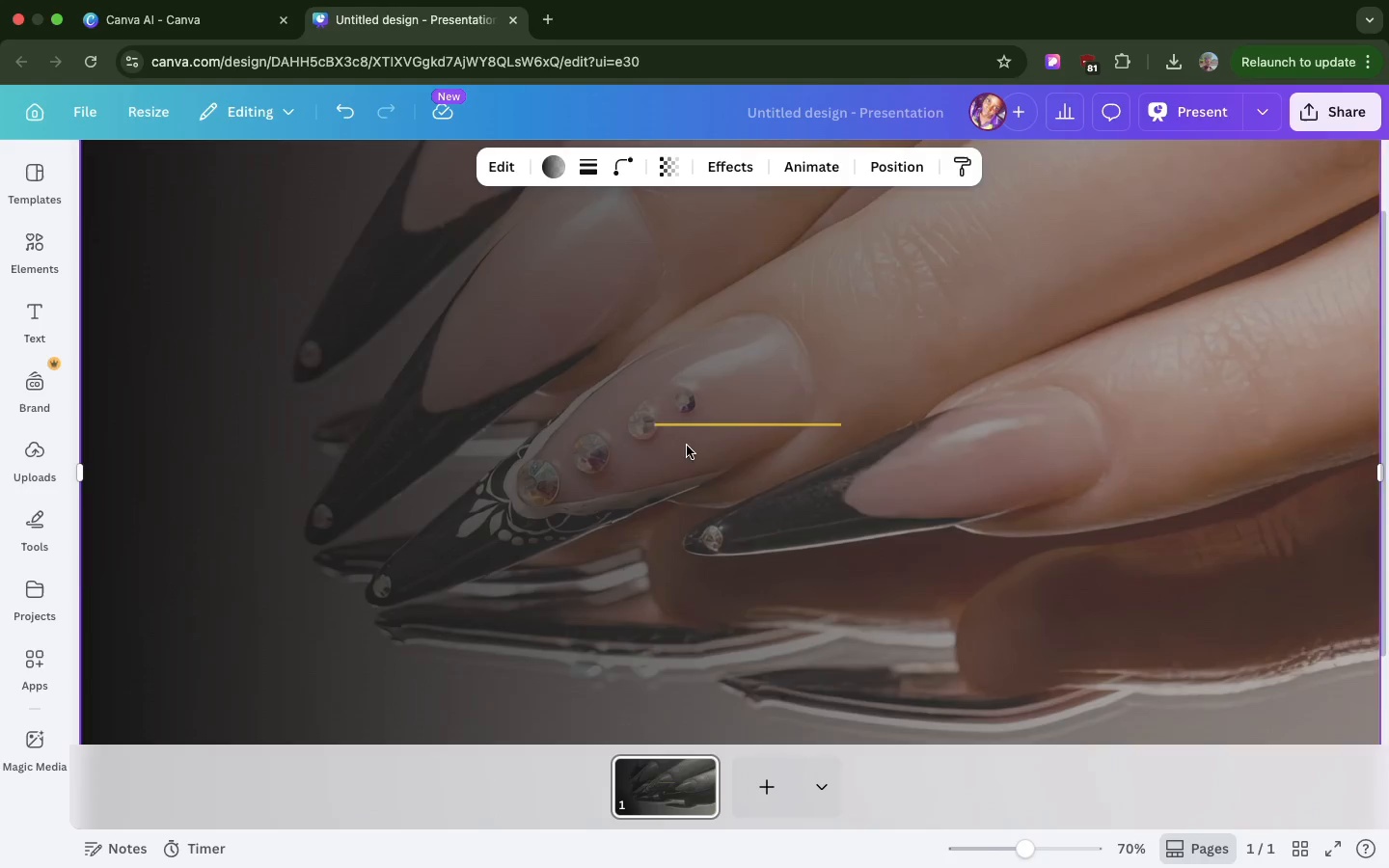 
left_click([601, 423])
 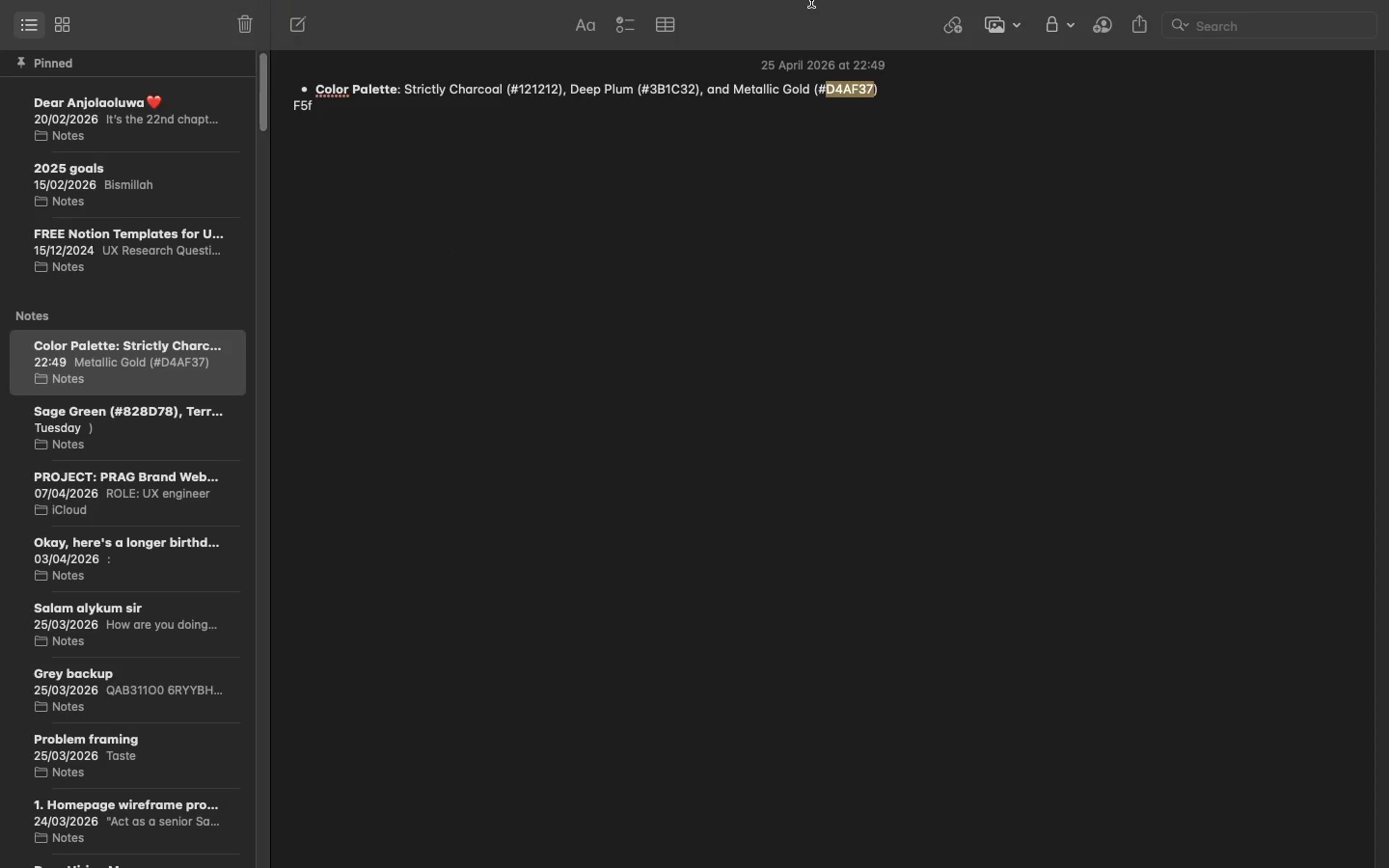 
wait(6.33)
 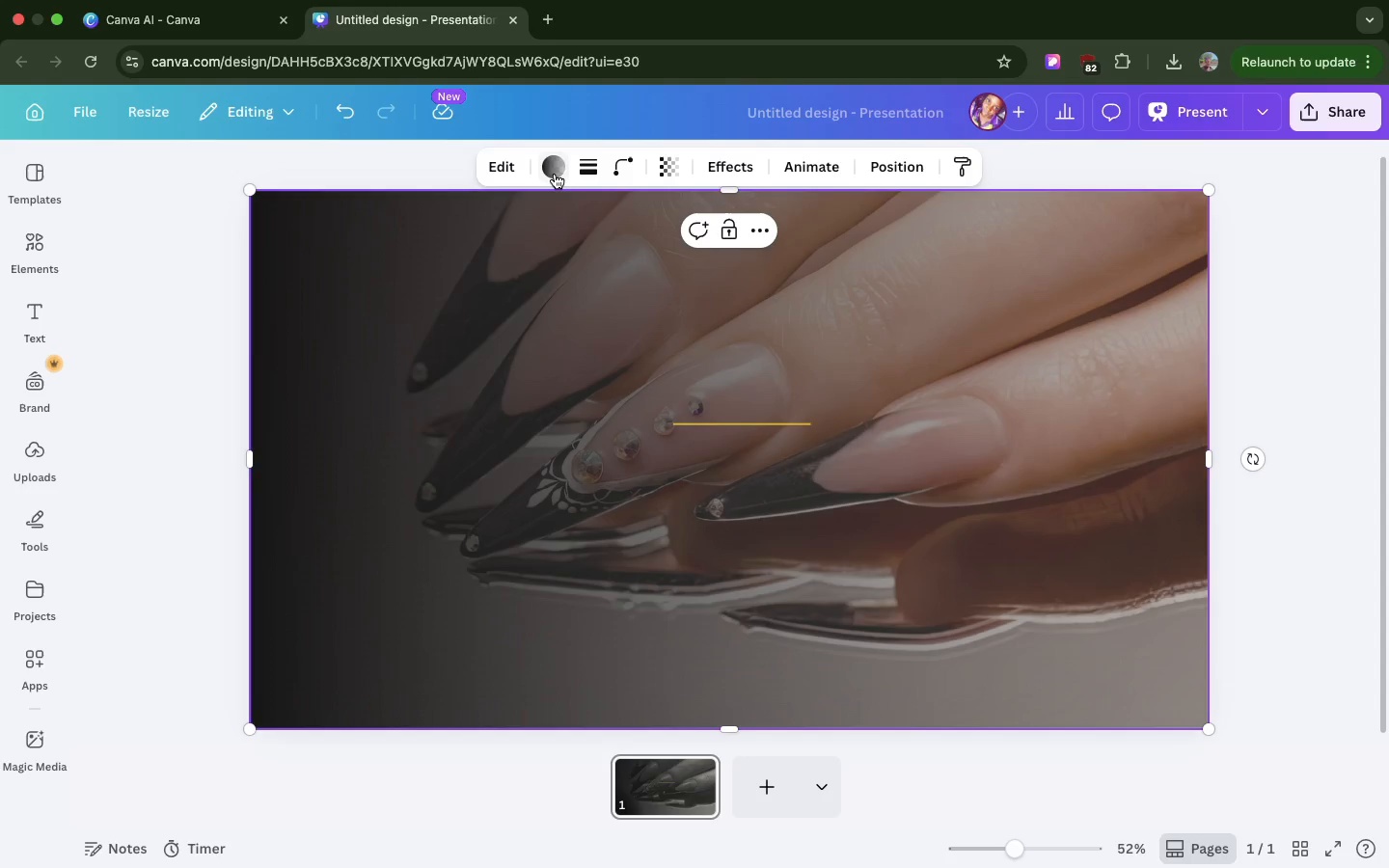 
left_click([872, 0])
 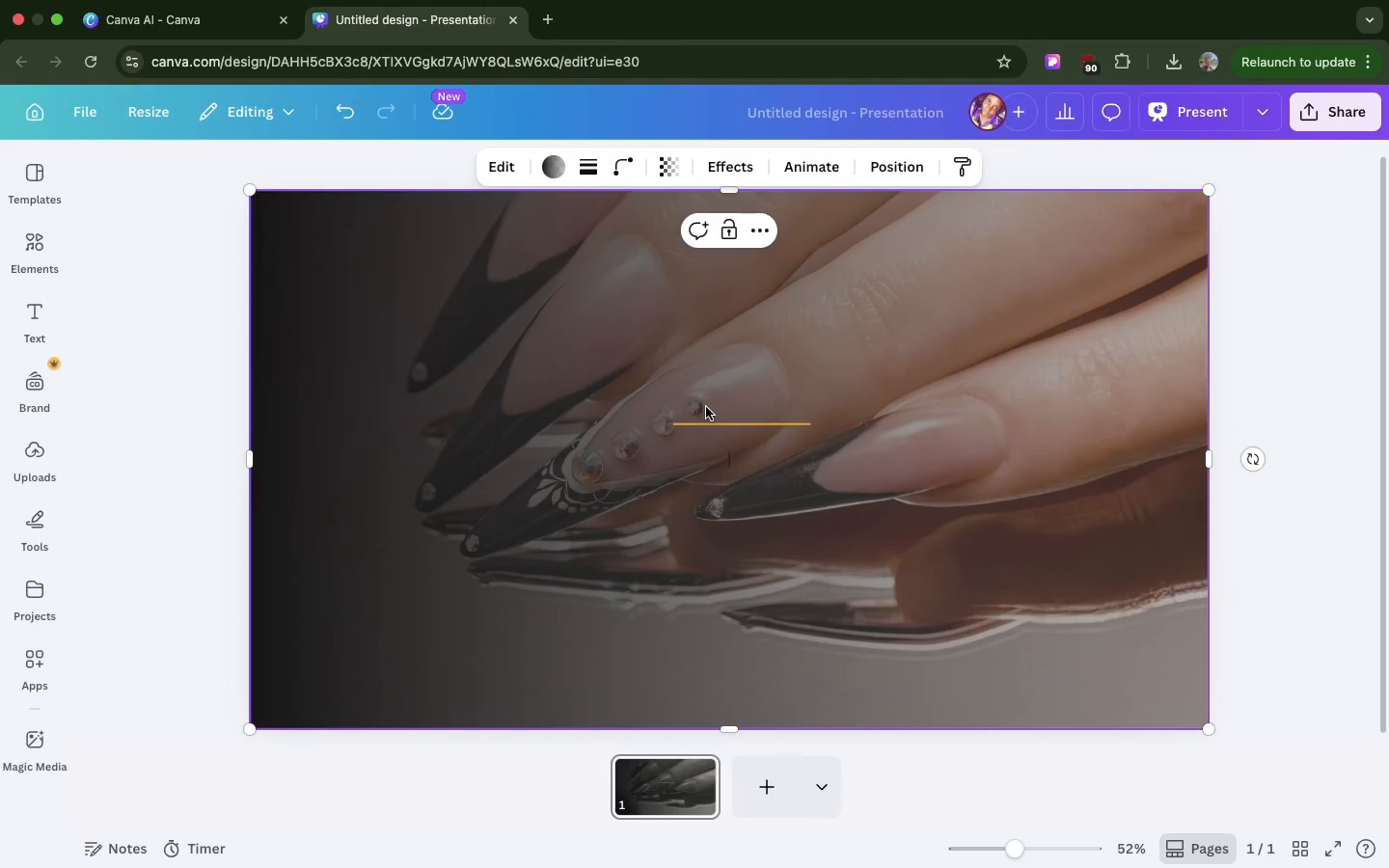 
wait(6.65)
 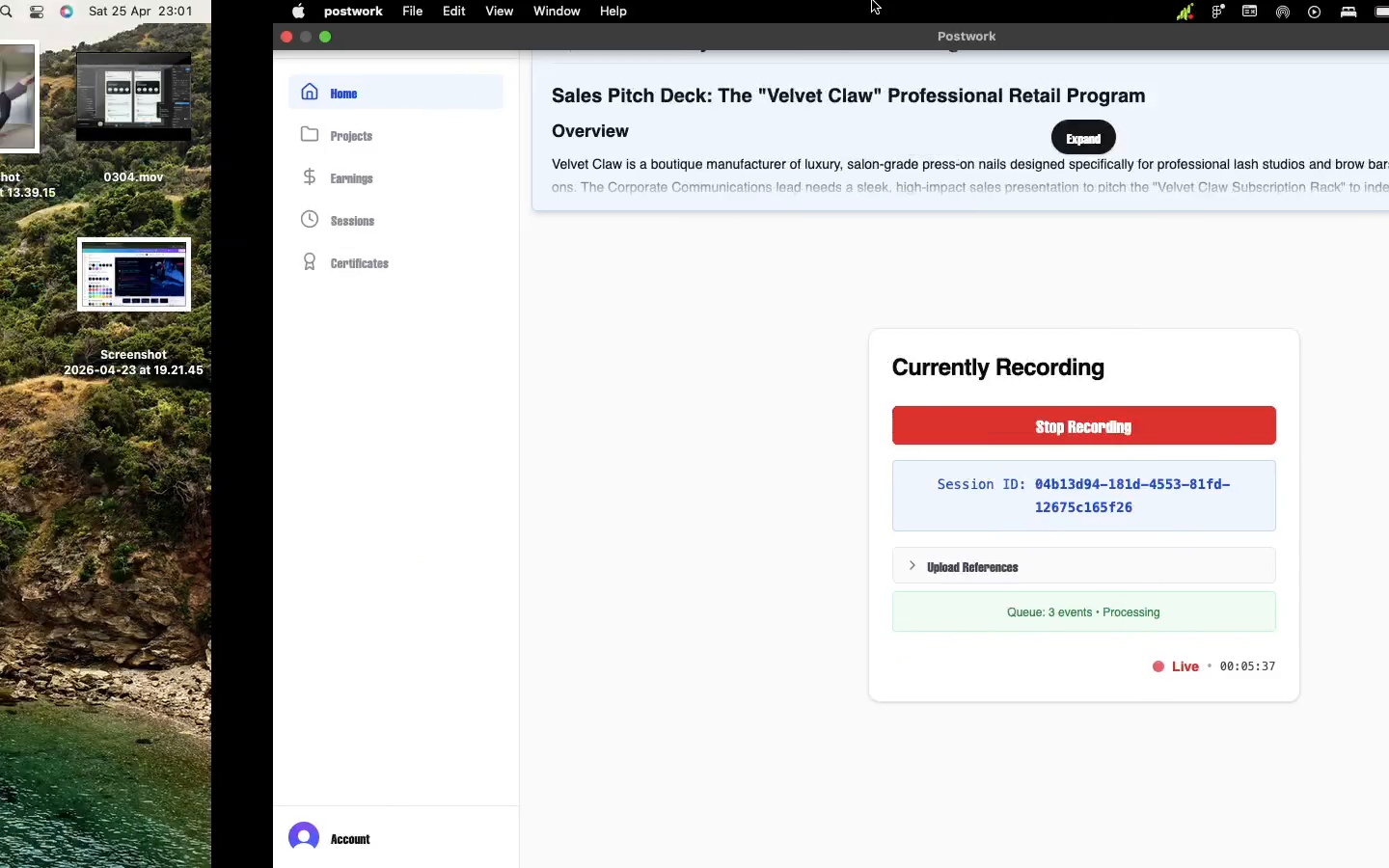 
left_click([556, 171])
 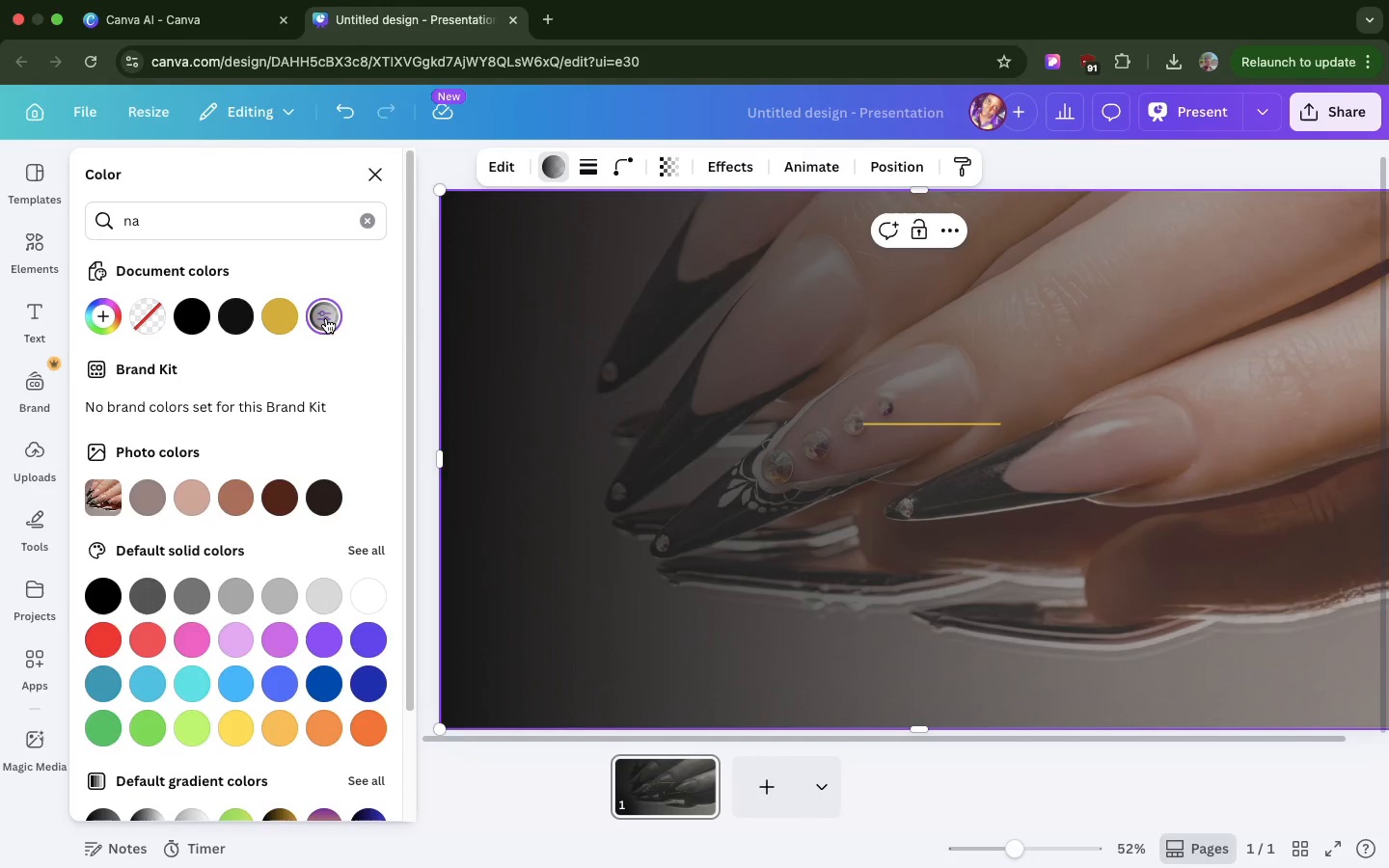 
left_click([326, 318])
 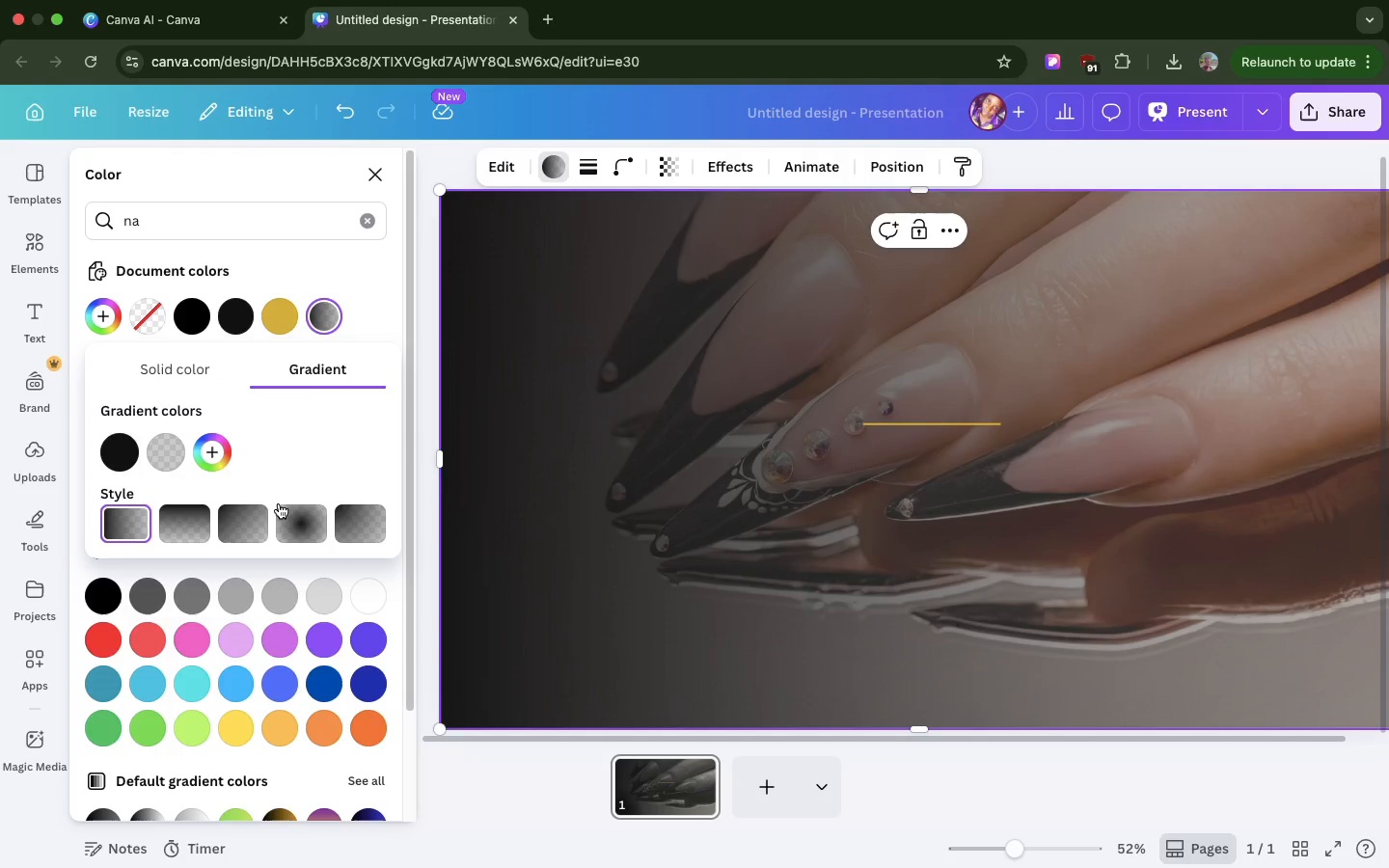 
mouse_move([264, 524])
 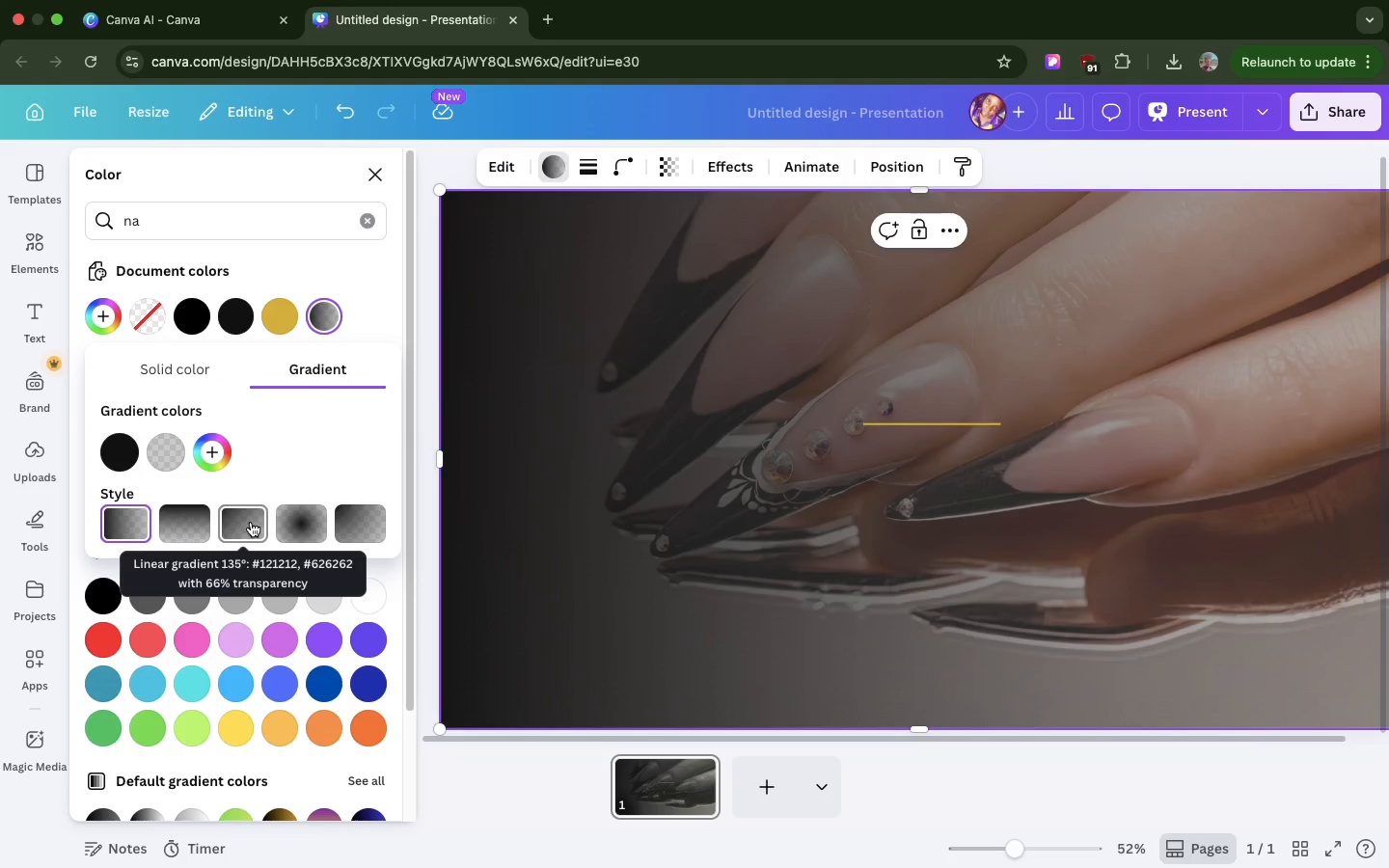 
left_click([251, 522])
 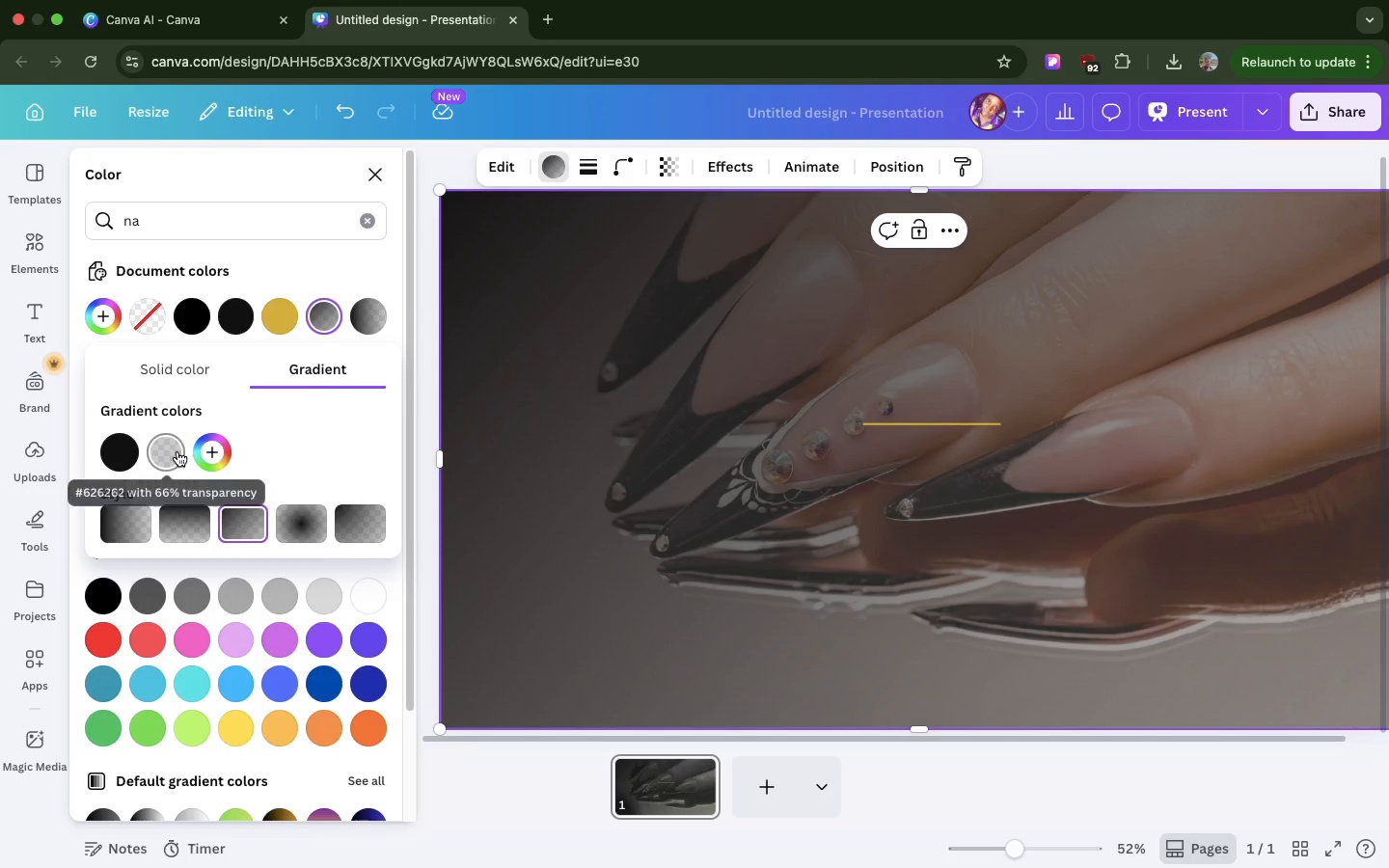 
left_click([177, 451])
 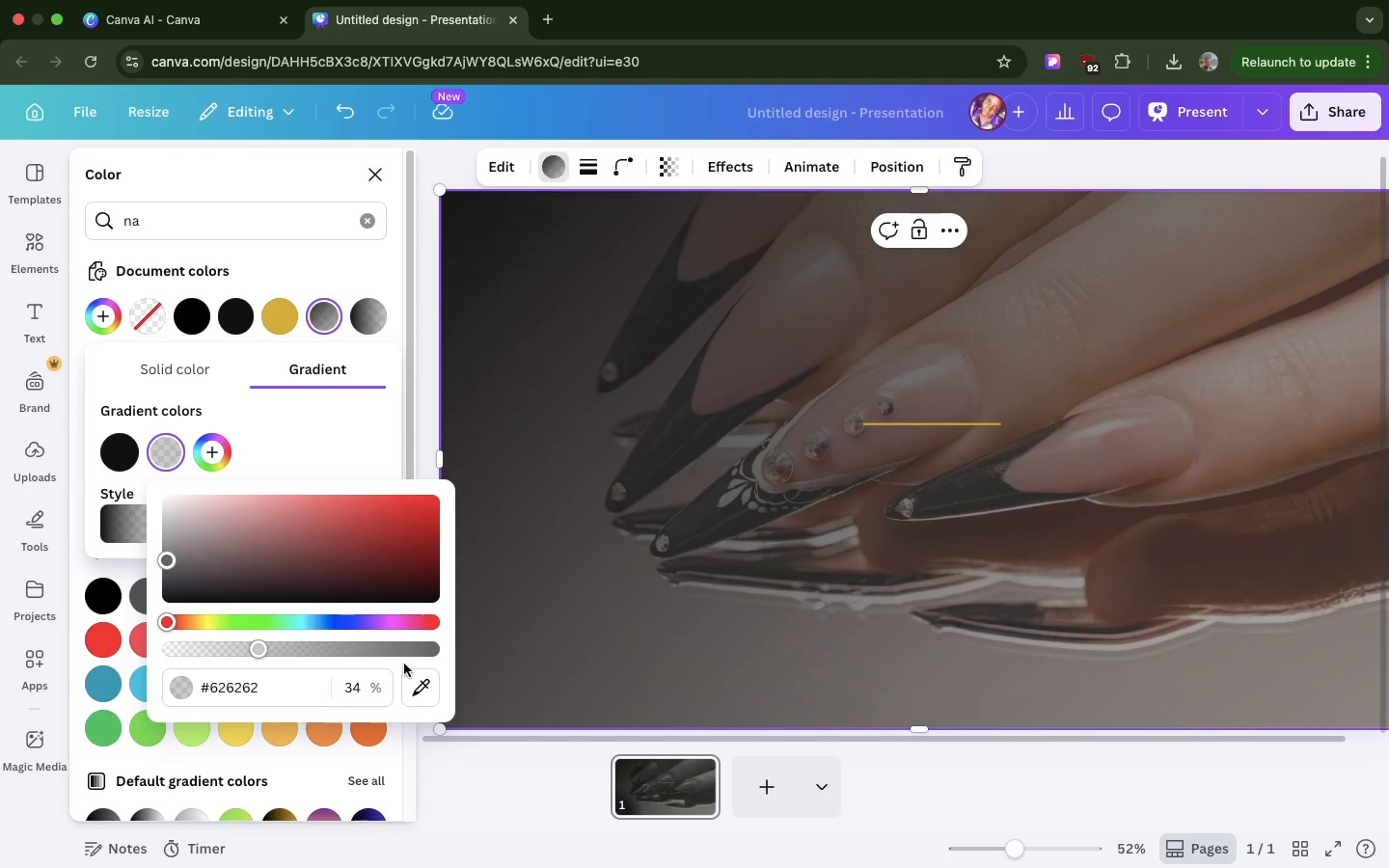 
left_click([400, 656])
 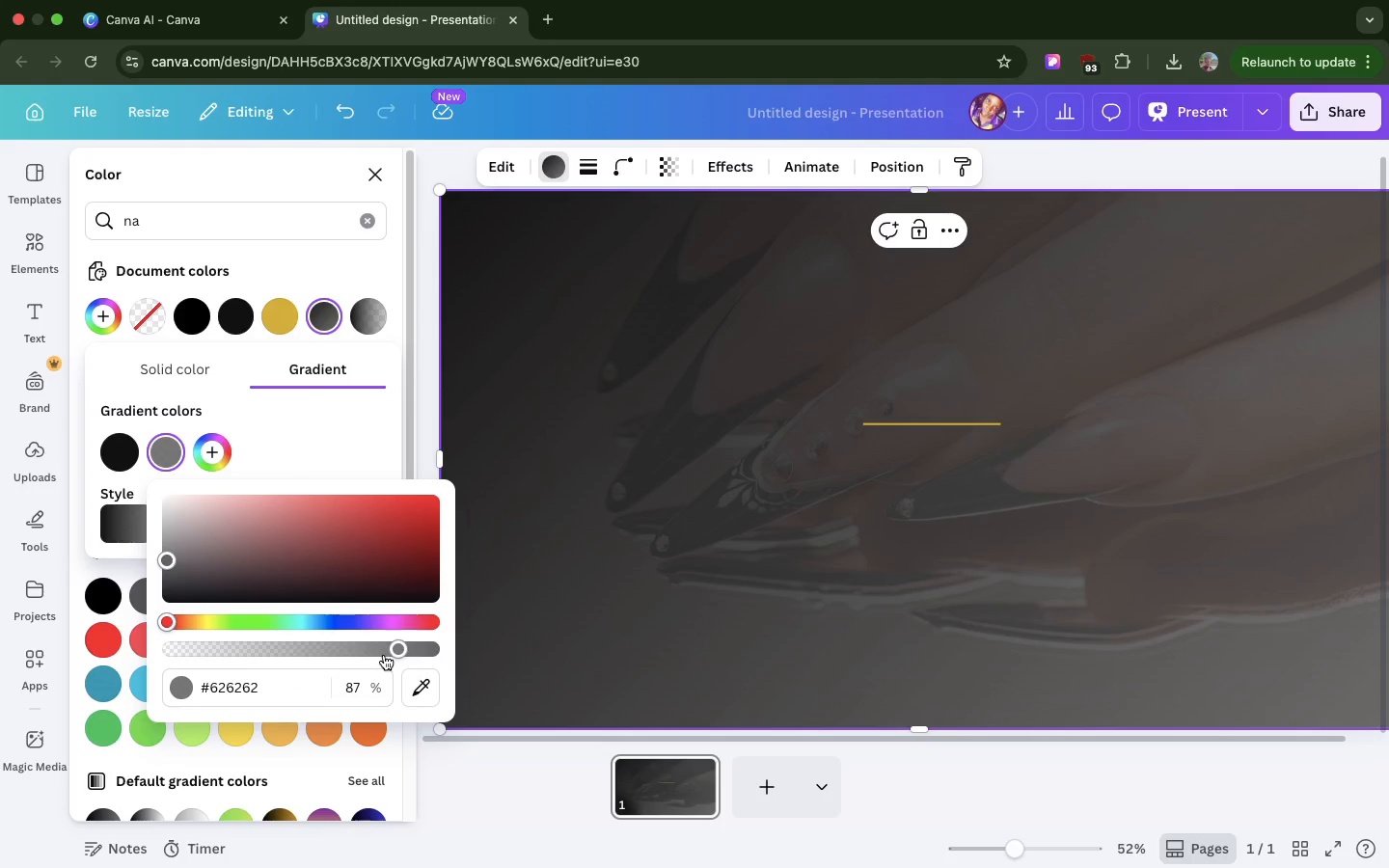 
left_click([384, 655])
 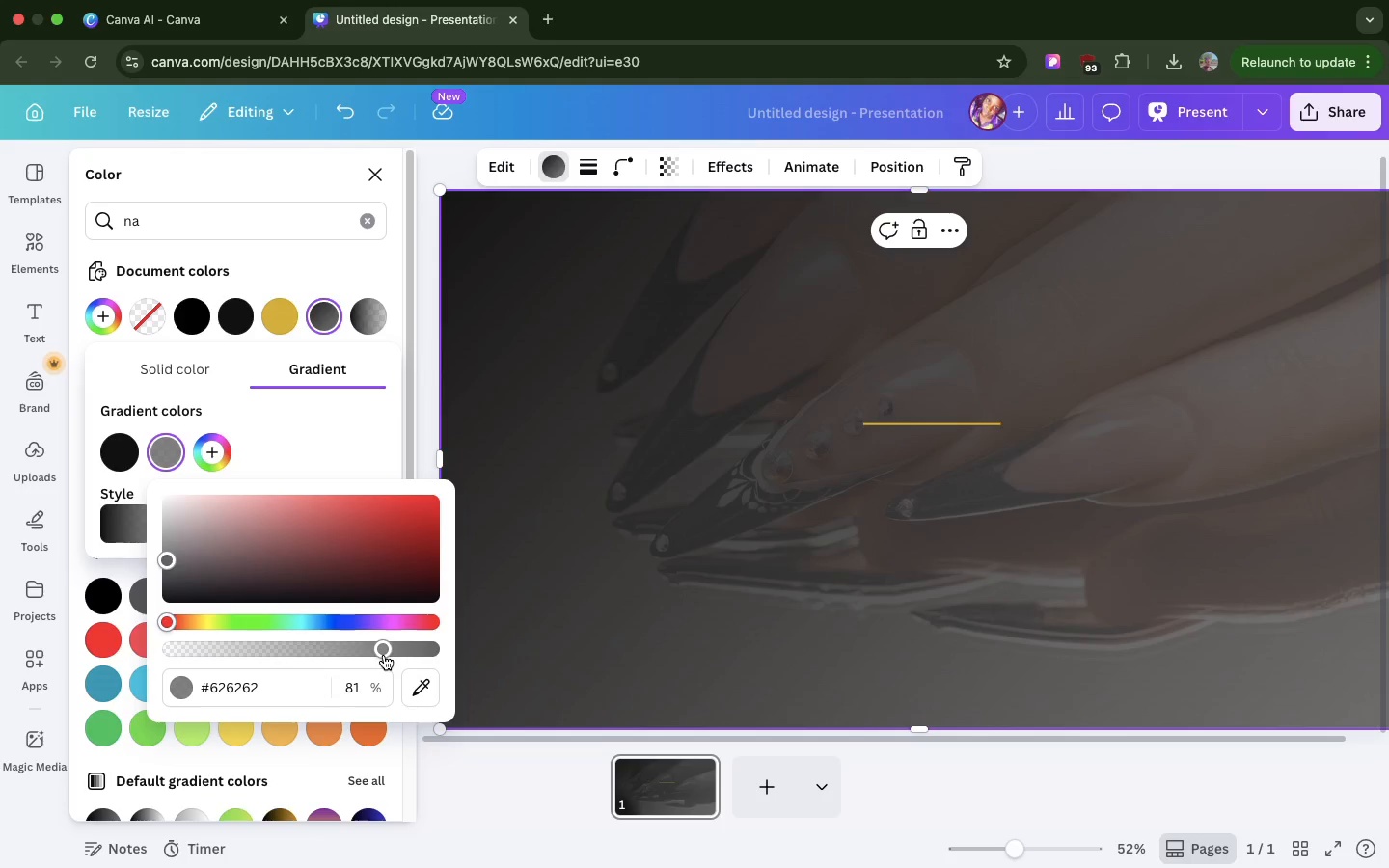 
left_click([384, 655])
 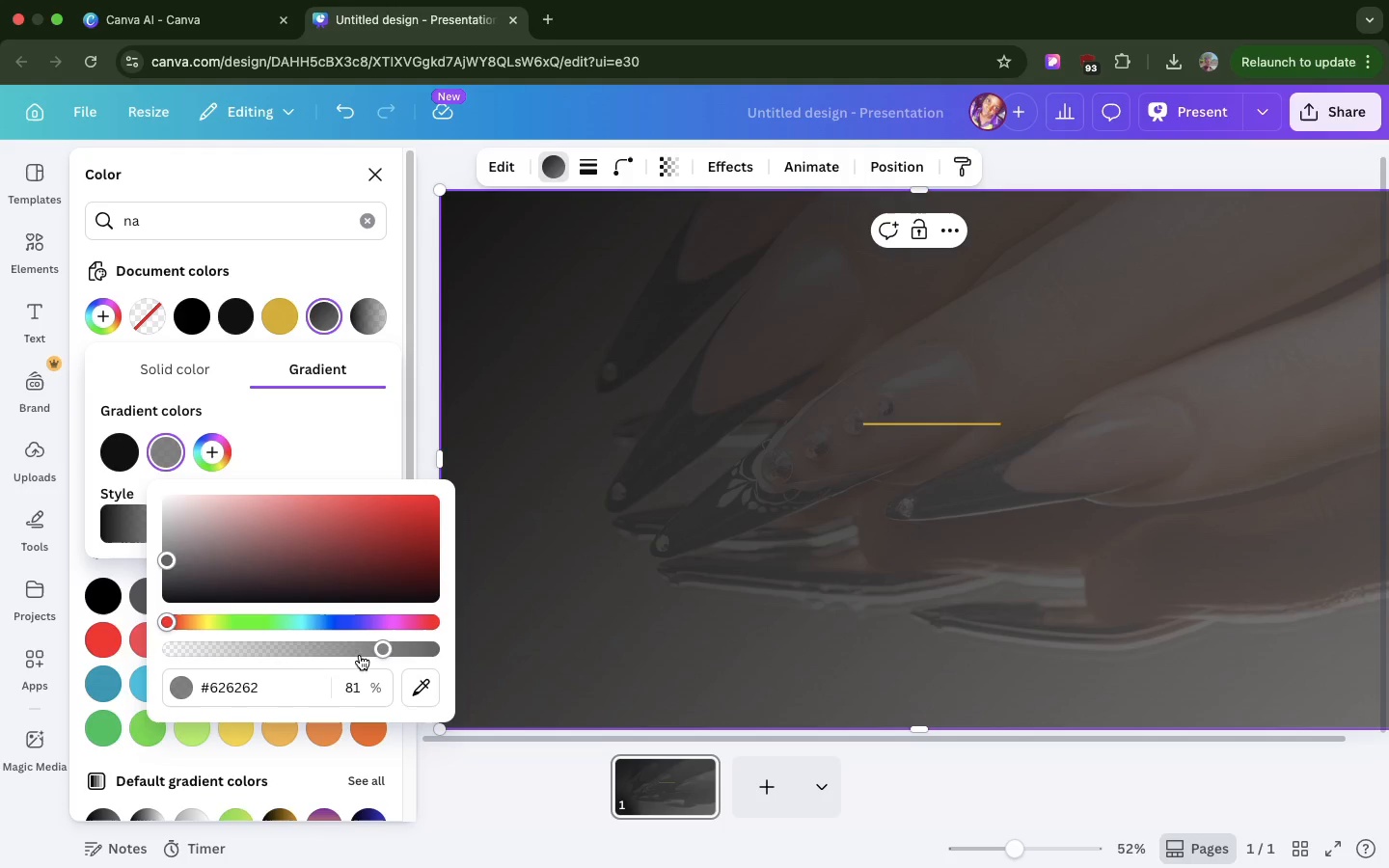 
left_click([360, 655])
 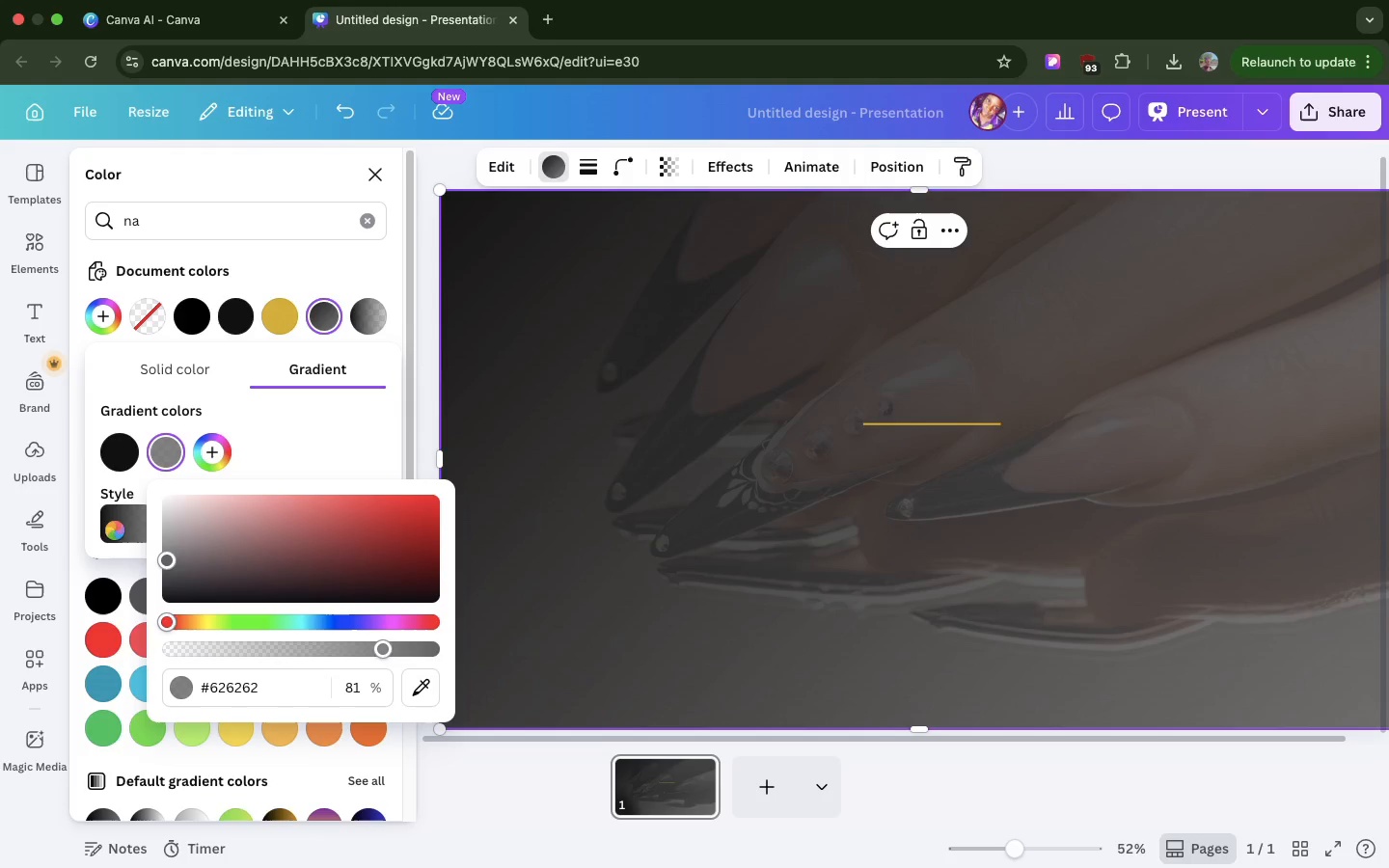 
left_click([115, 530])
 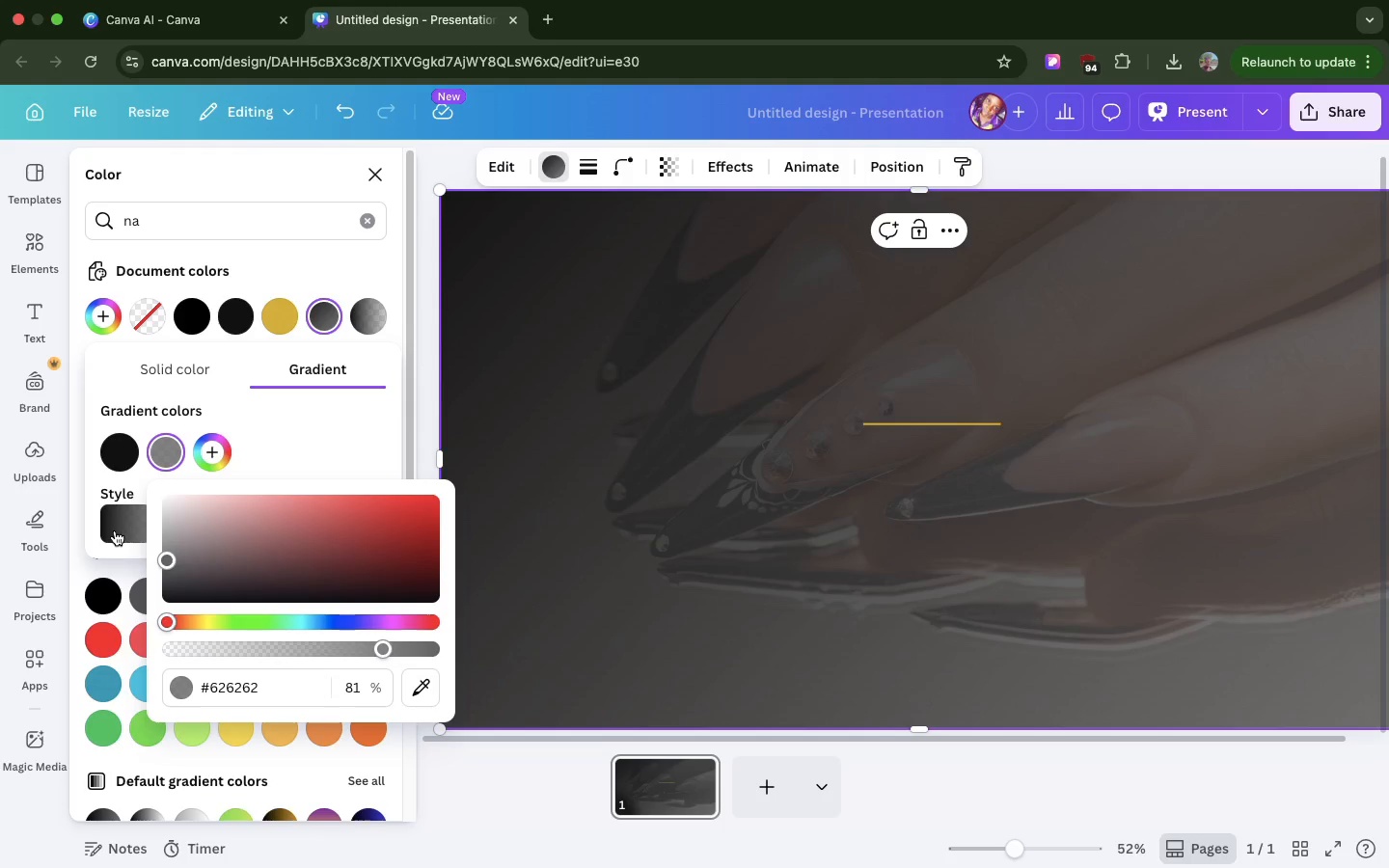 
left_click([115, 530])
 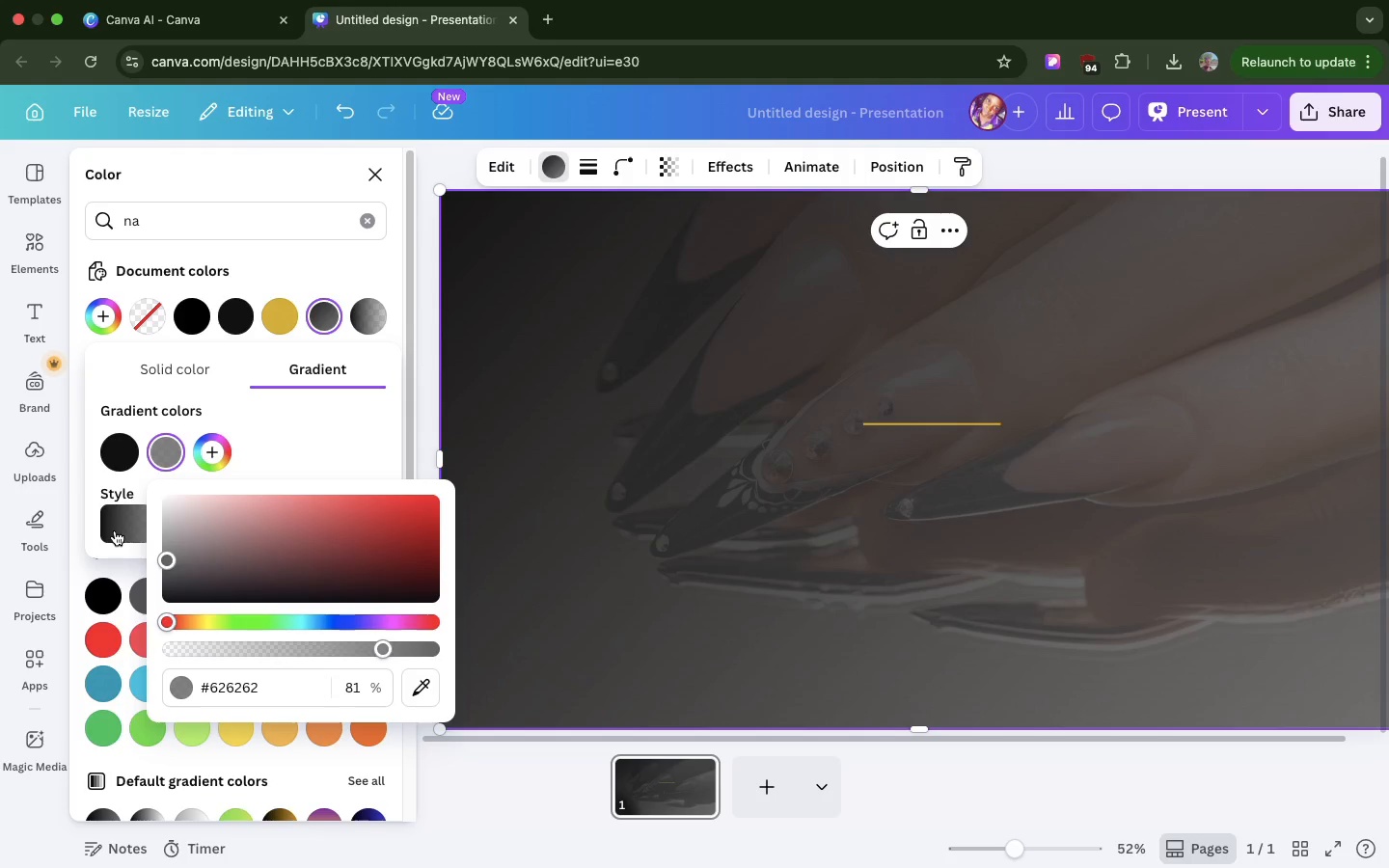 
left_click([115, 530])
 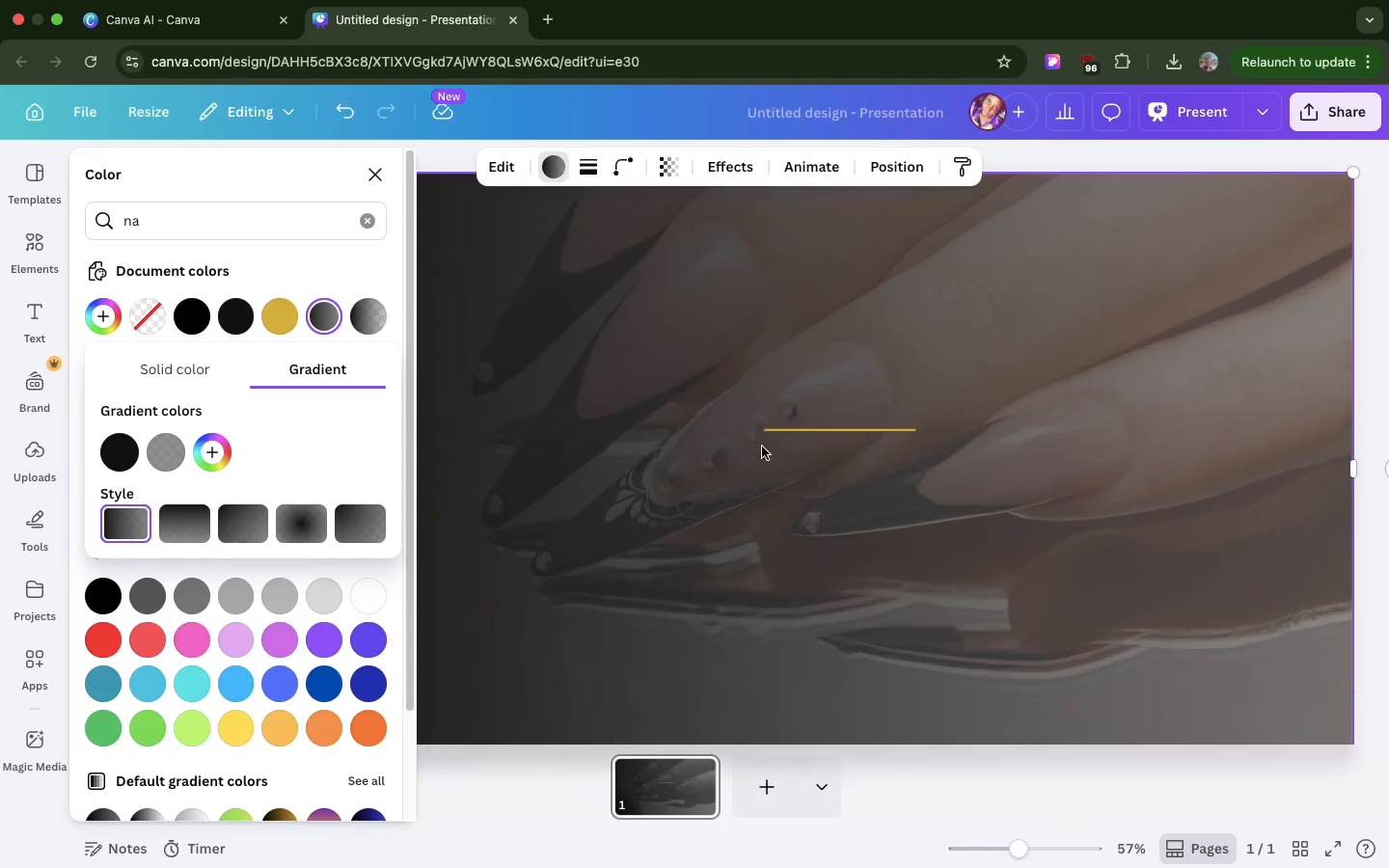 
wait(5.95)
 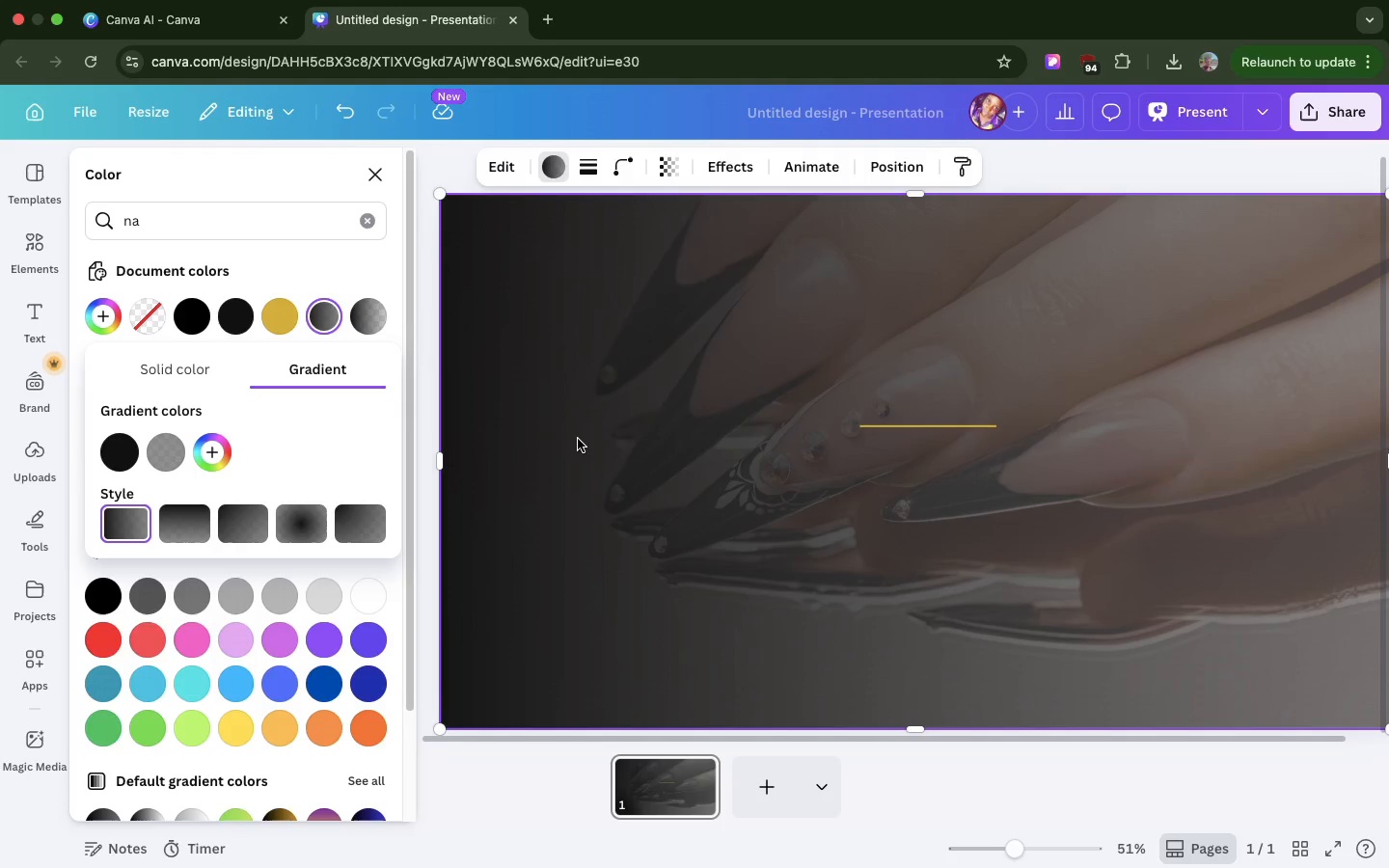 
key(T)
 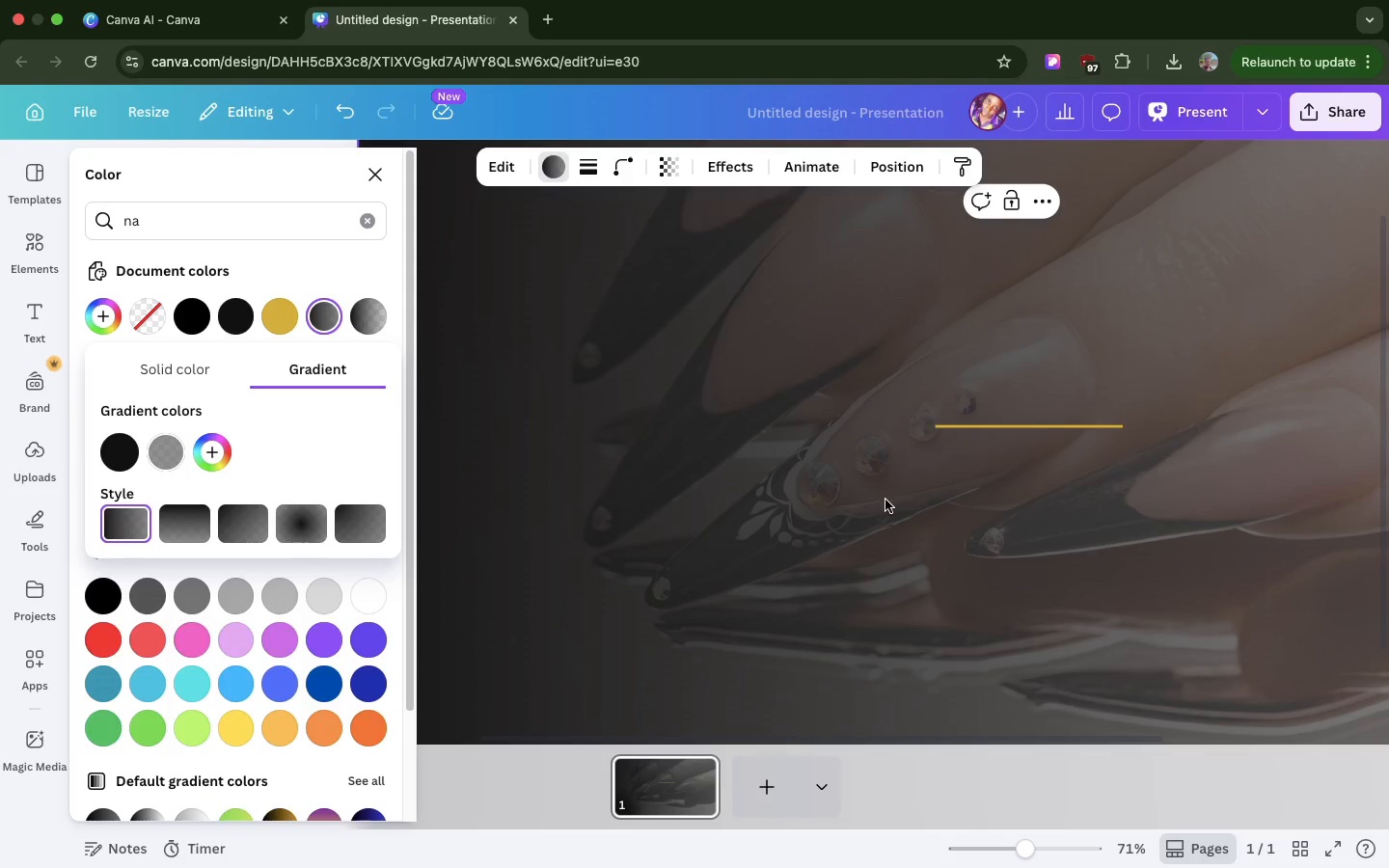 
left_click([885, 500])
 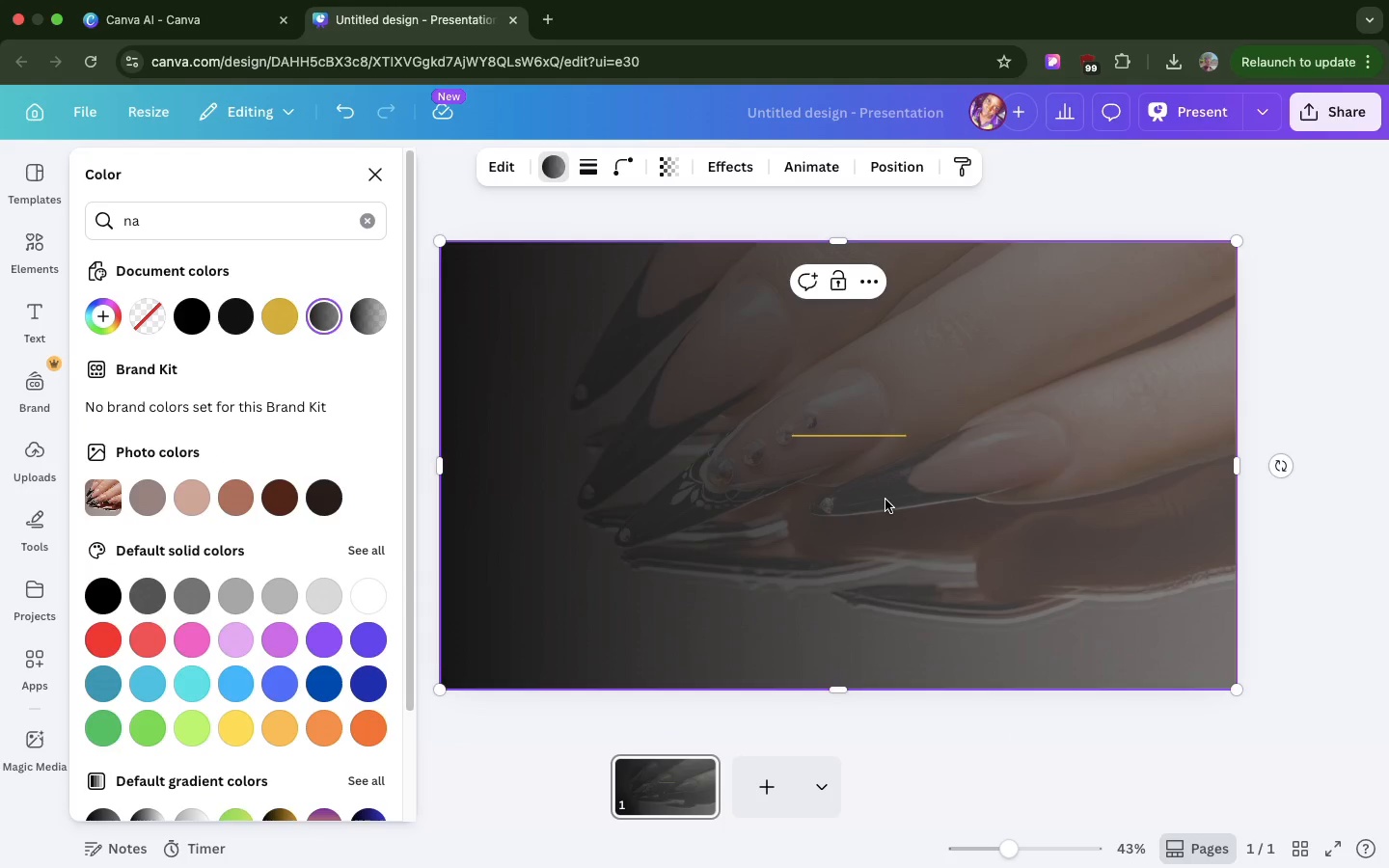 
left_click([965, 393])
 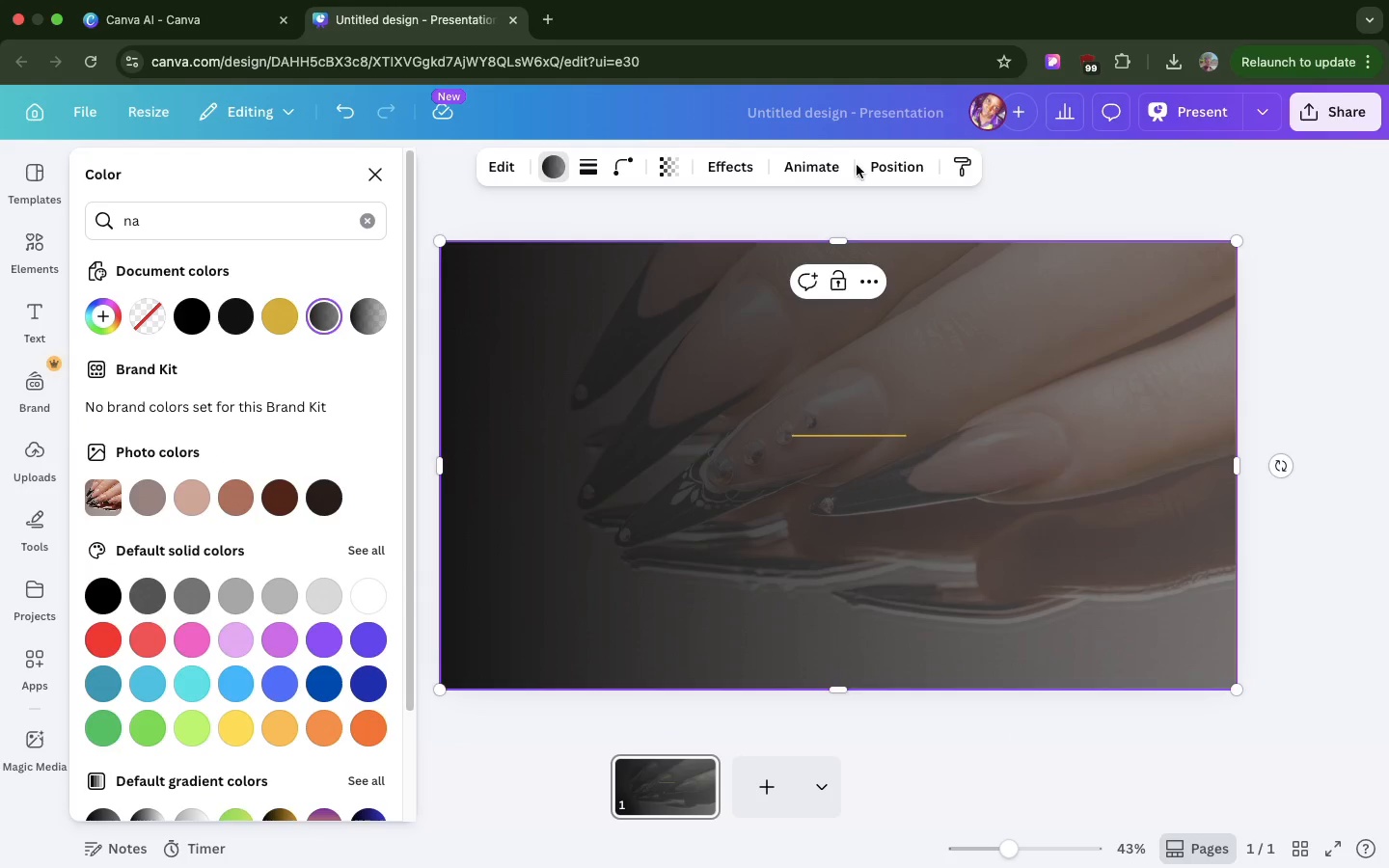 
key(T)
 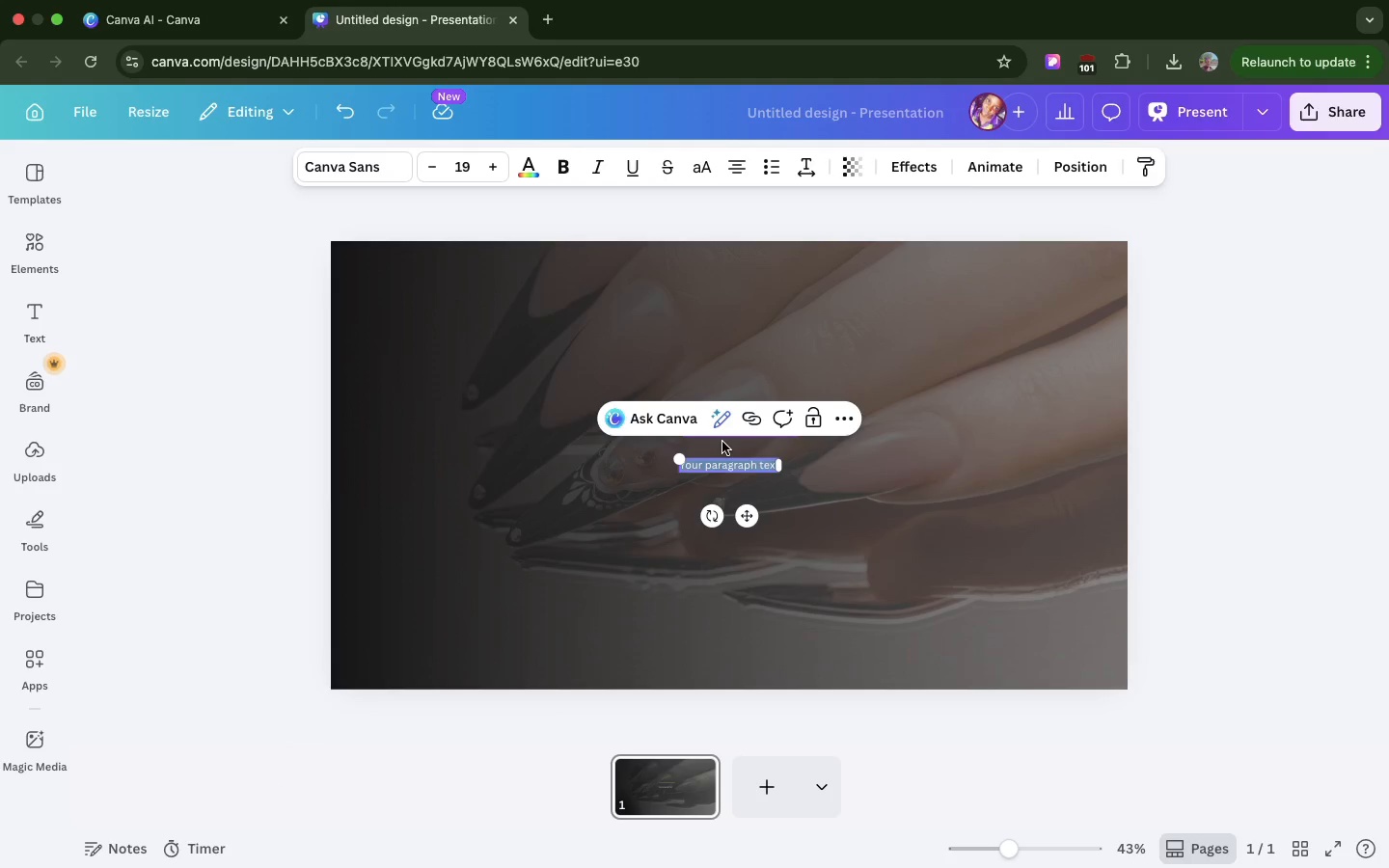 
type(VELVET CLAE)
 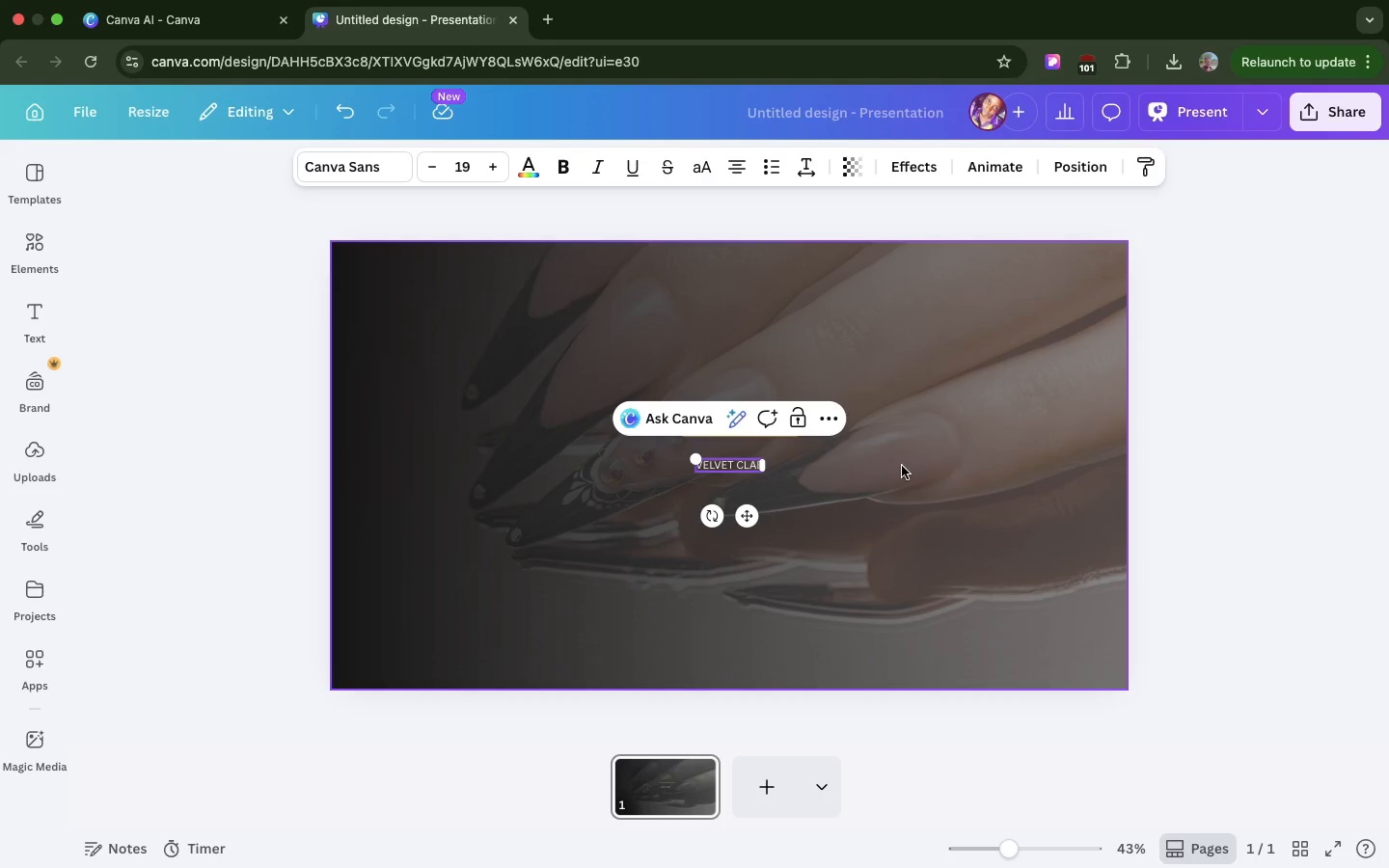 
left_click([902, 466])
 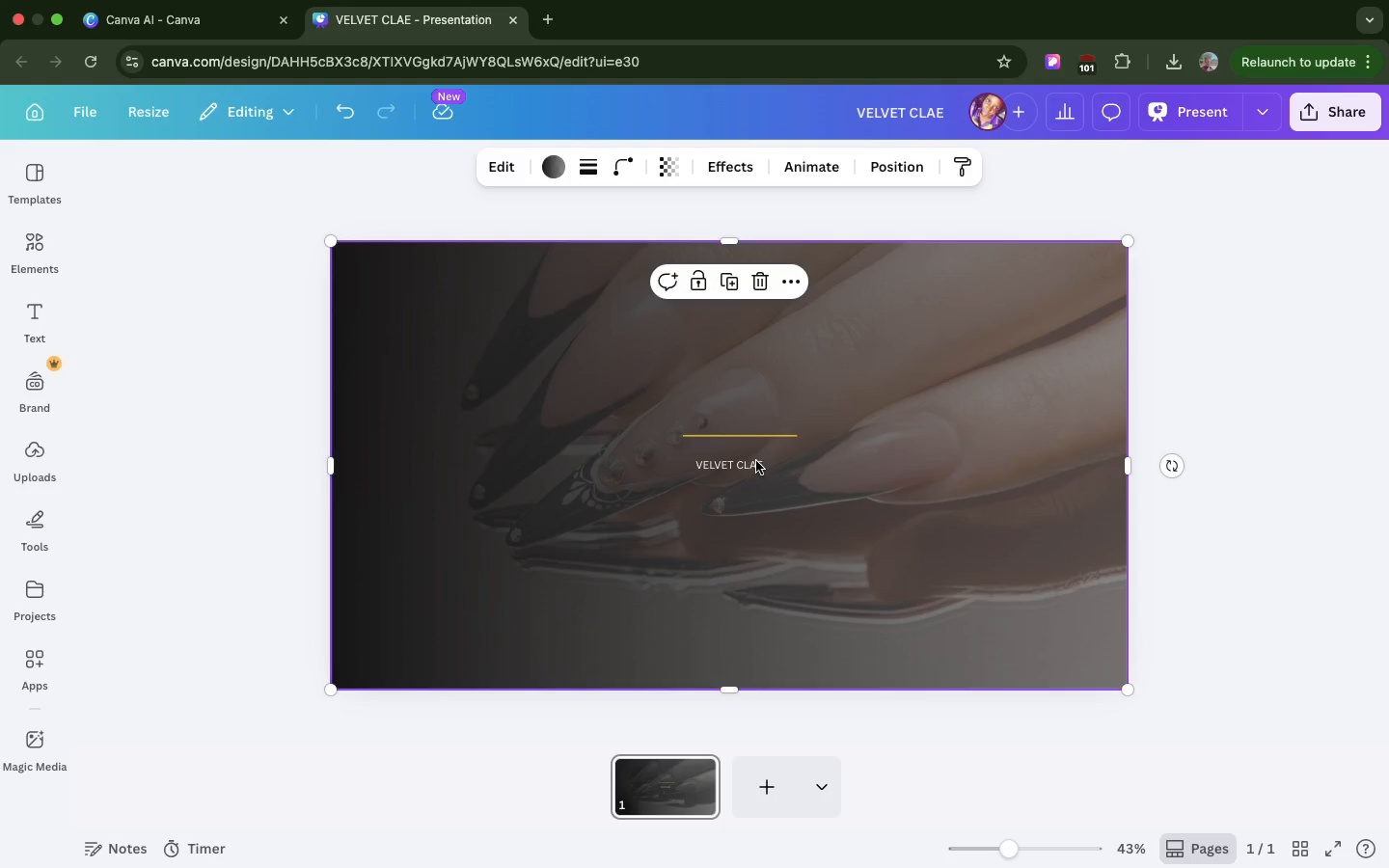 
left_click([756, 461])
 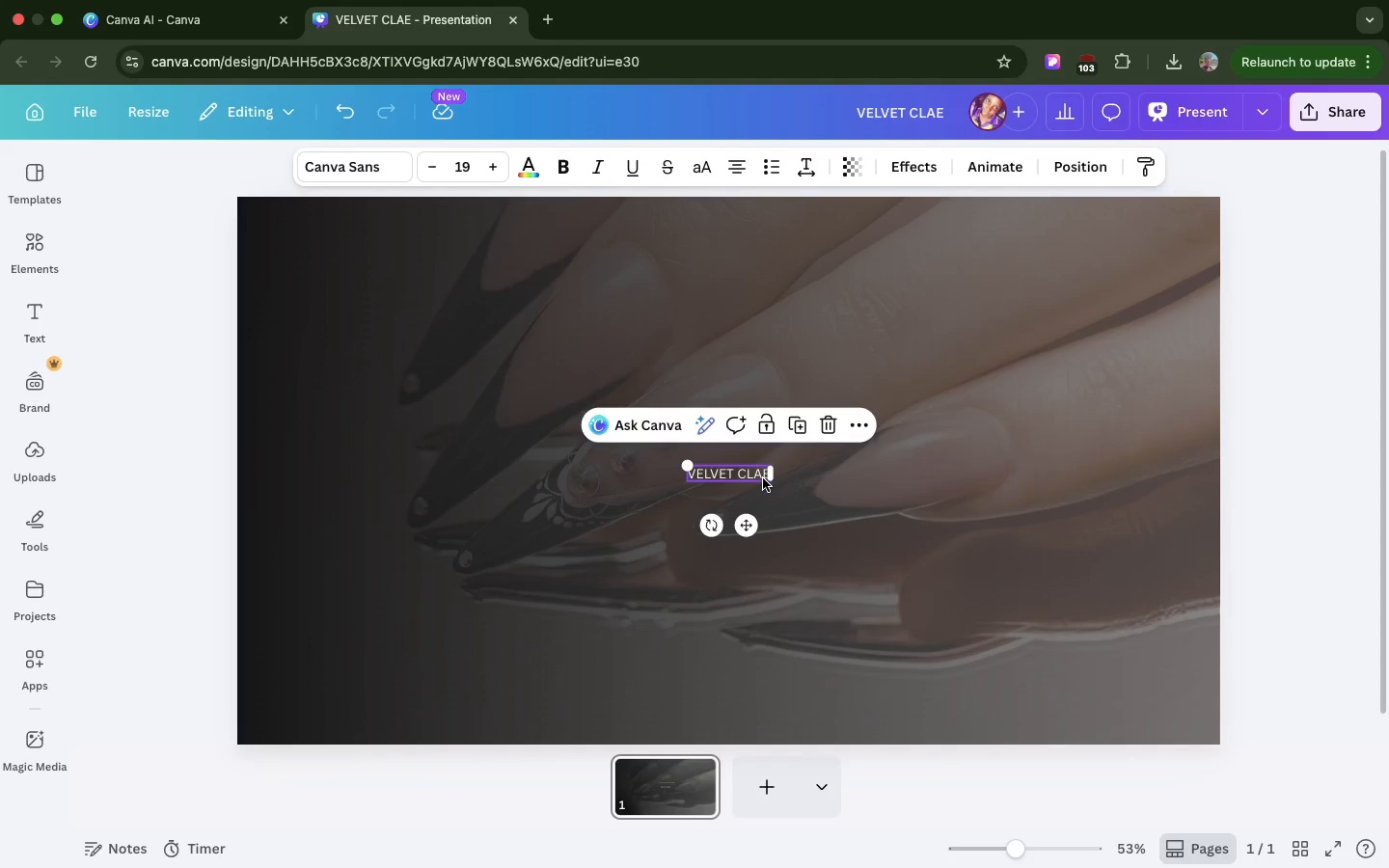 
wait(9.08)
 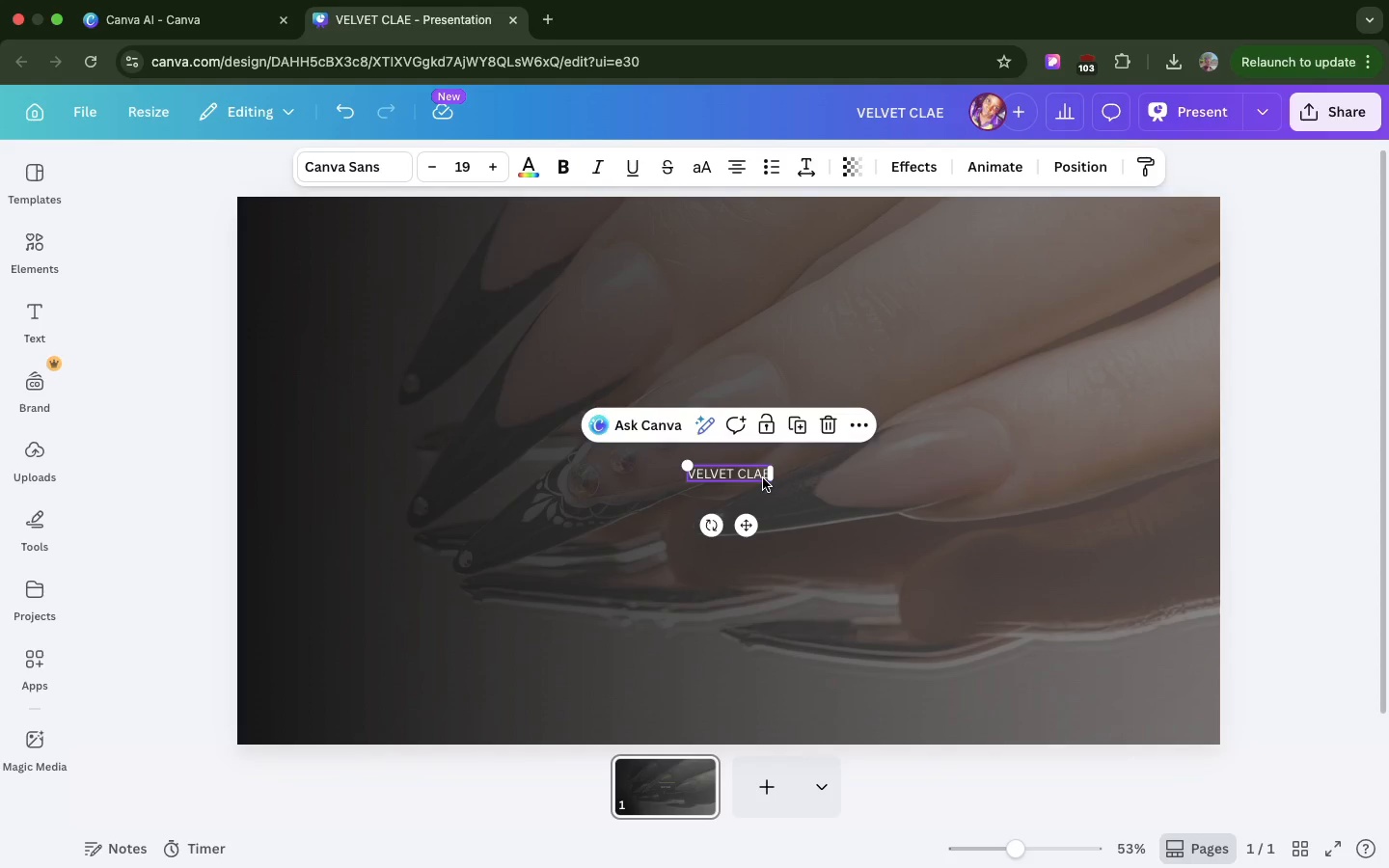 
double_click([763, 478])
 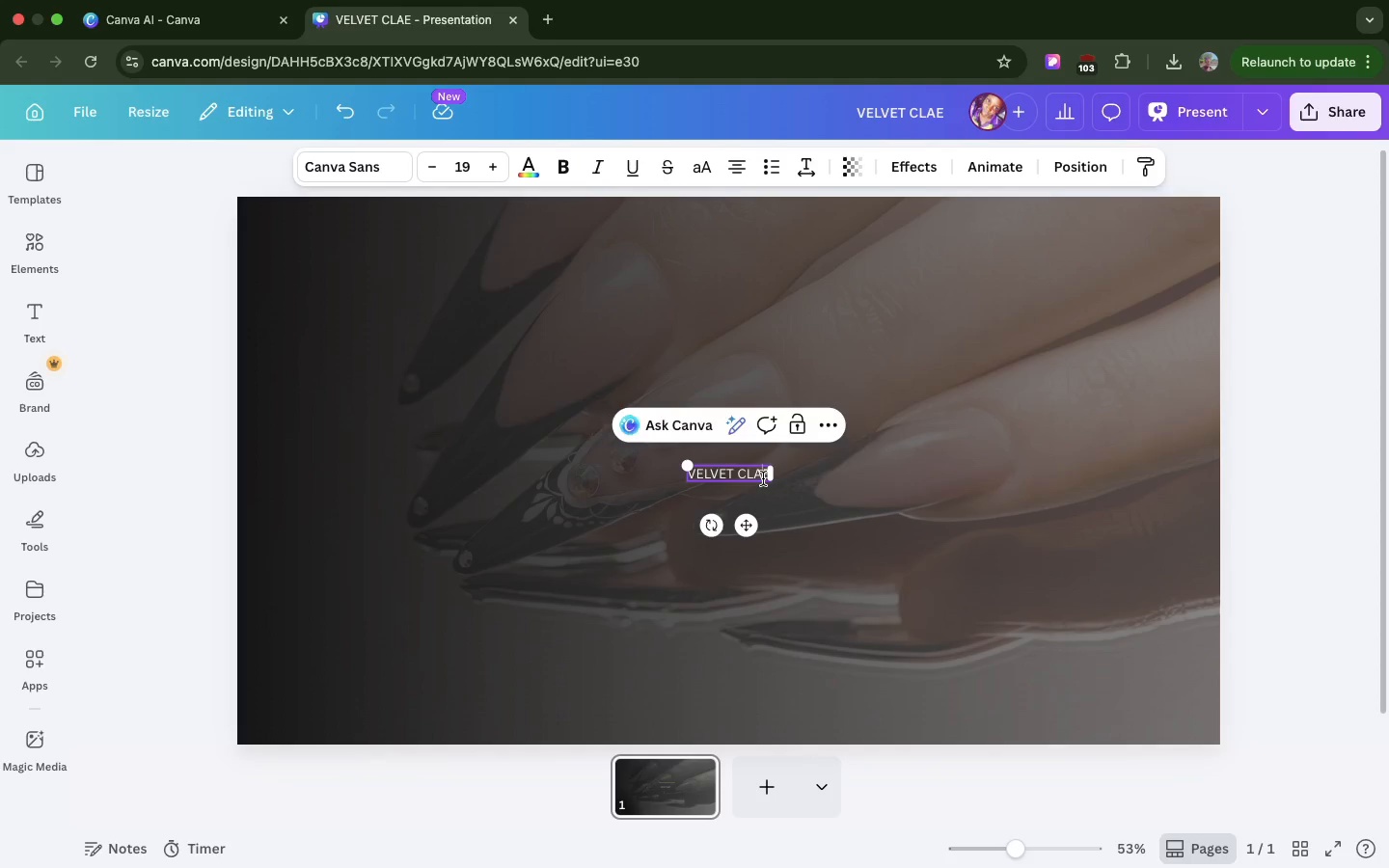 
double_click([763, 478])
 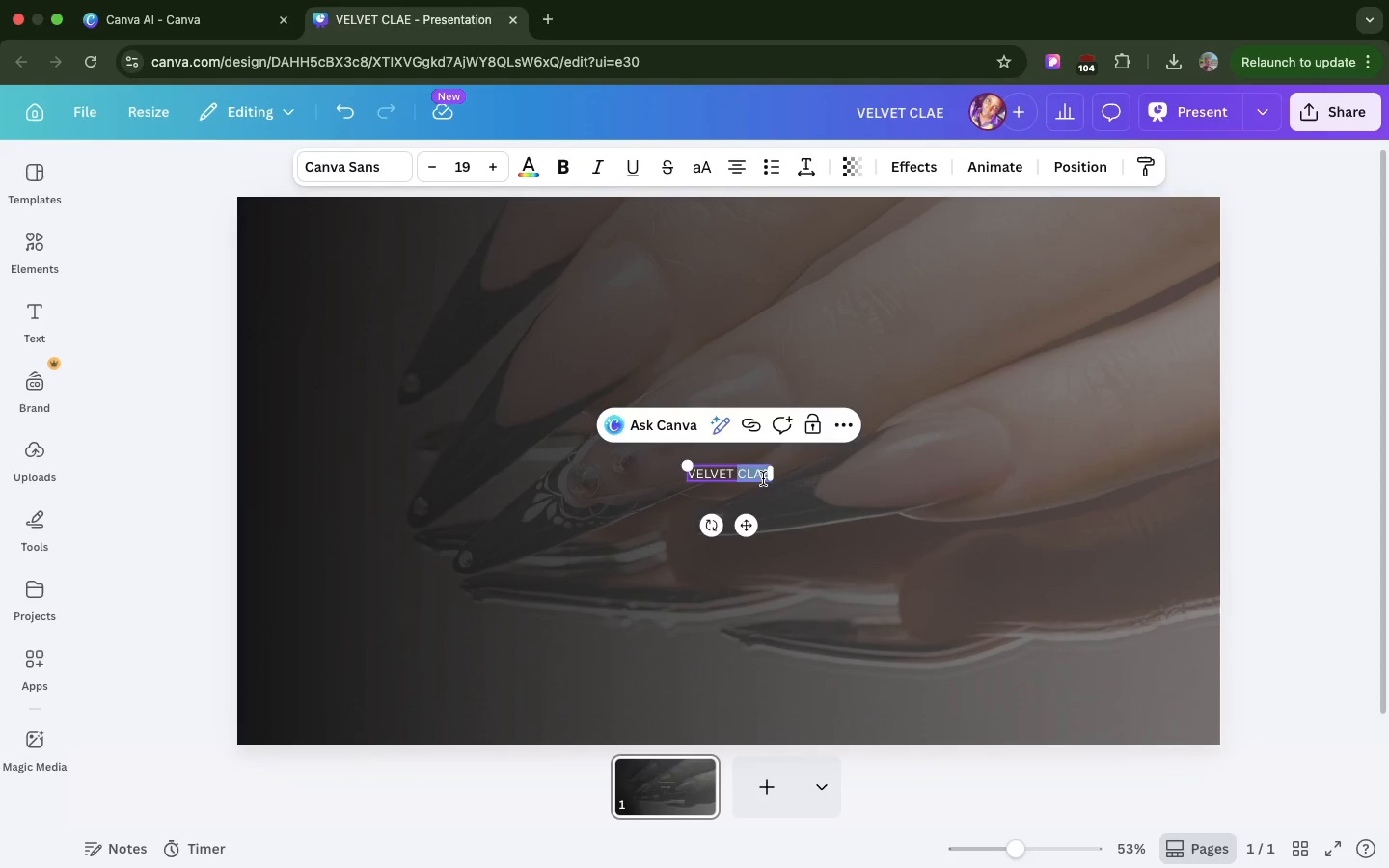 
double_click([763, 478])
 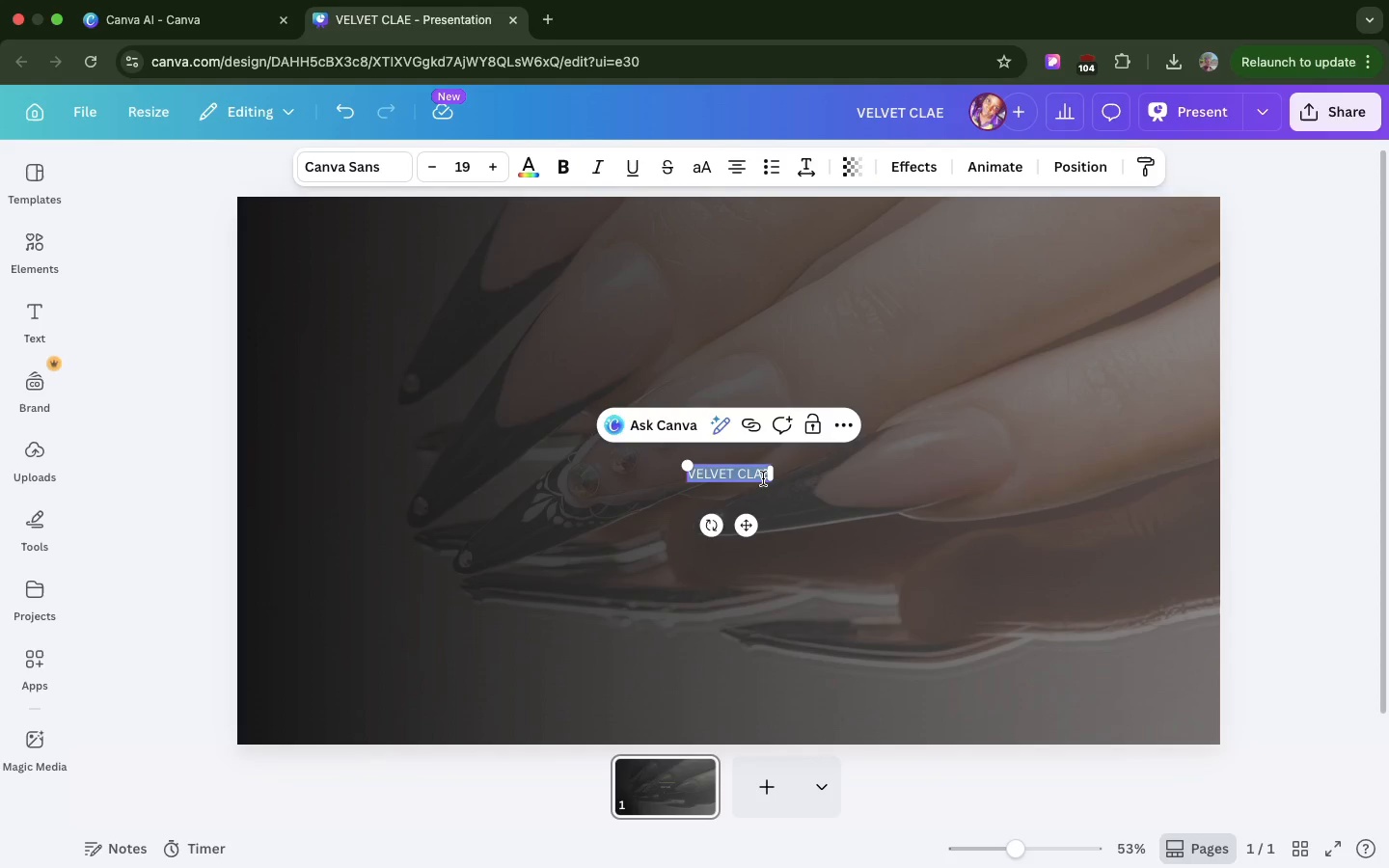 
triple_click([763, 478])
 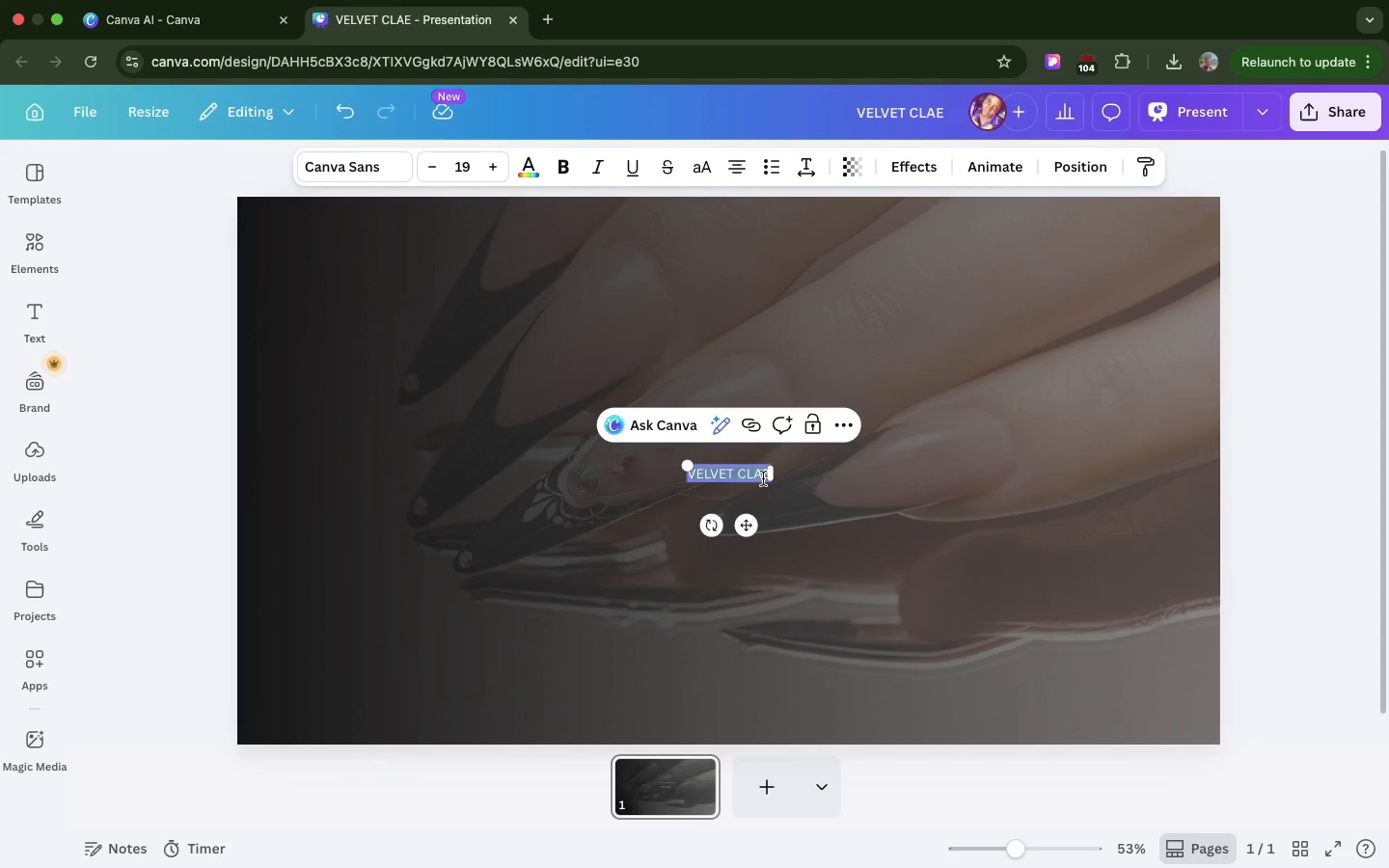 
key(Meta+V)
 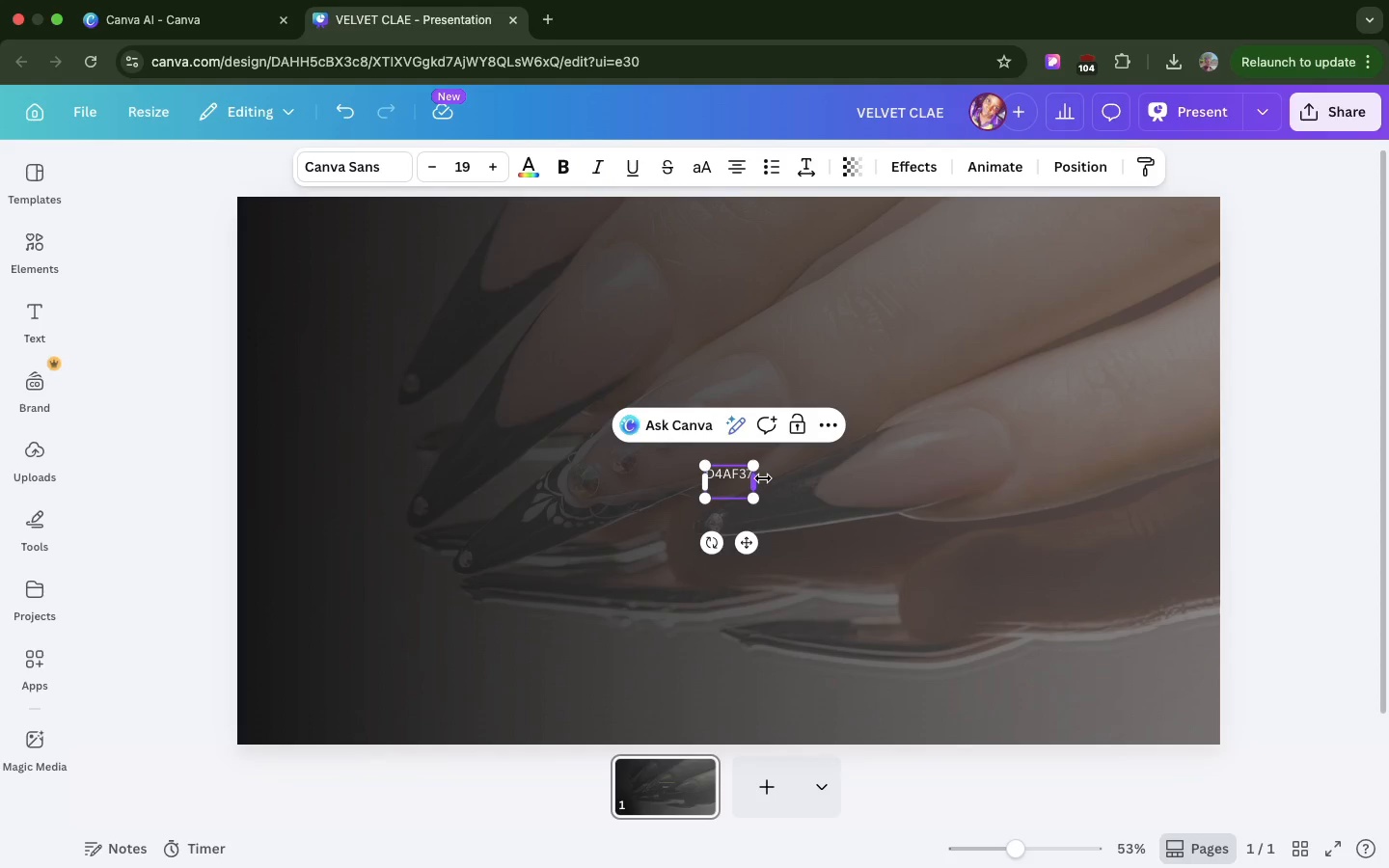 
key(Backspace)
 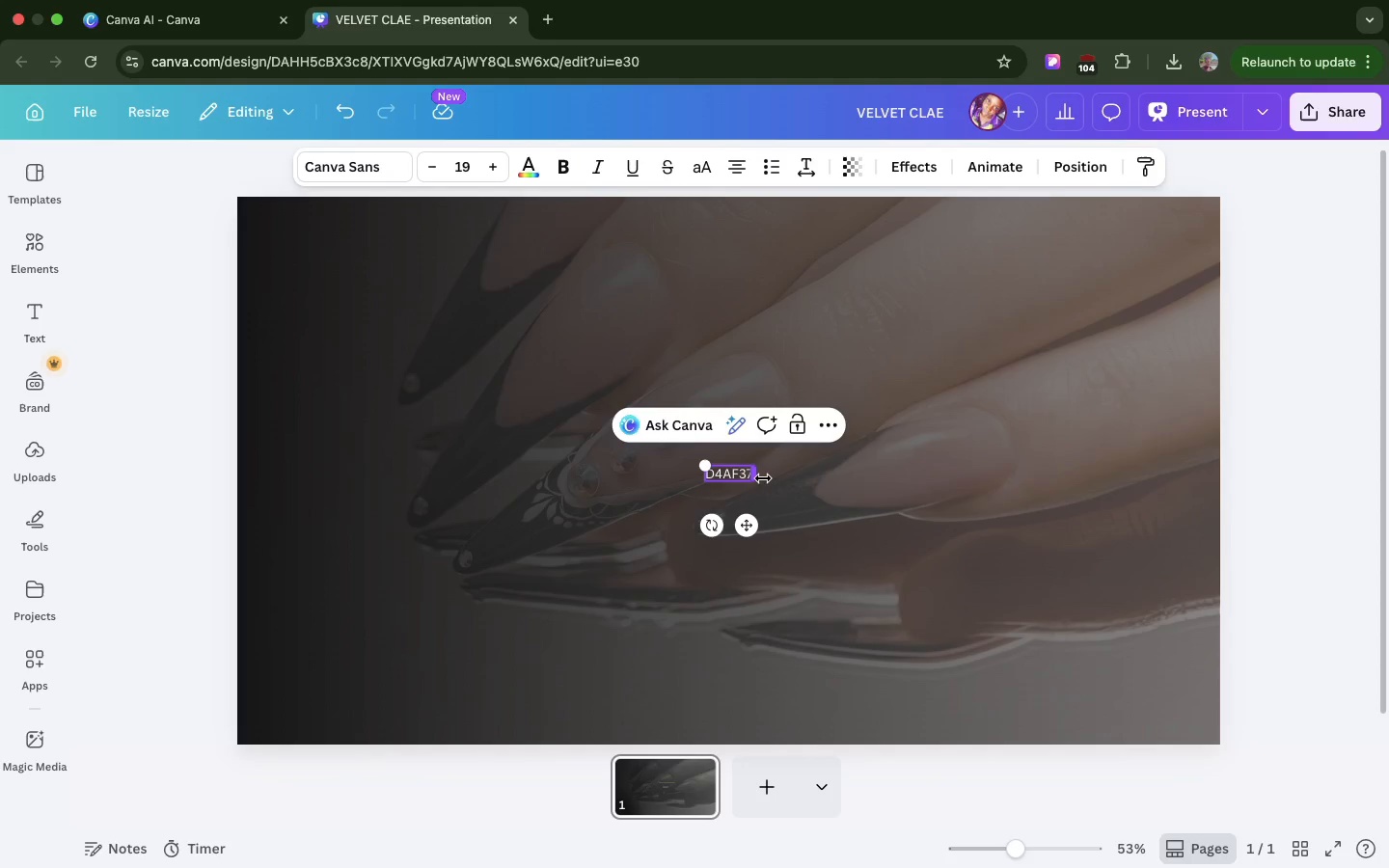 
double_click([763, 478])
 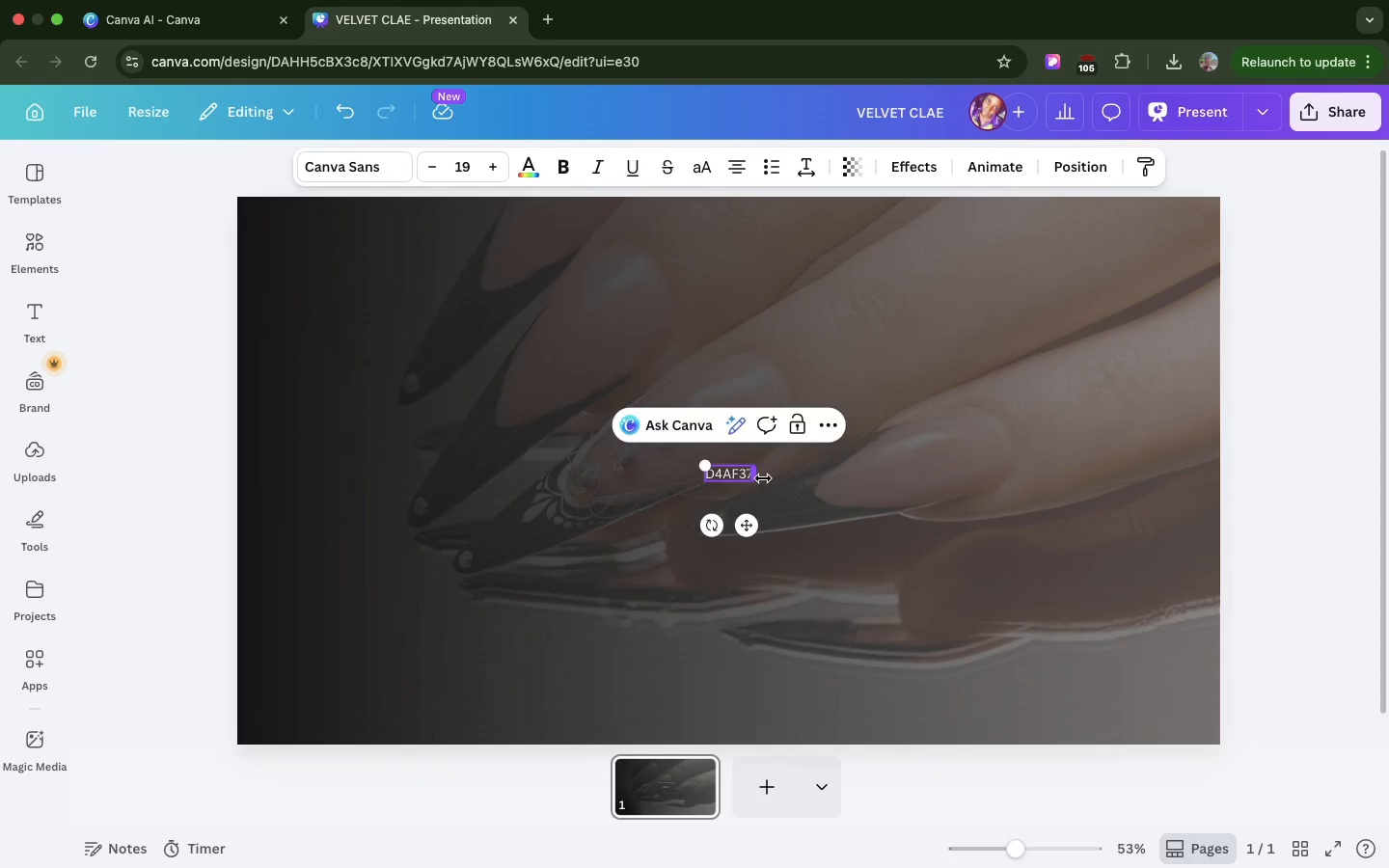 
double_click([729, 472])
 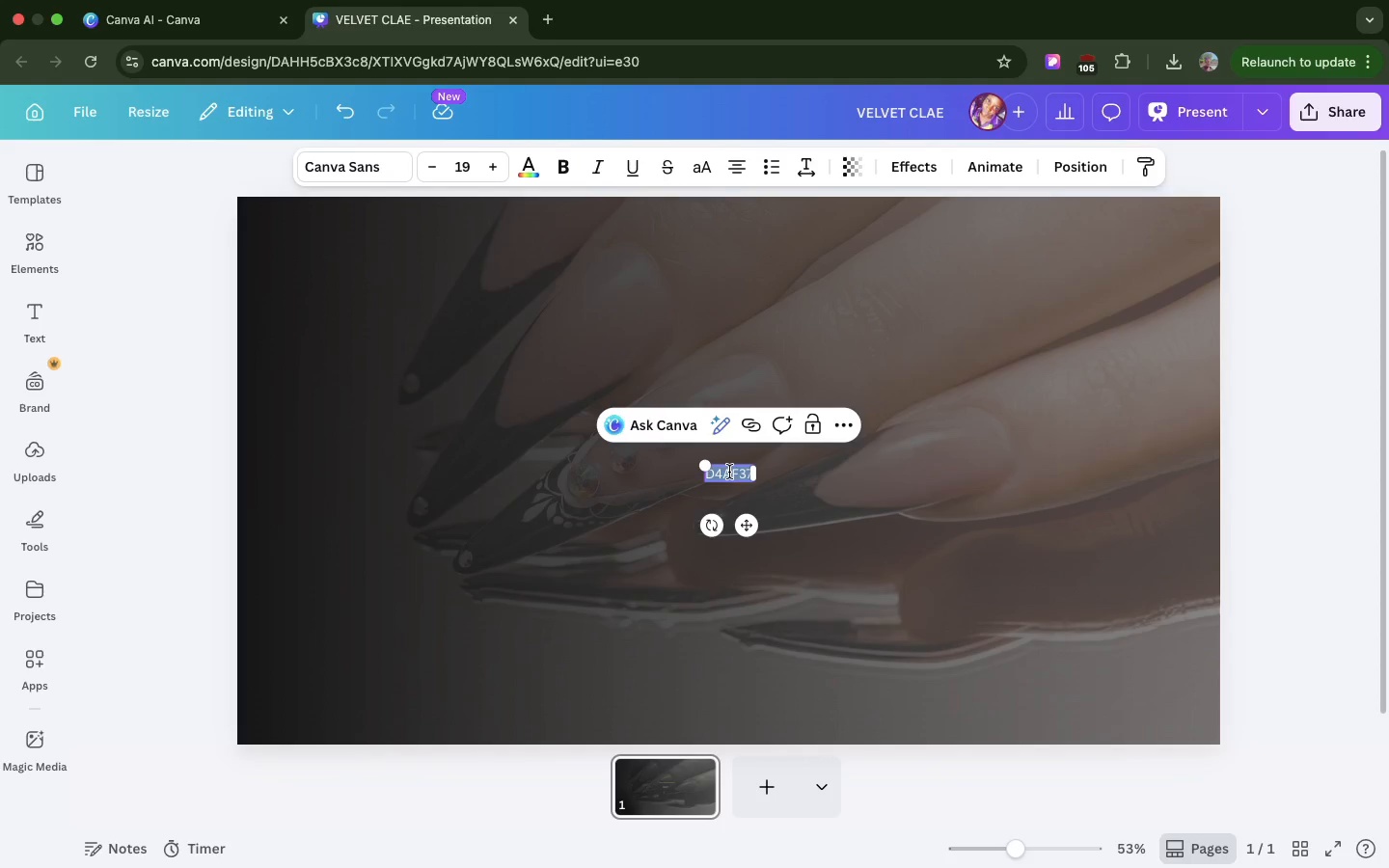 
triple_click([729, 472])
 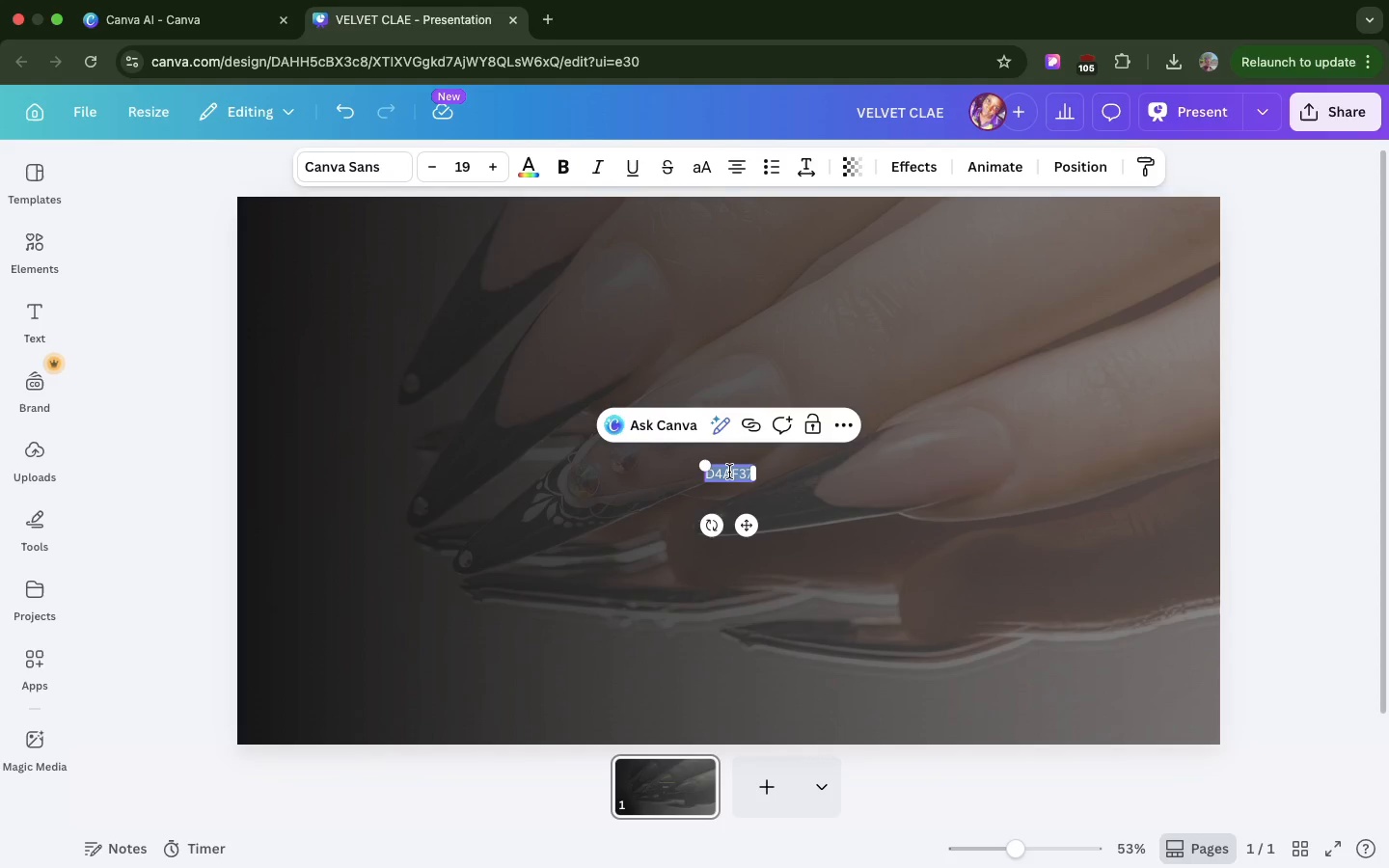 
key(Meta+V)
 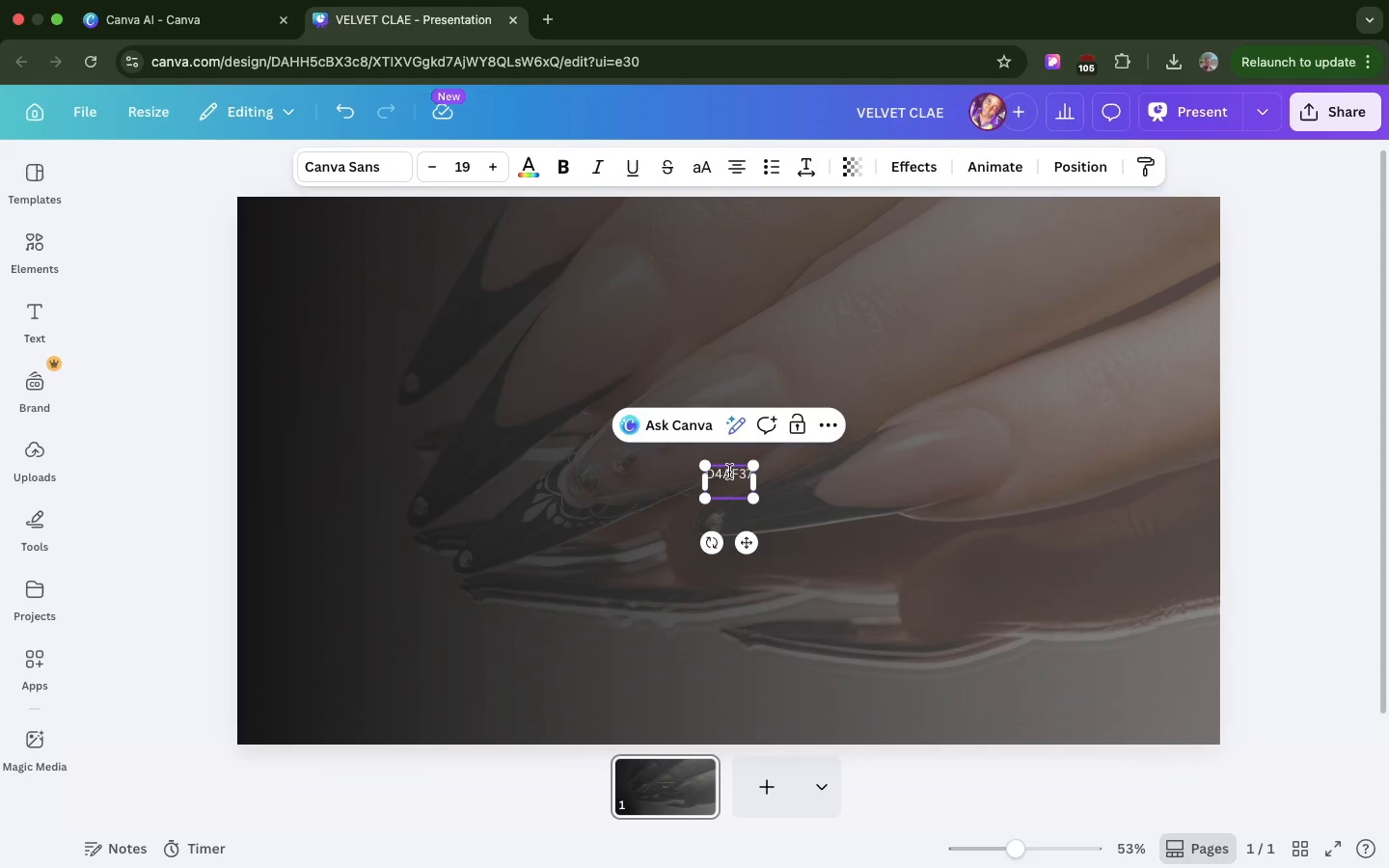 
key(Meta+Z)
 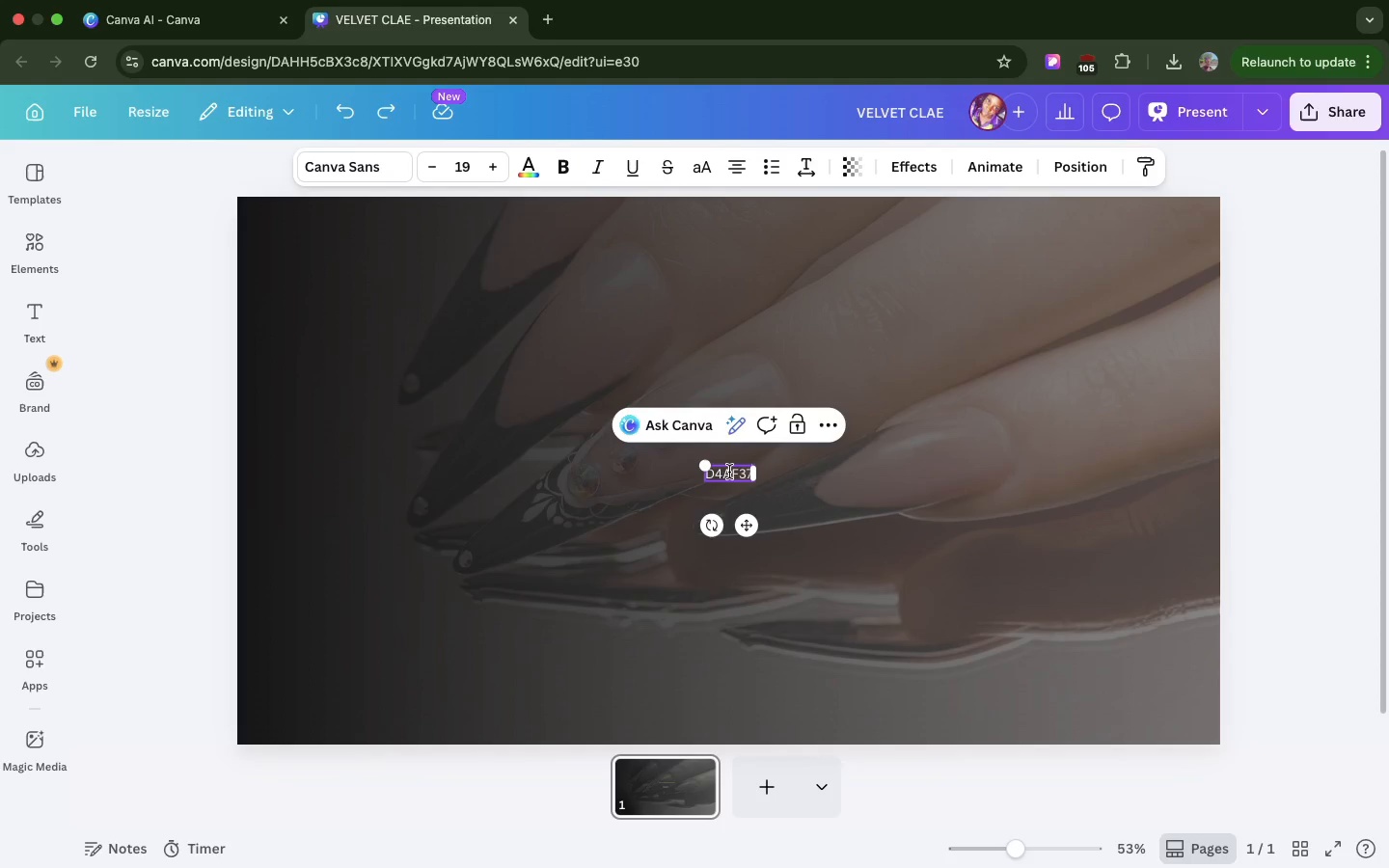 
key(Meta+Z)
 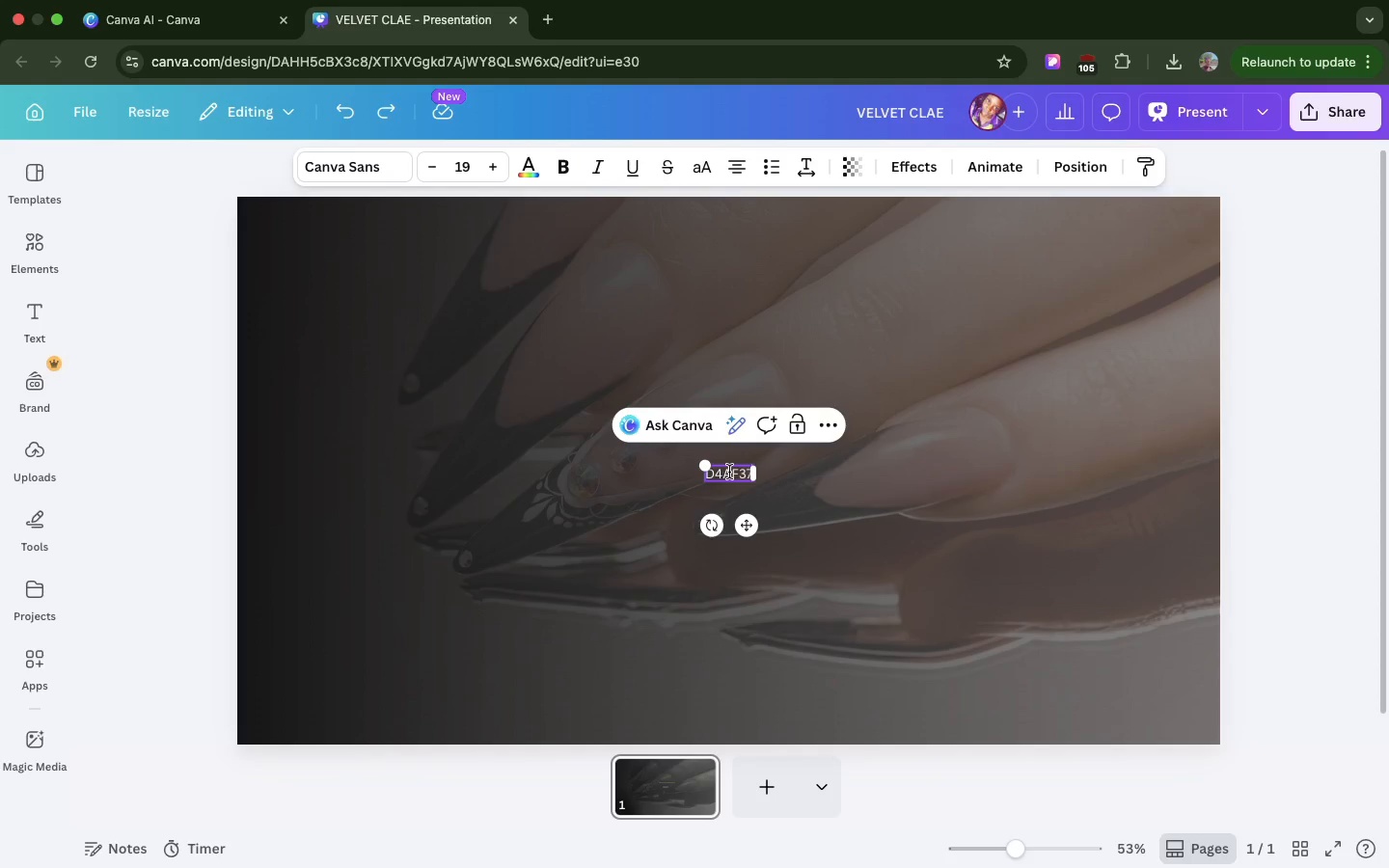 
double_click([729, 472])
 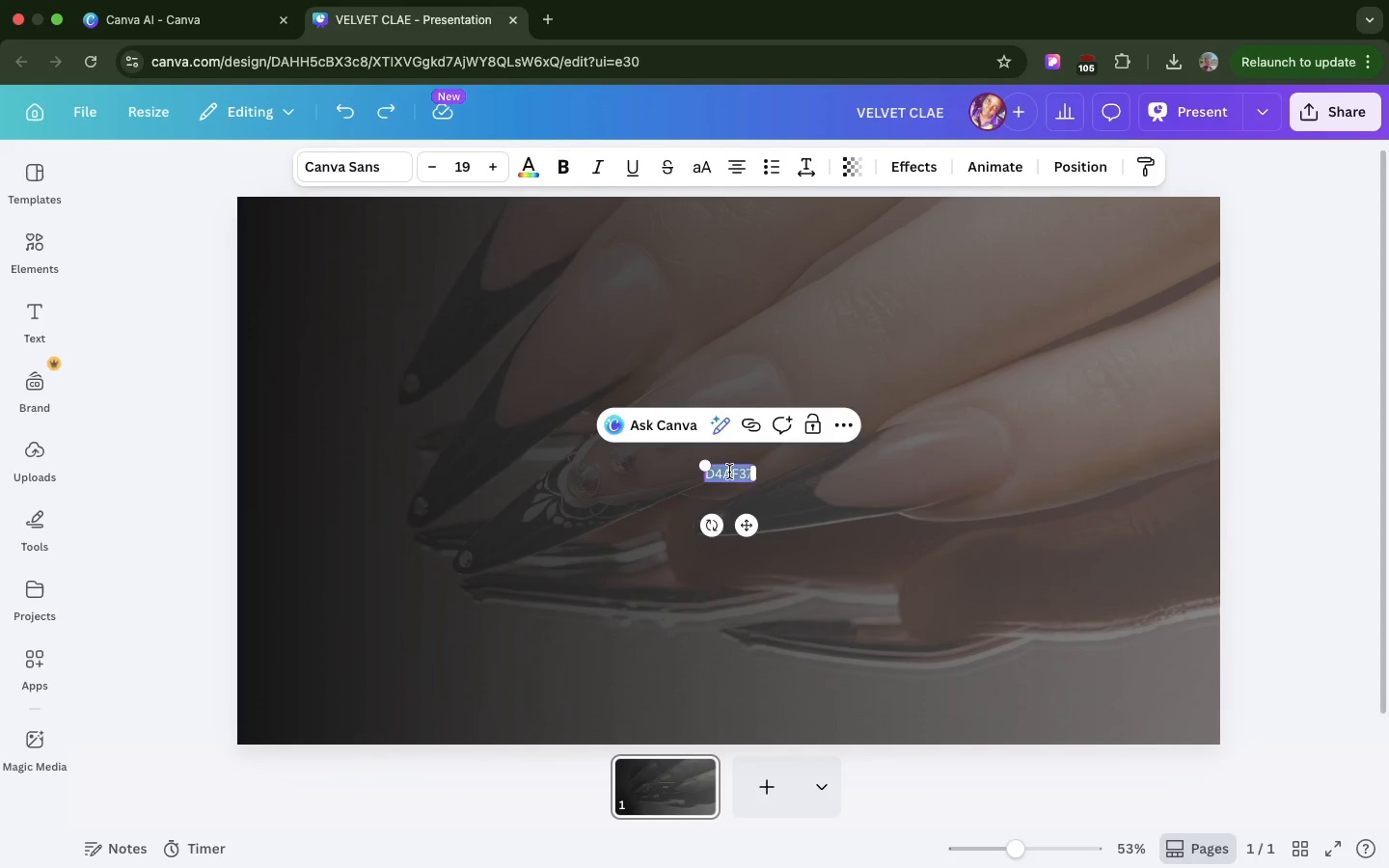 
triple_click([729, 472])
 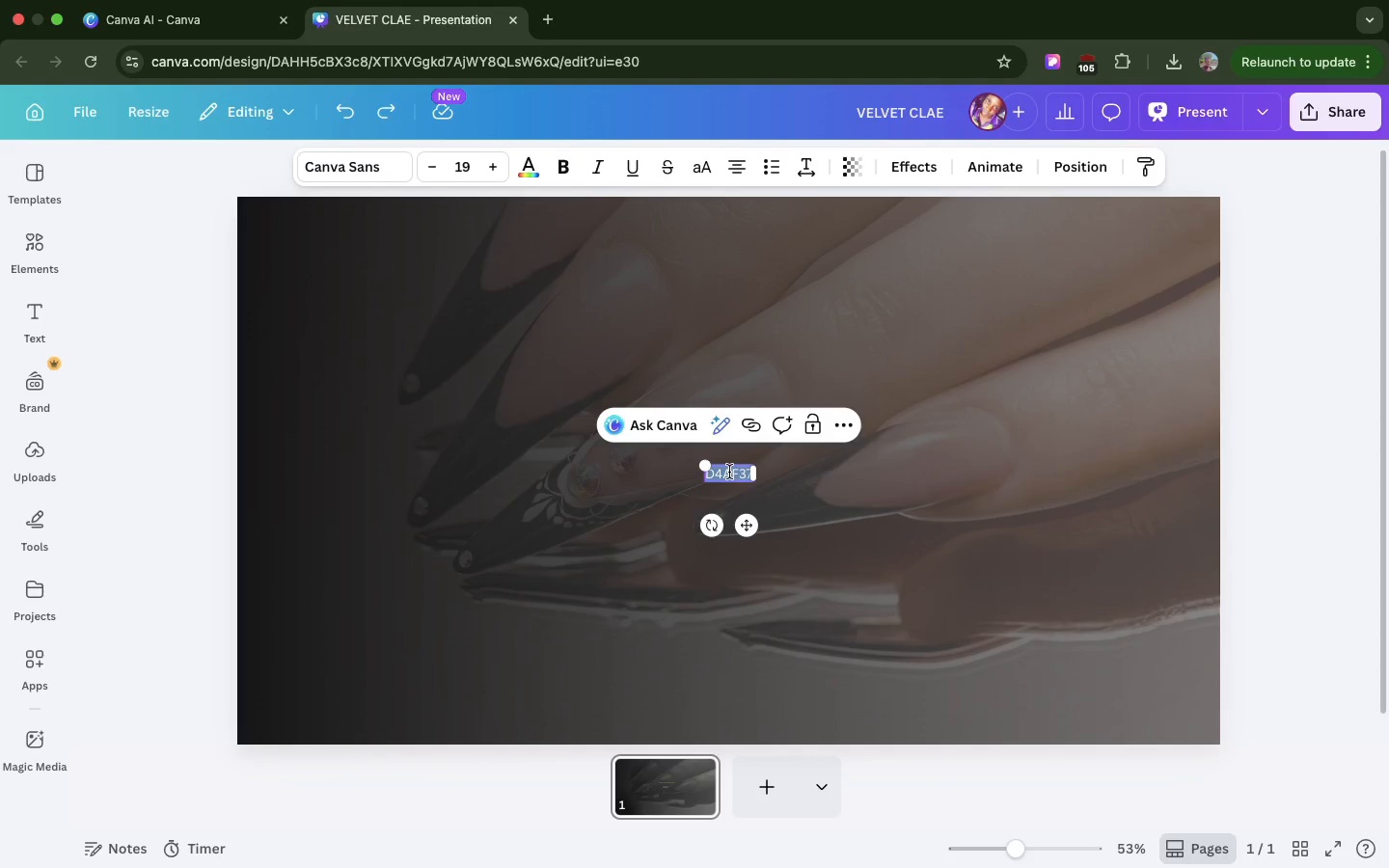 
triple_click([729, 472])
 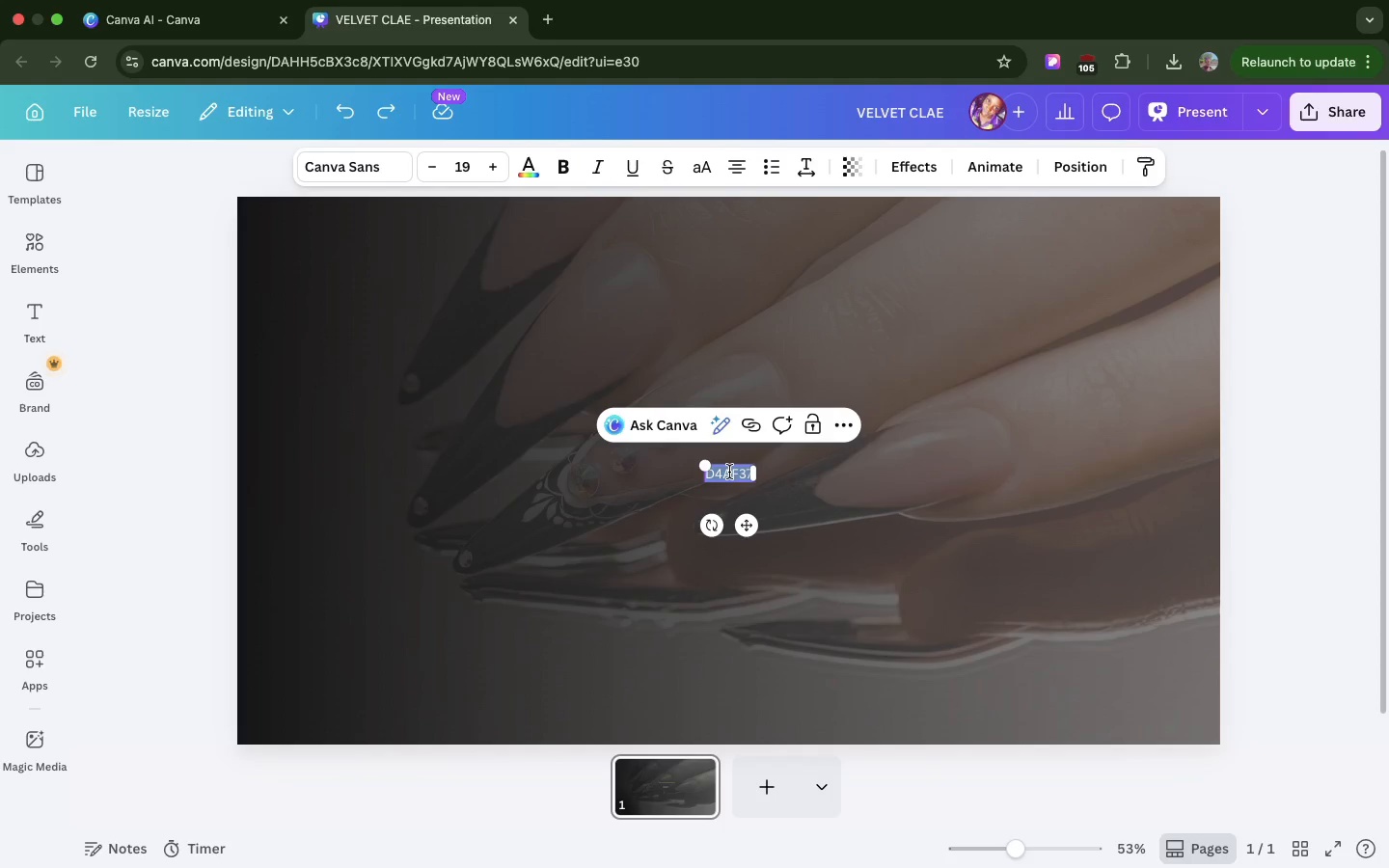 
type(VELVET CLAW)
 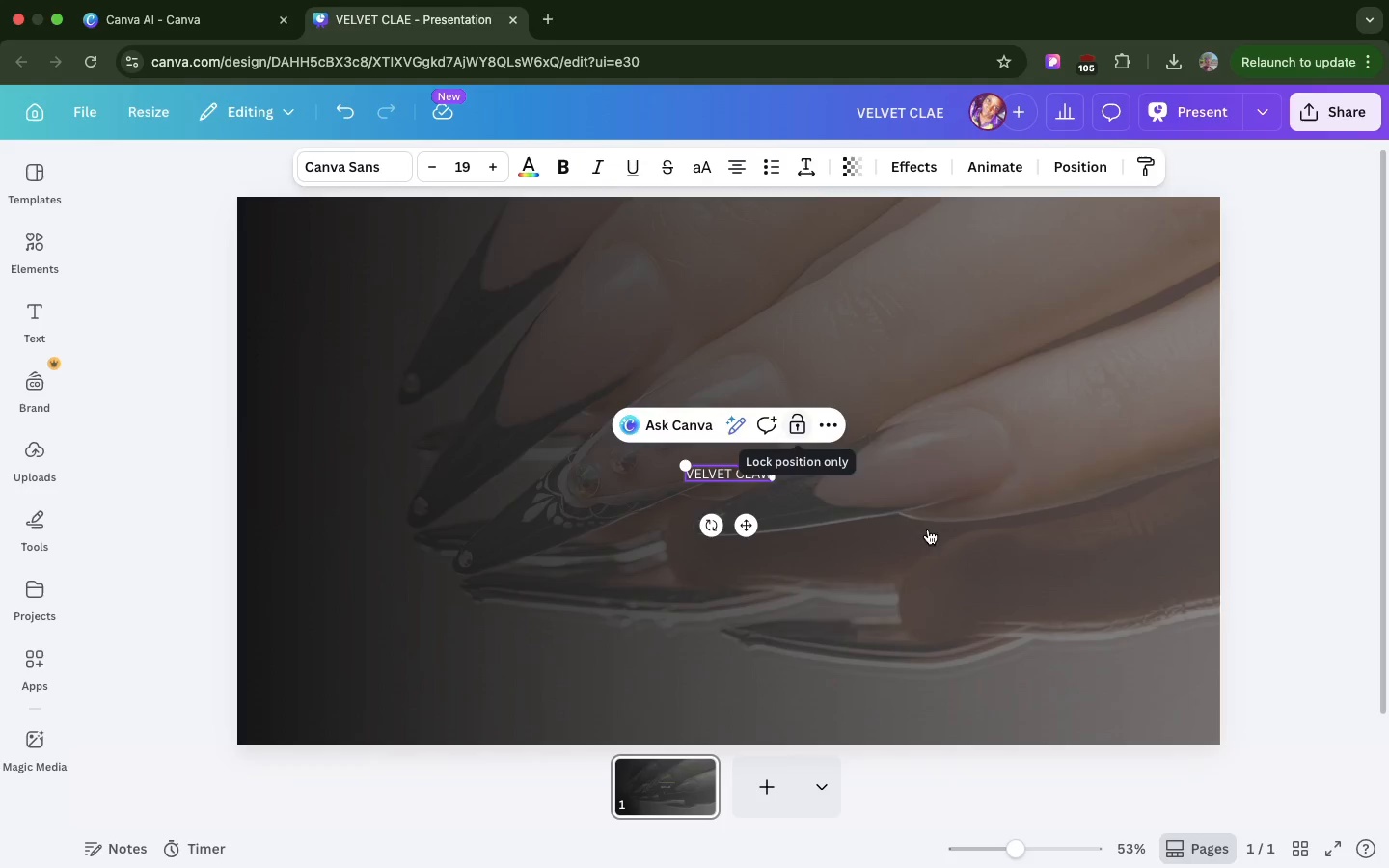 
left_click([928, 529])
 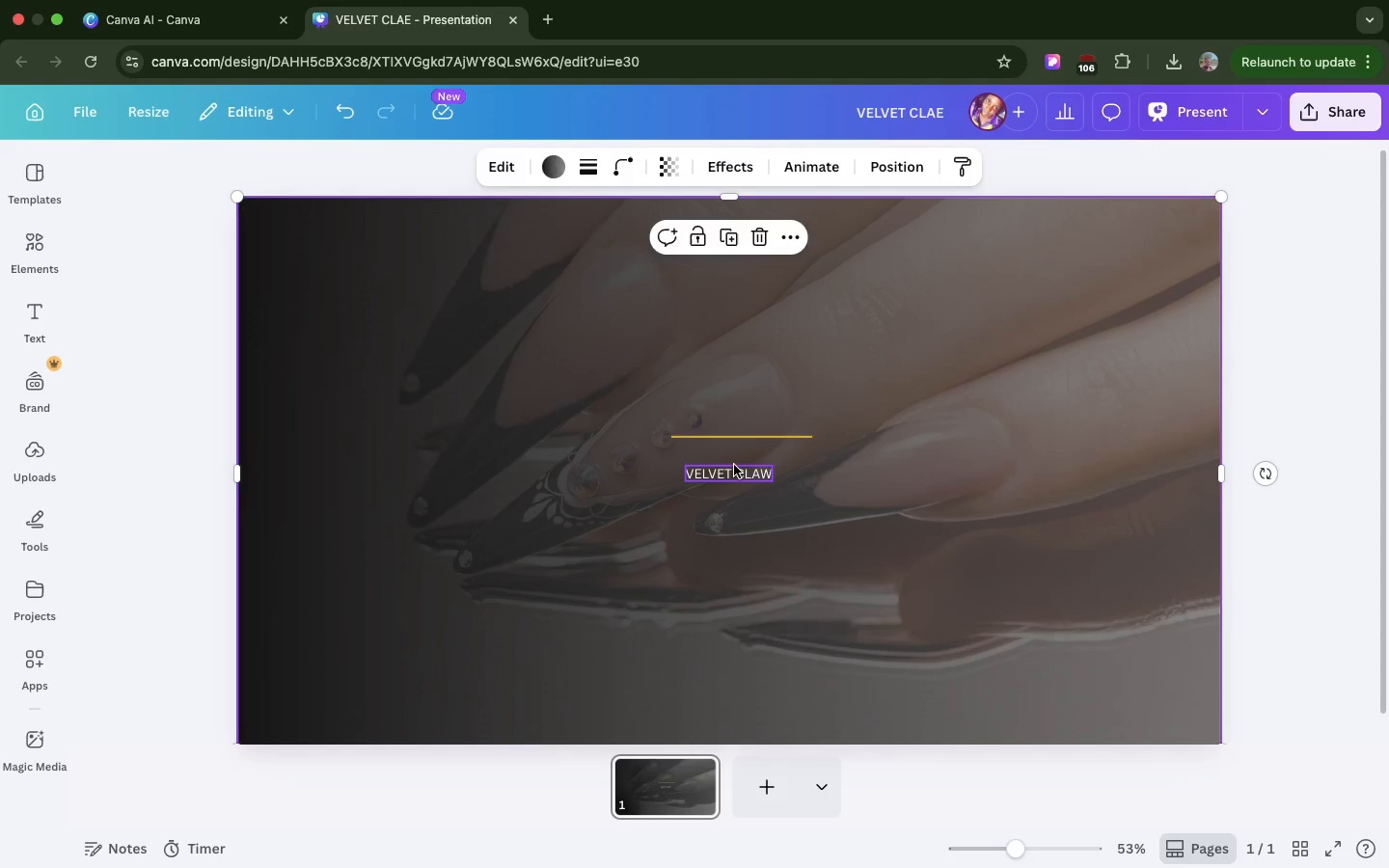 
left_click([734, 465])
 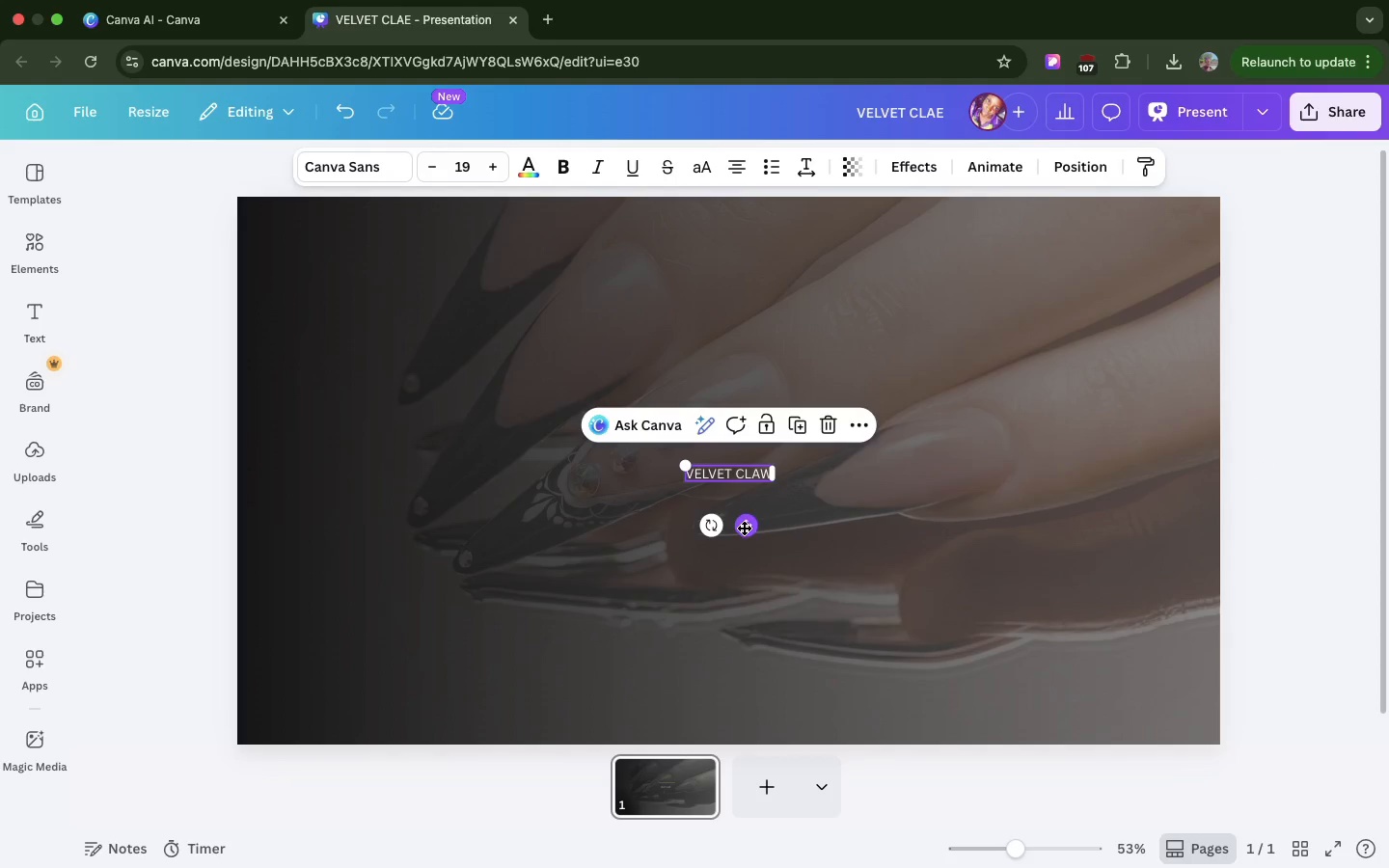 
left_click_drag(start_coordinate=[744, 528], to_coordinate=[749, 531])
 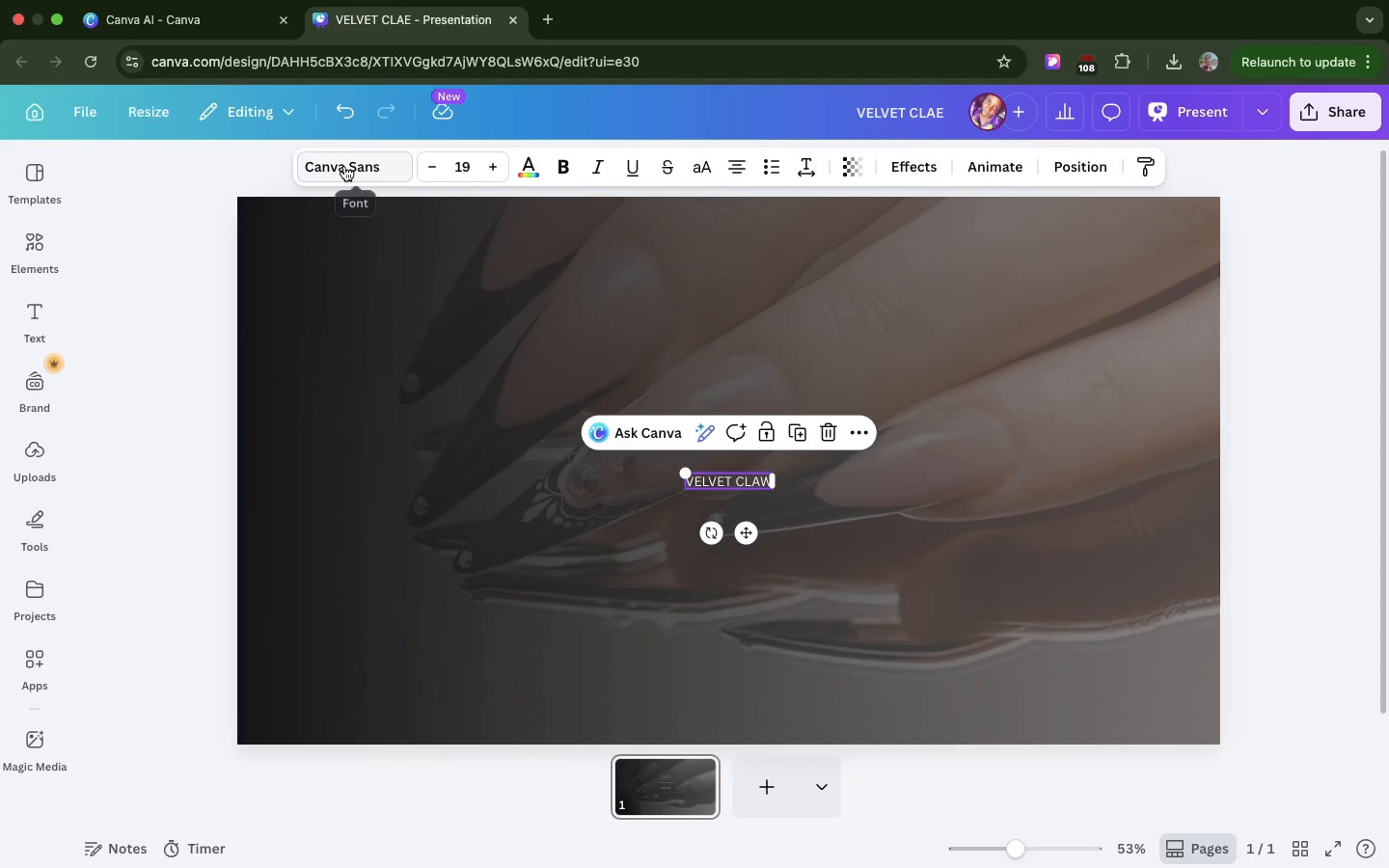 
left_click([344, 166])
 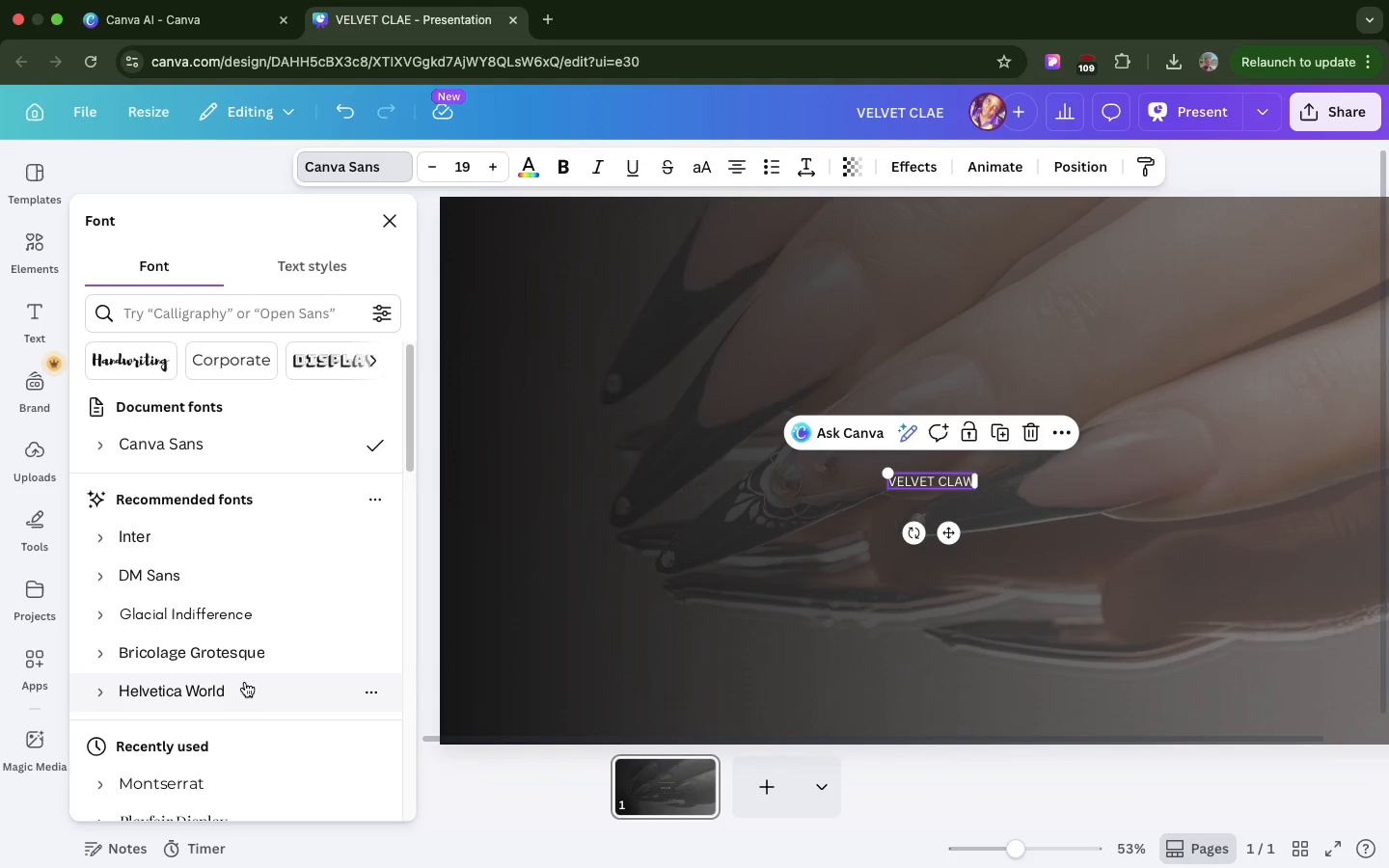 
wait(7.95)
 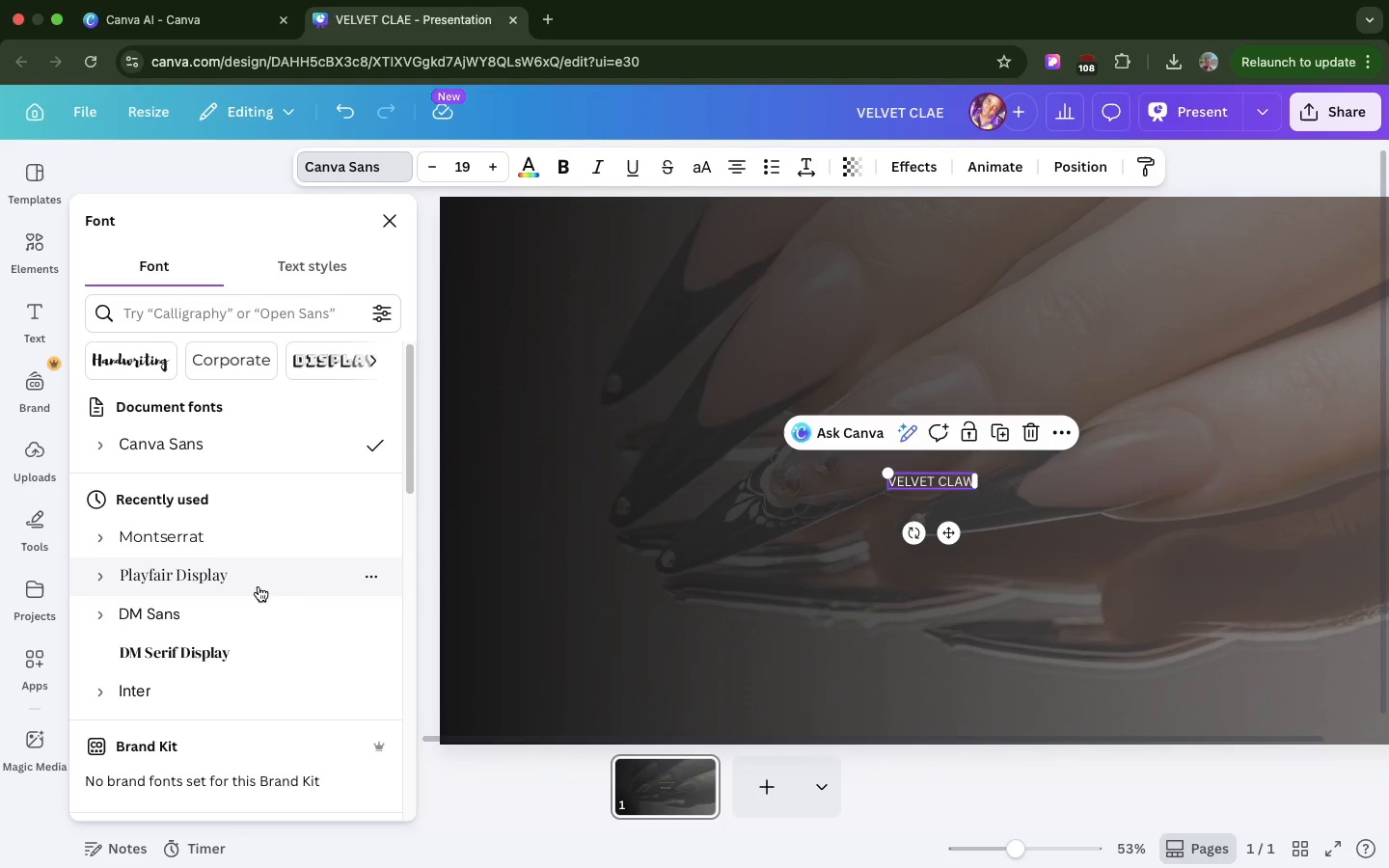 
scroll: coordinate [237, 663], scroll_direction: down, amount: 25.0
 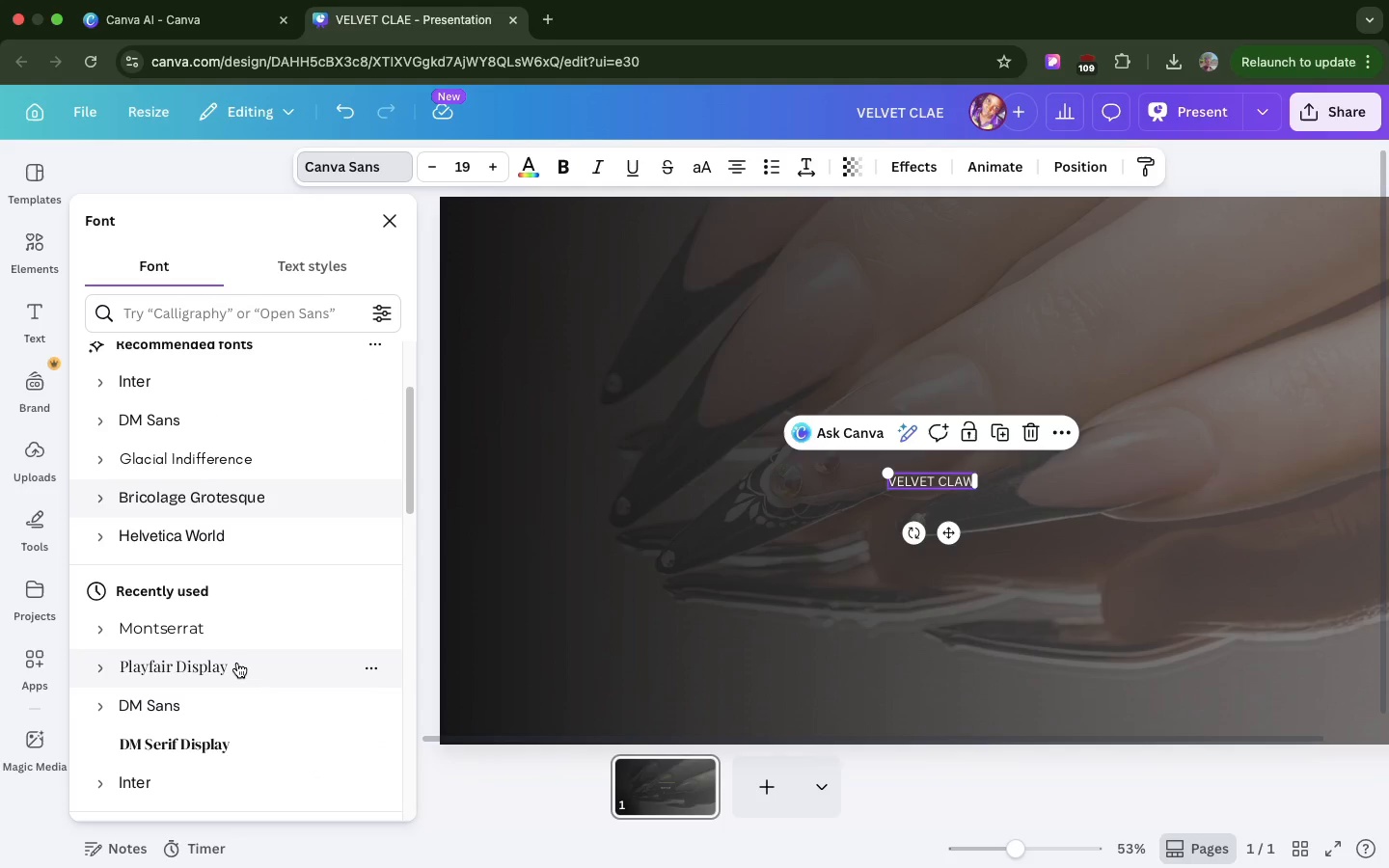 
left_click([237, 663])
 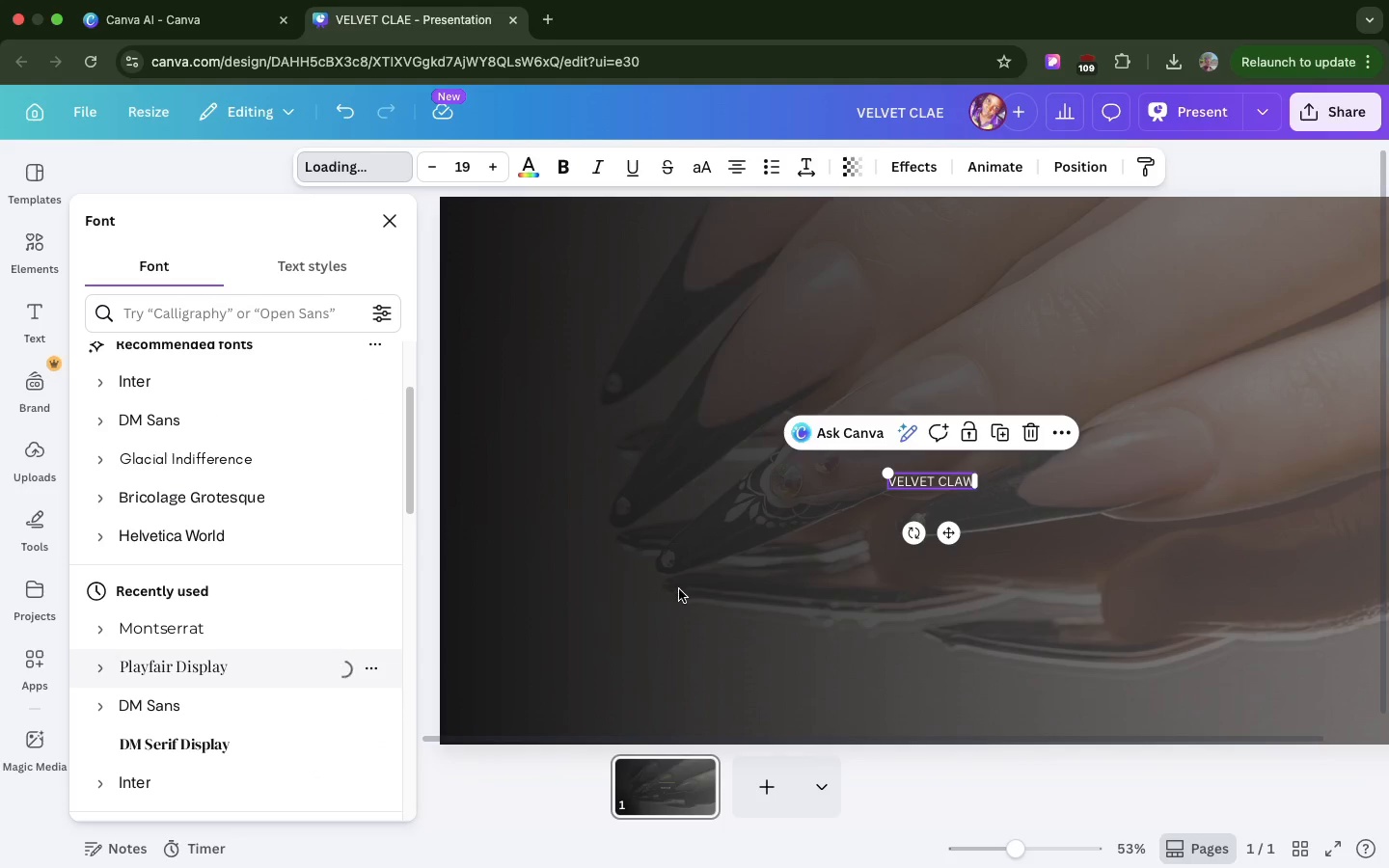 
left_click([679, 589])
 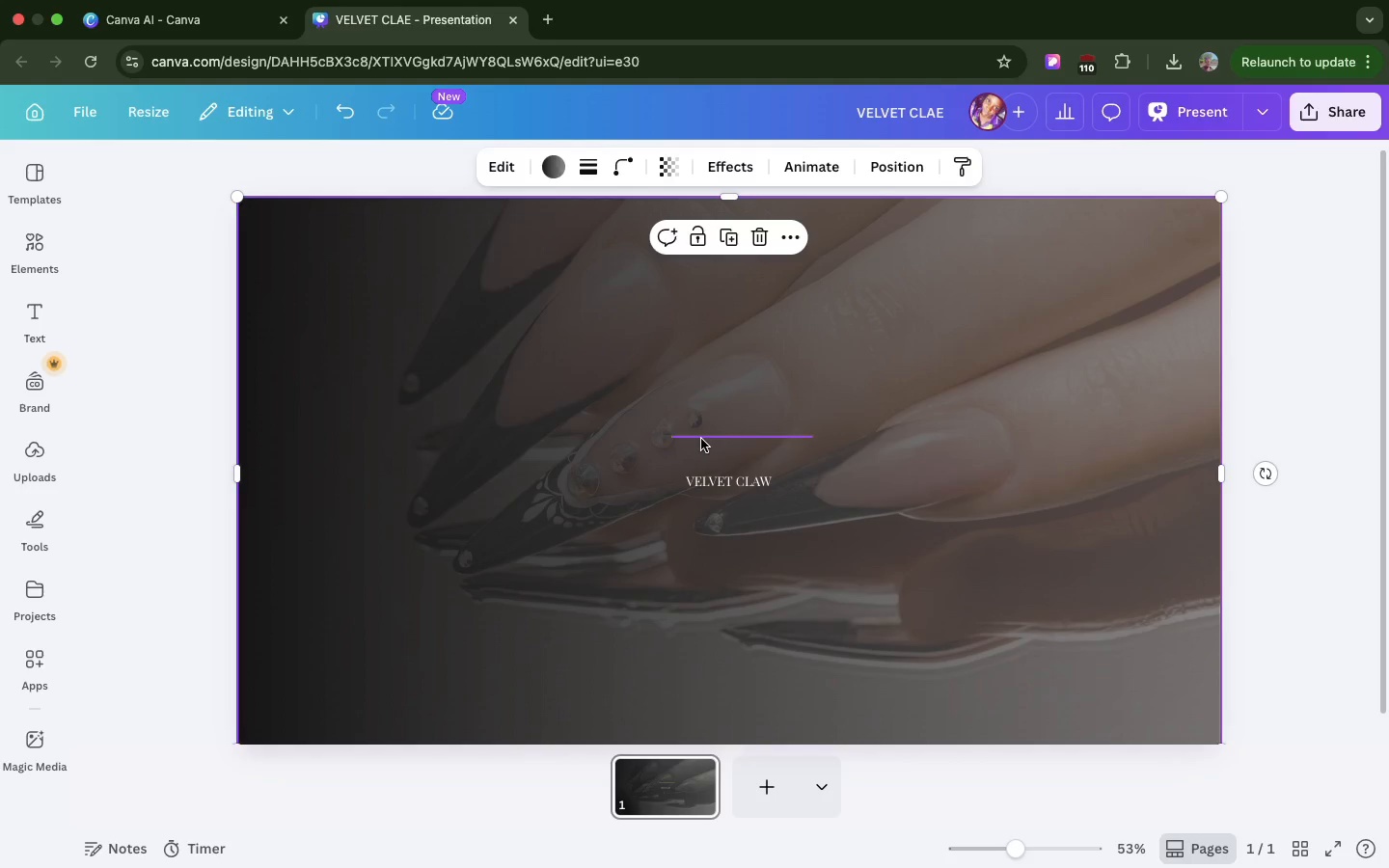 
left_click([715, 475])
 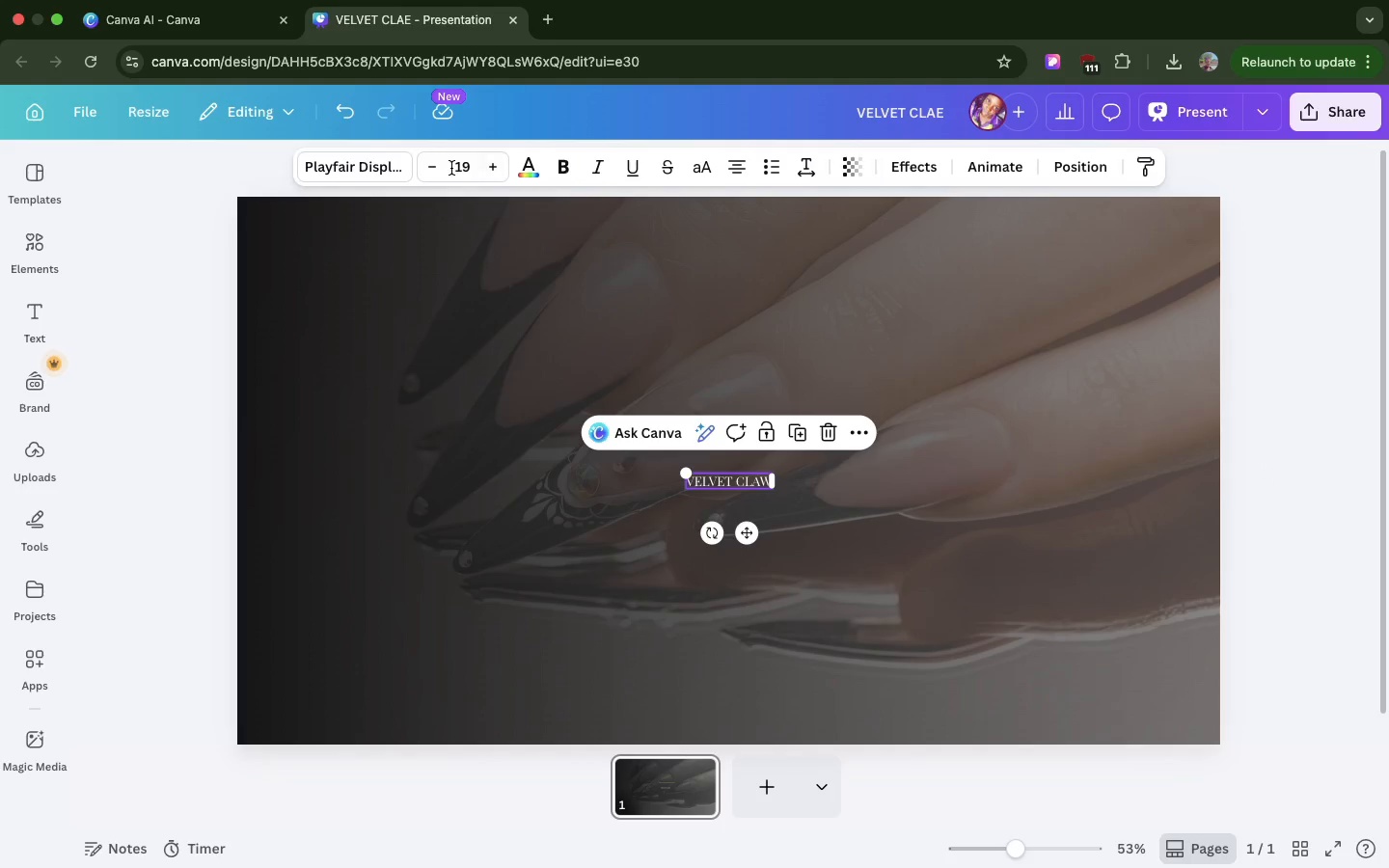 
left_click([451, 168])
 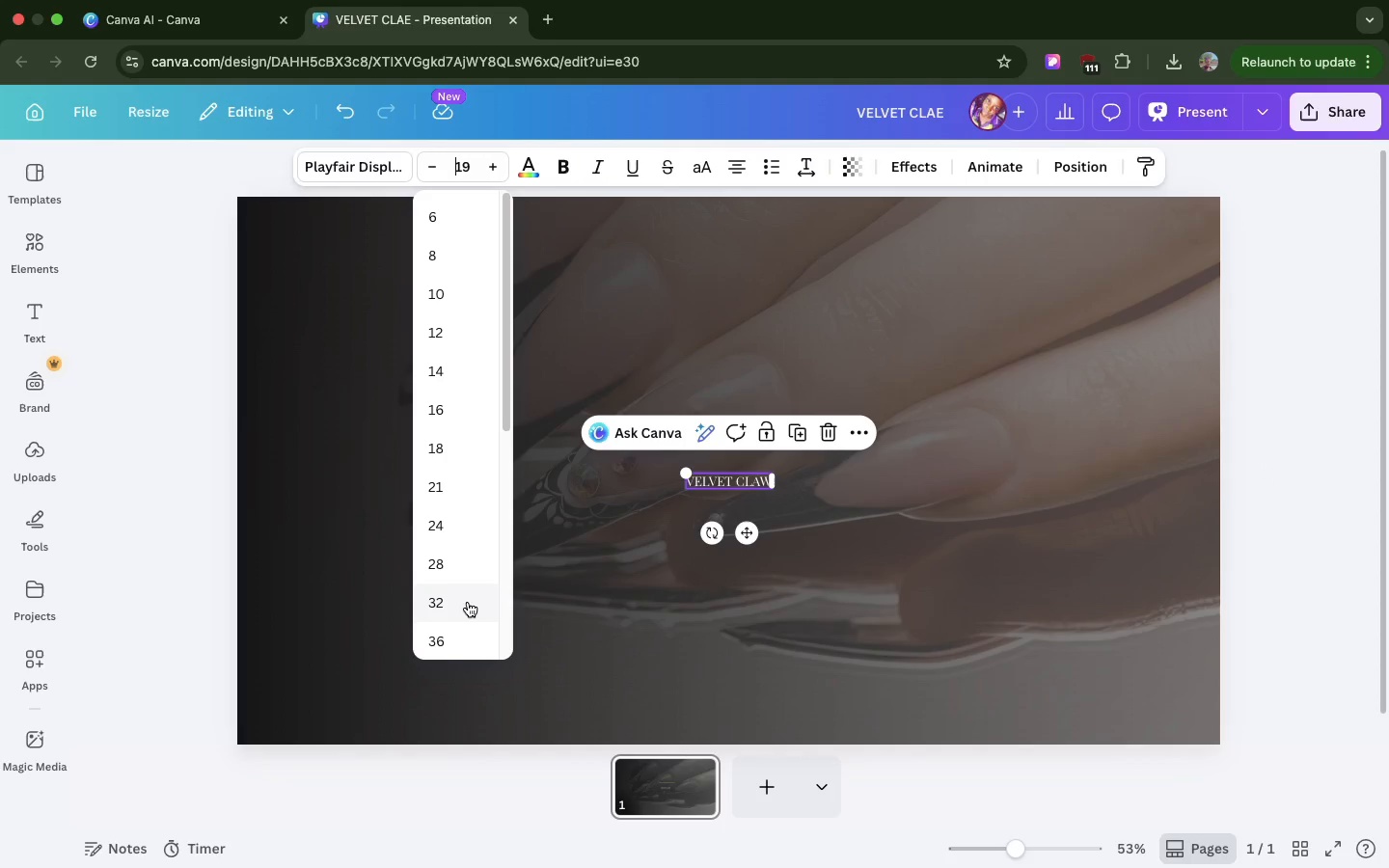 
scroll: coordinate [468, 602], scroll_direction: down, amount: 31.0
 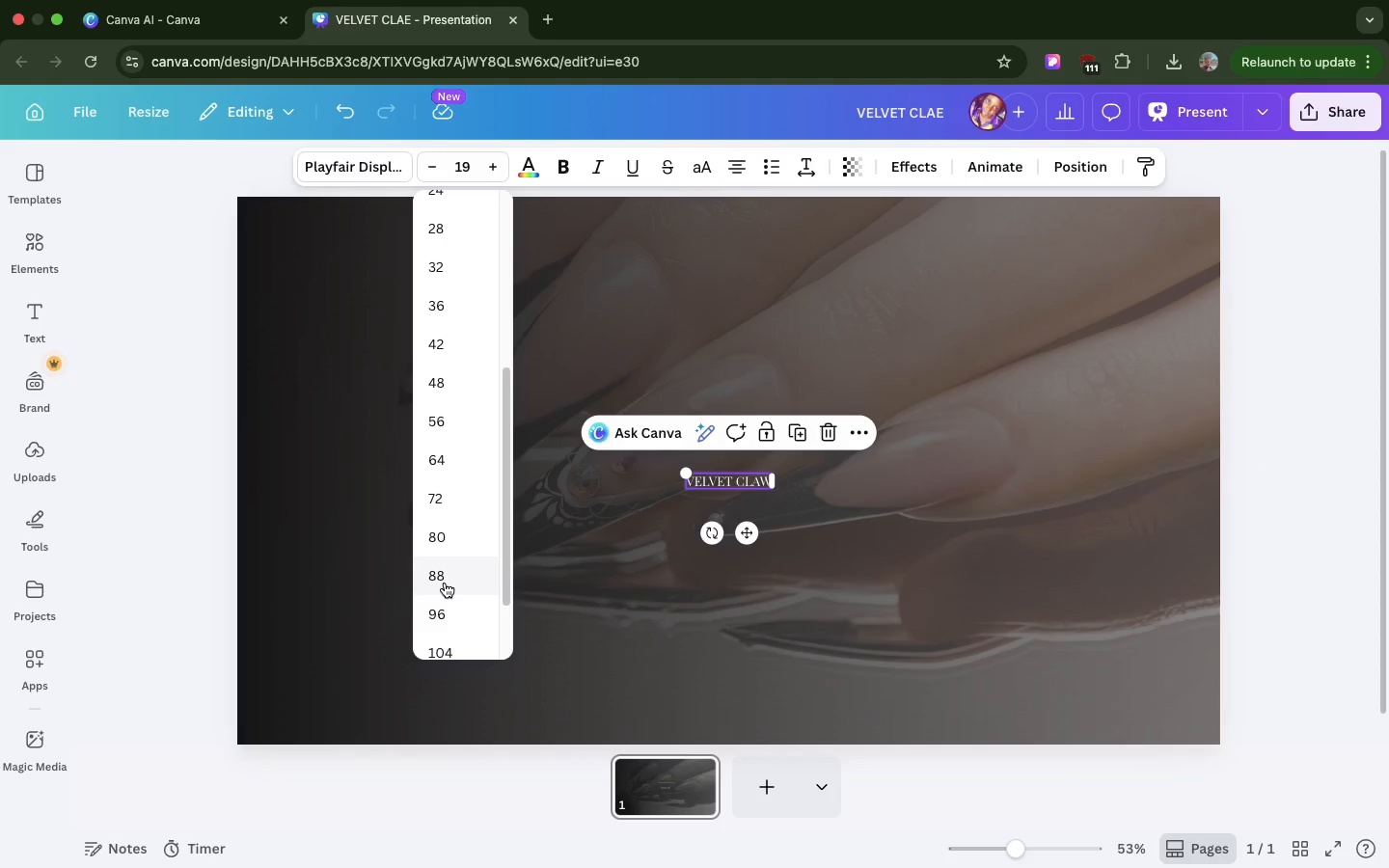 
left_click([445, 583])
 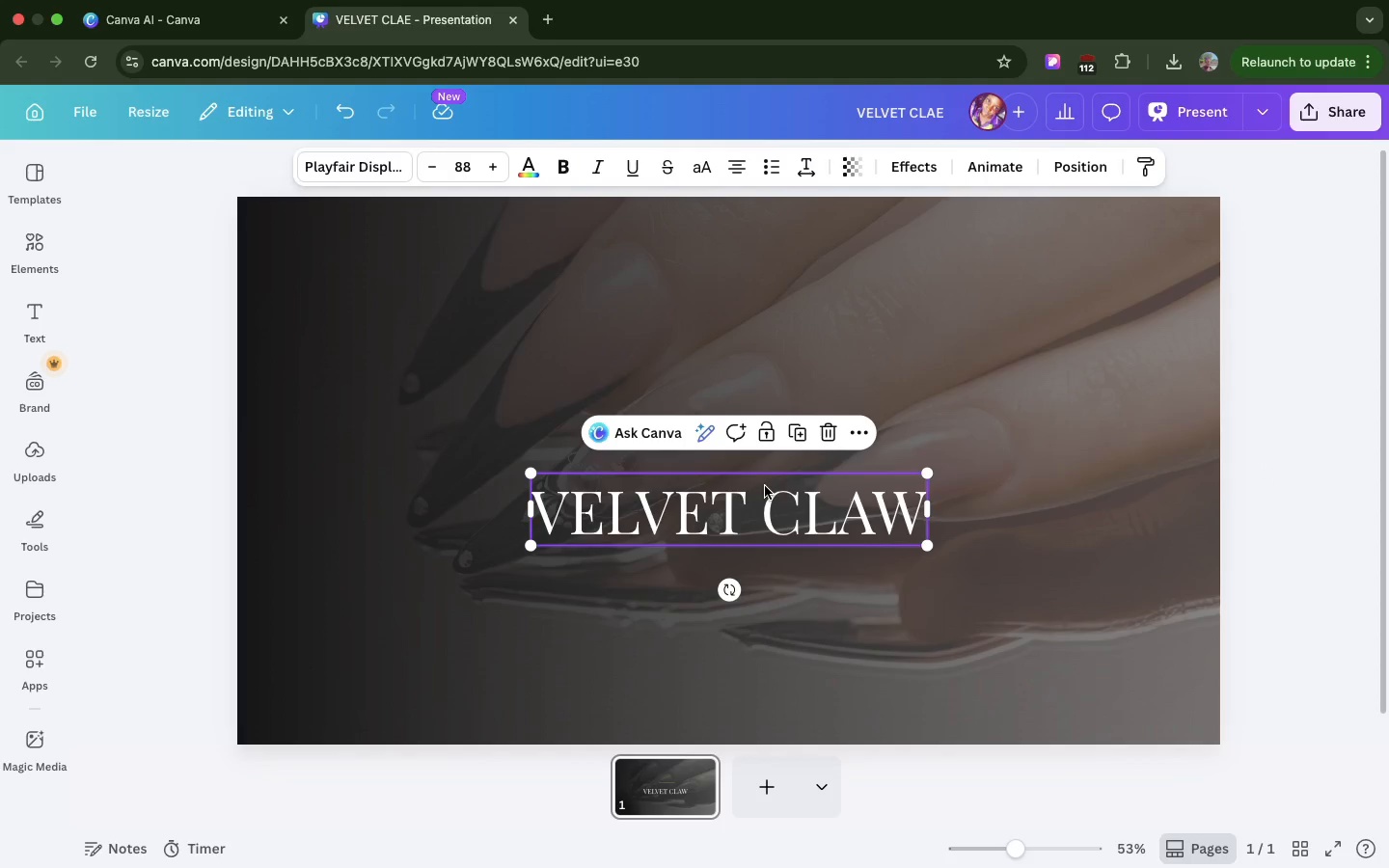 
left_click_drag(start_coordinate=[765, 486], to_coordinate=[809, 467])
 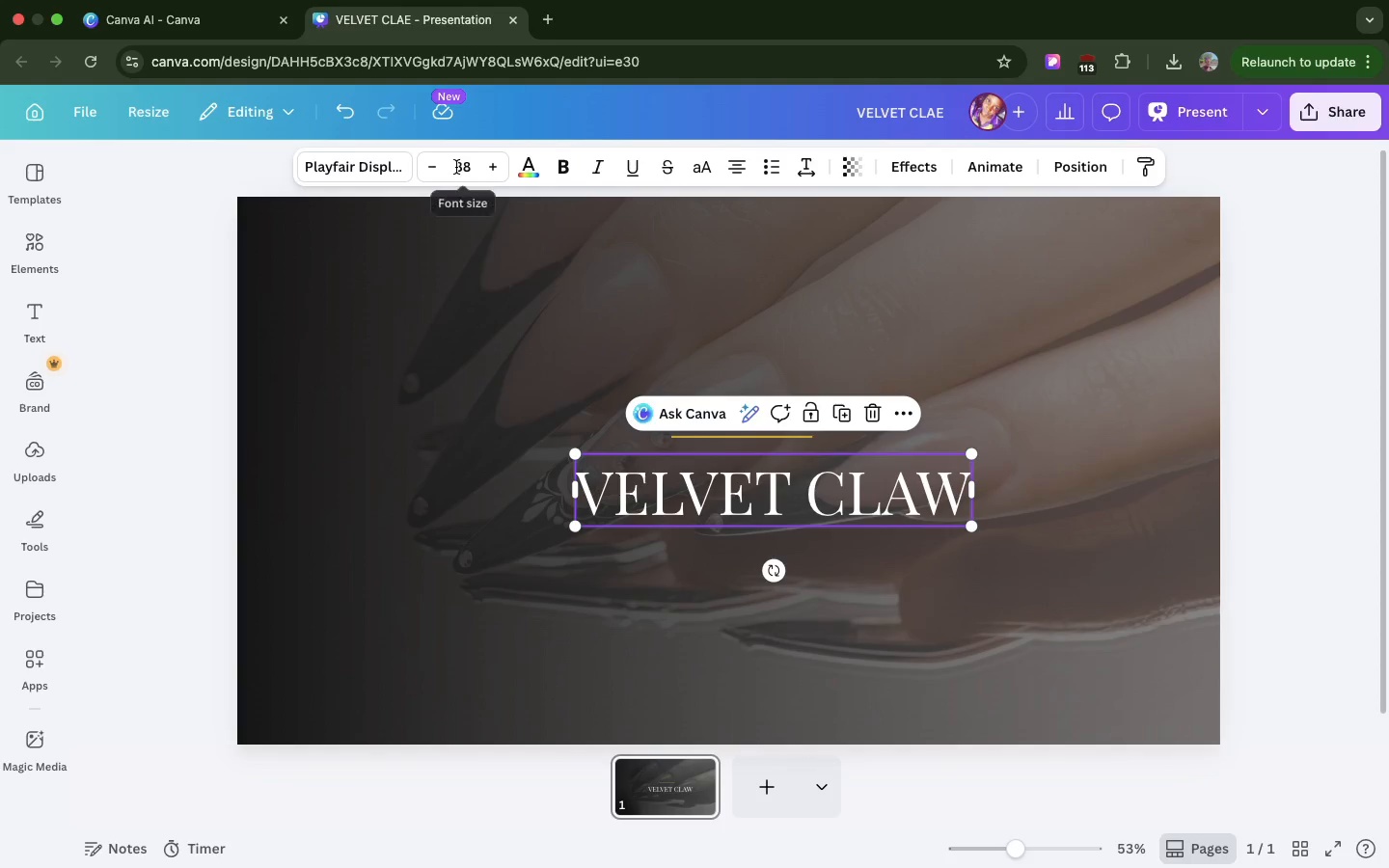 
left_click([456, 167])
 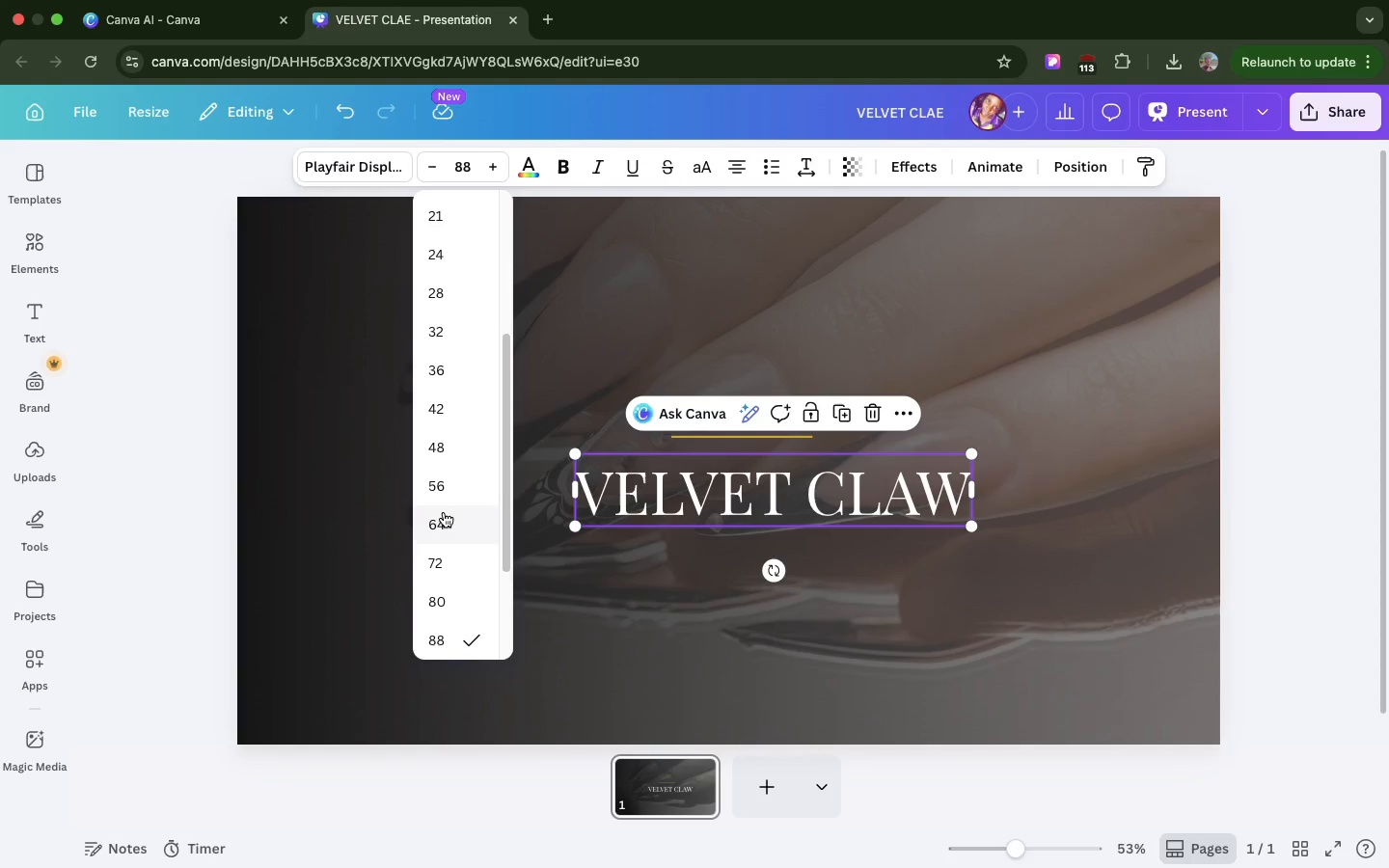 
left_click([444, 512])
 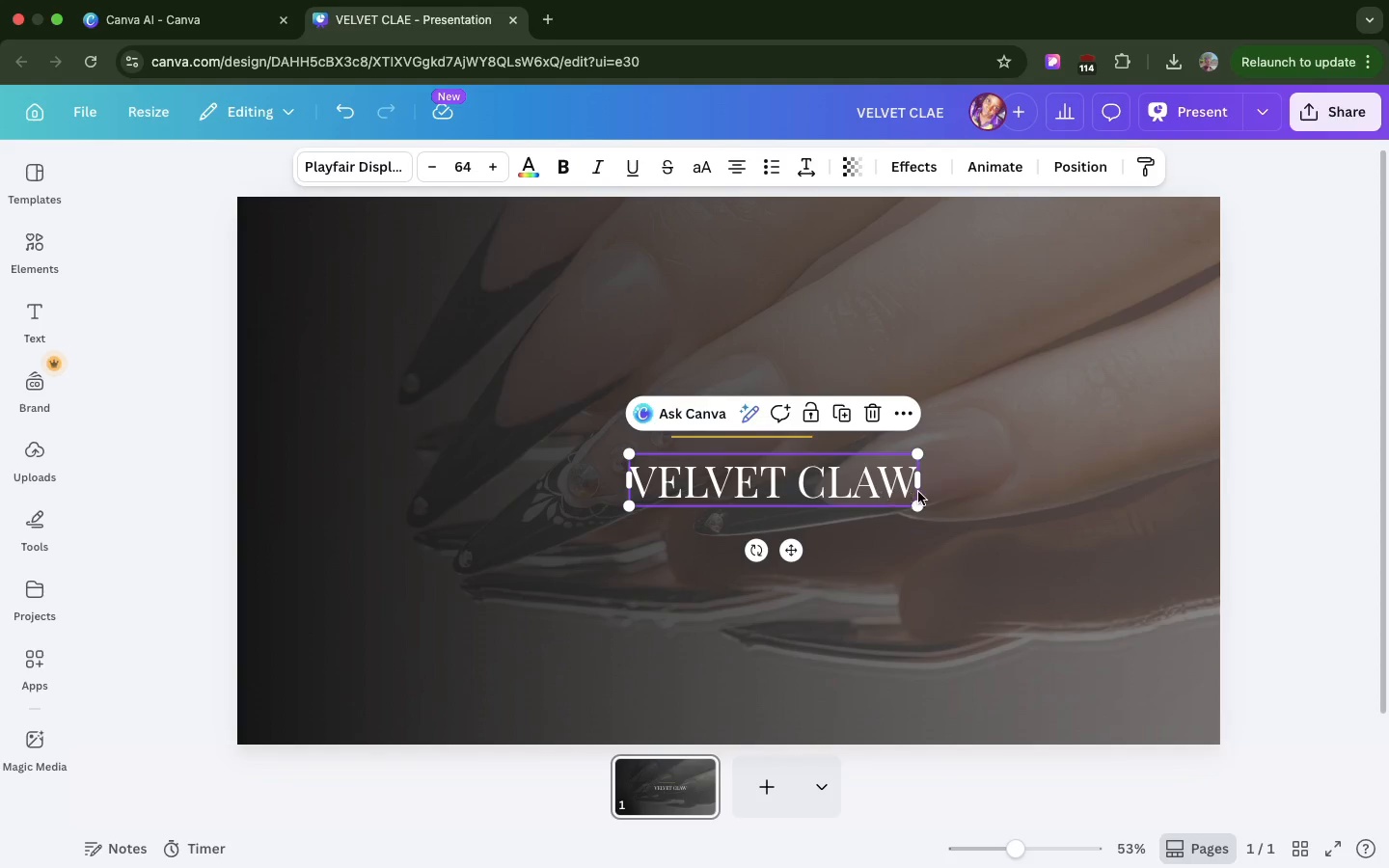 
left_click([927, 492])
 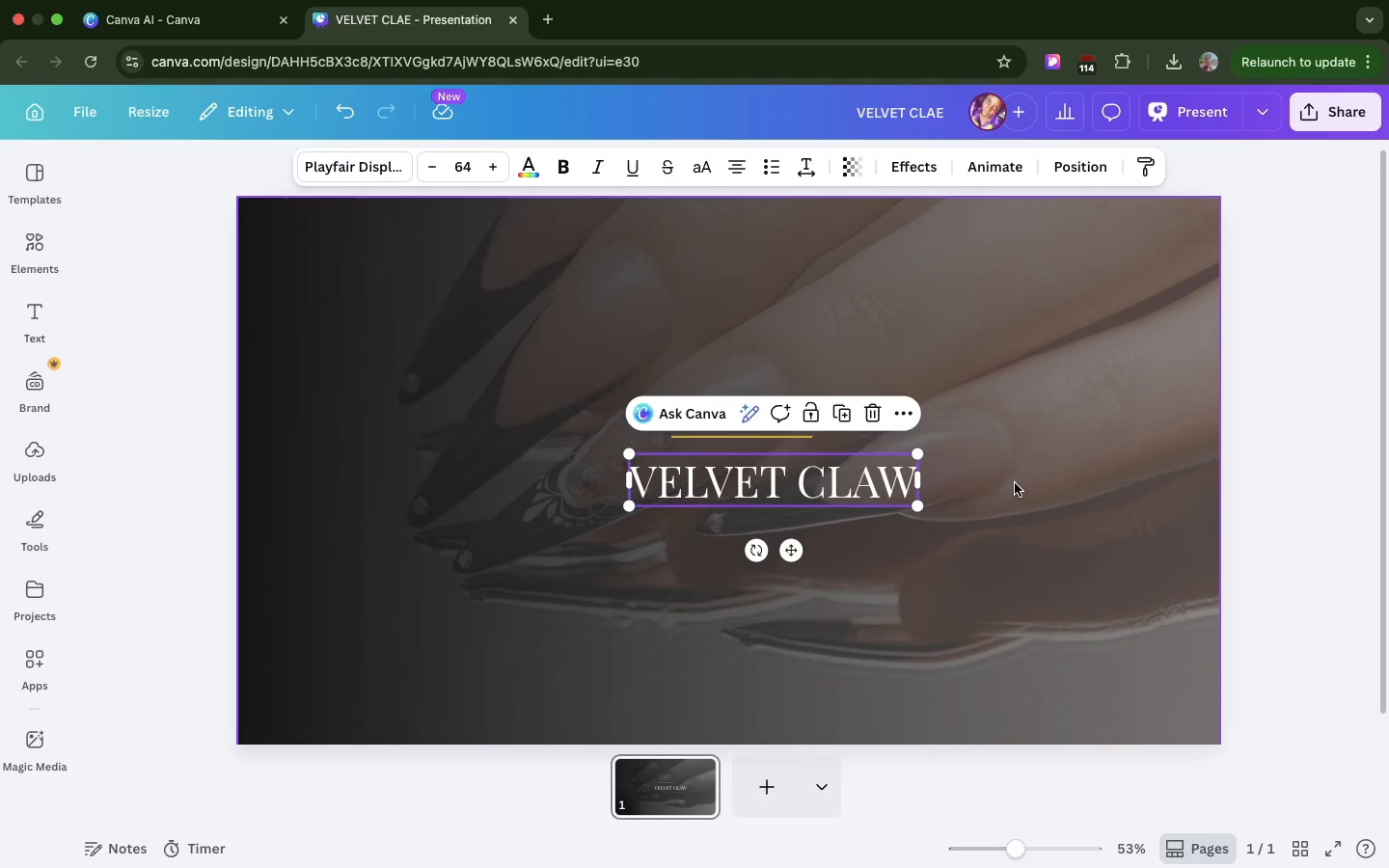 
left_click([1015, 483])
 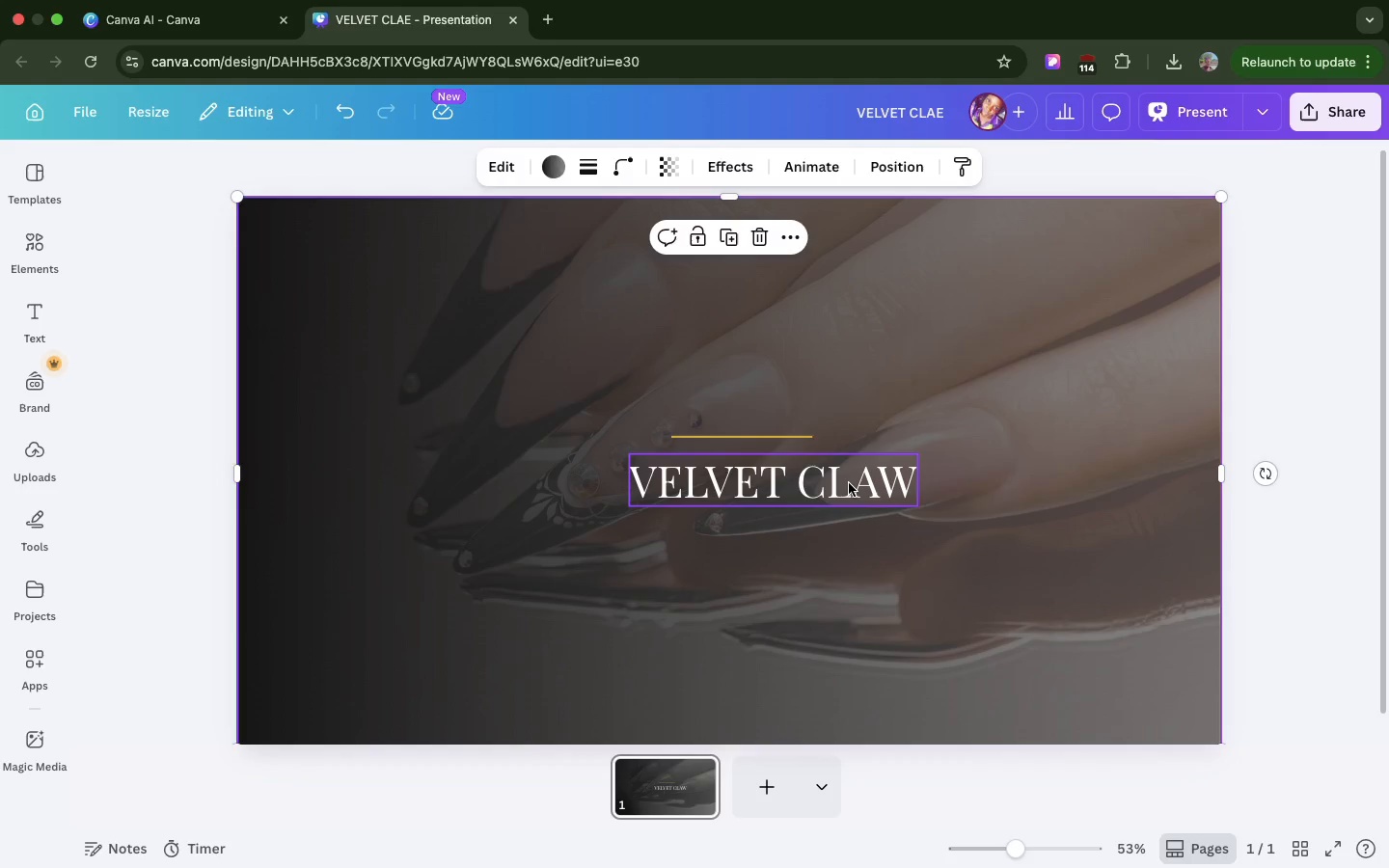 
left_click_drag(start_coordinate=[849, 483], to_coordinate=[831, 481])
 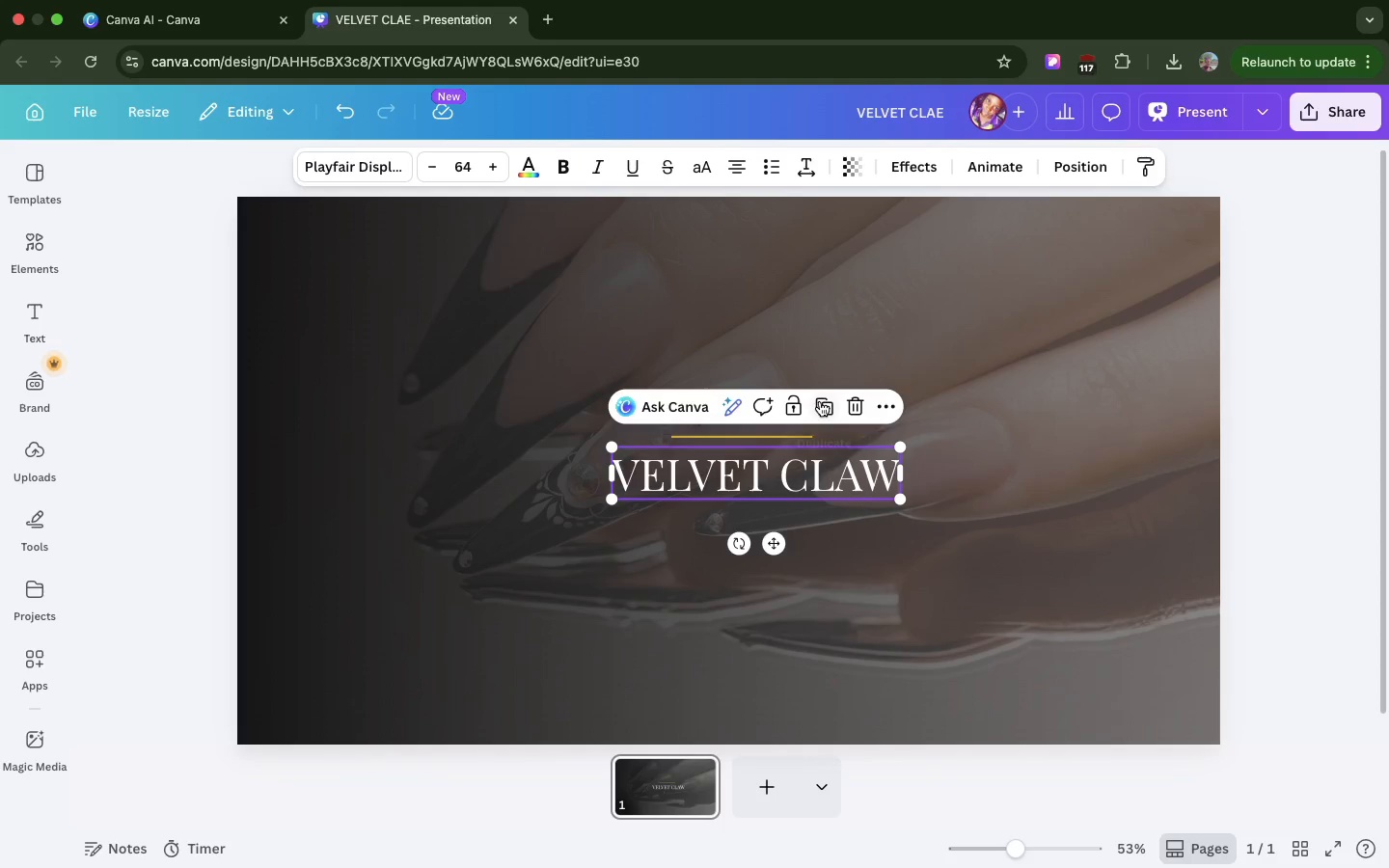 
left_click([820, 401])
 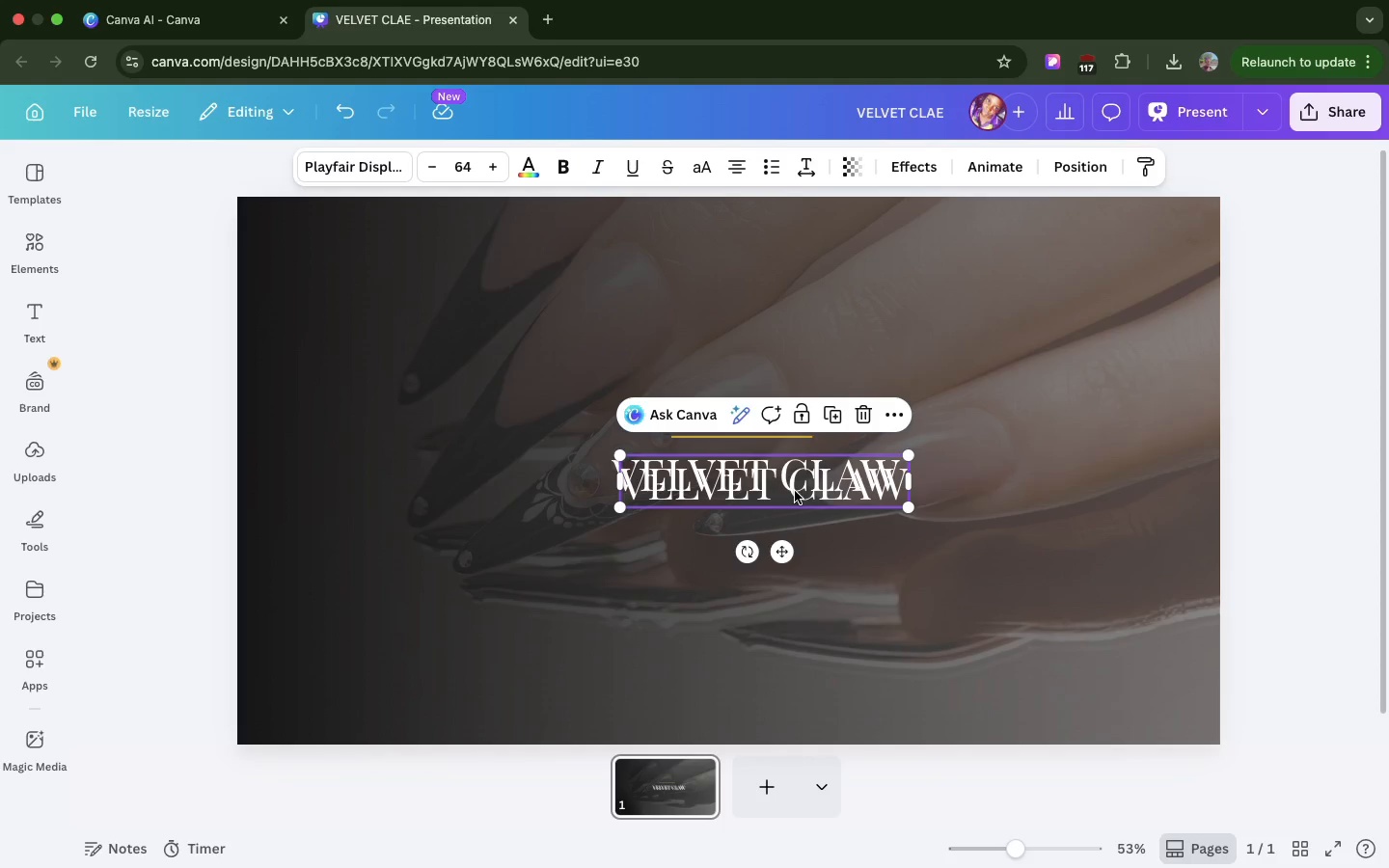 
left_click_drag(start_coordinate=[795, 491], to_coordinate=[790, 547])
 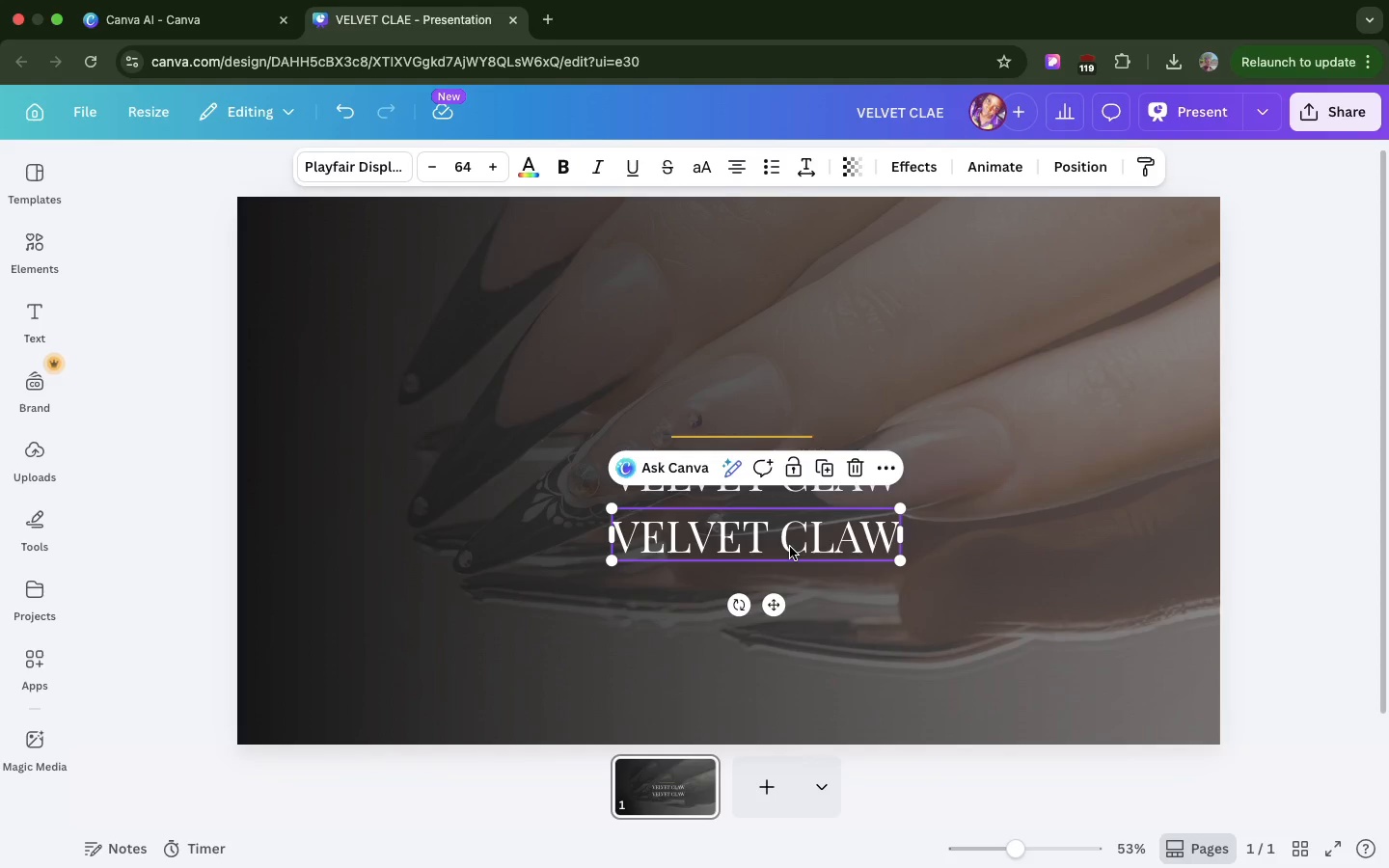 
double_click([789, 547])
 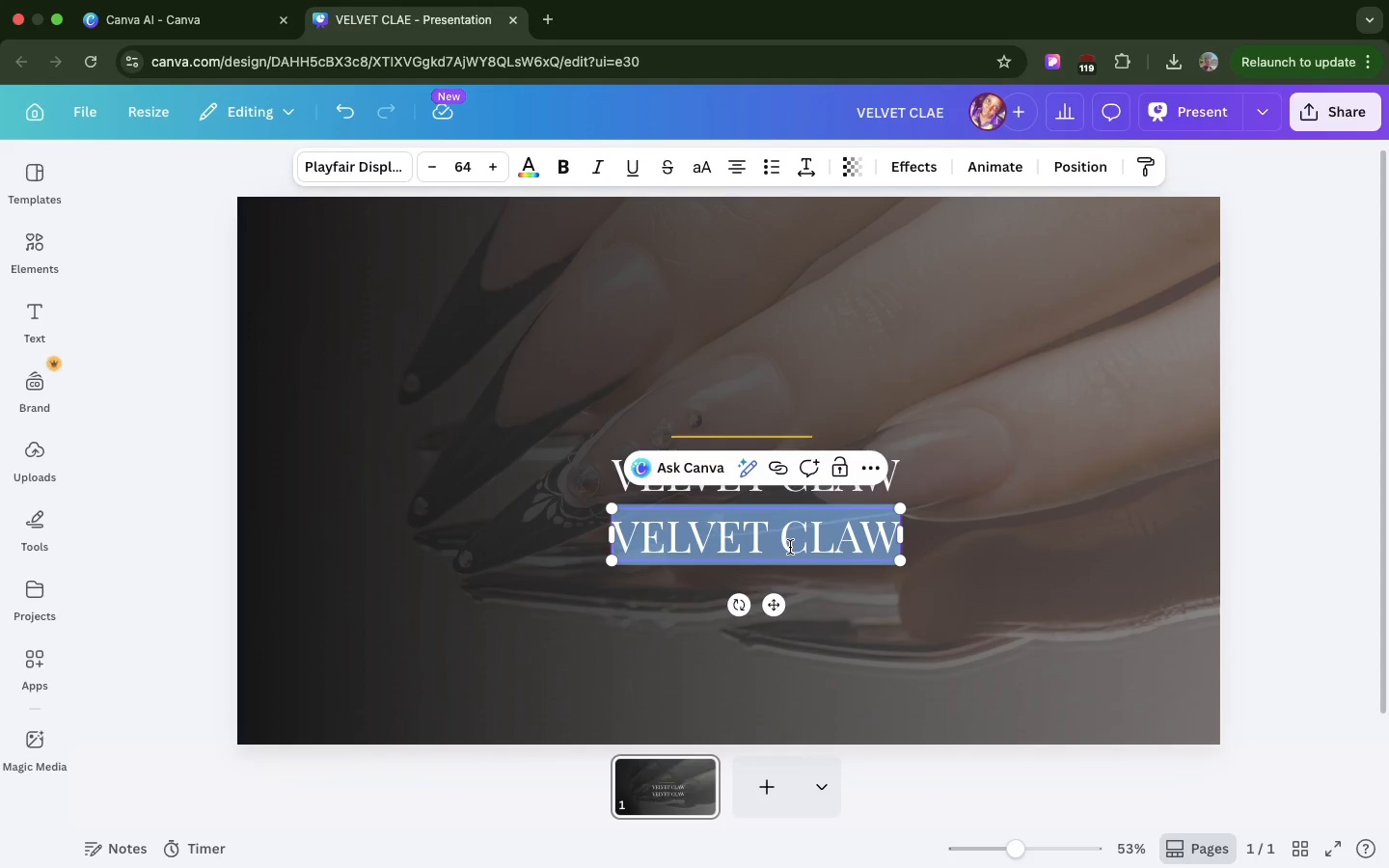 
key(Meta+V)
 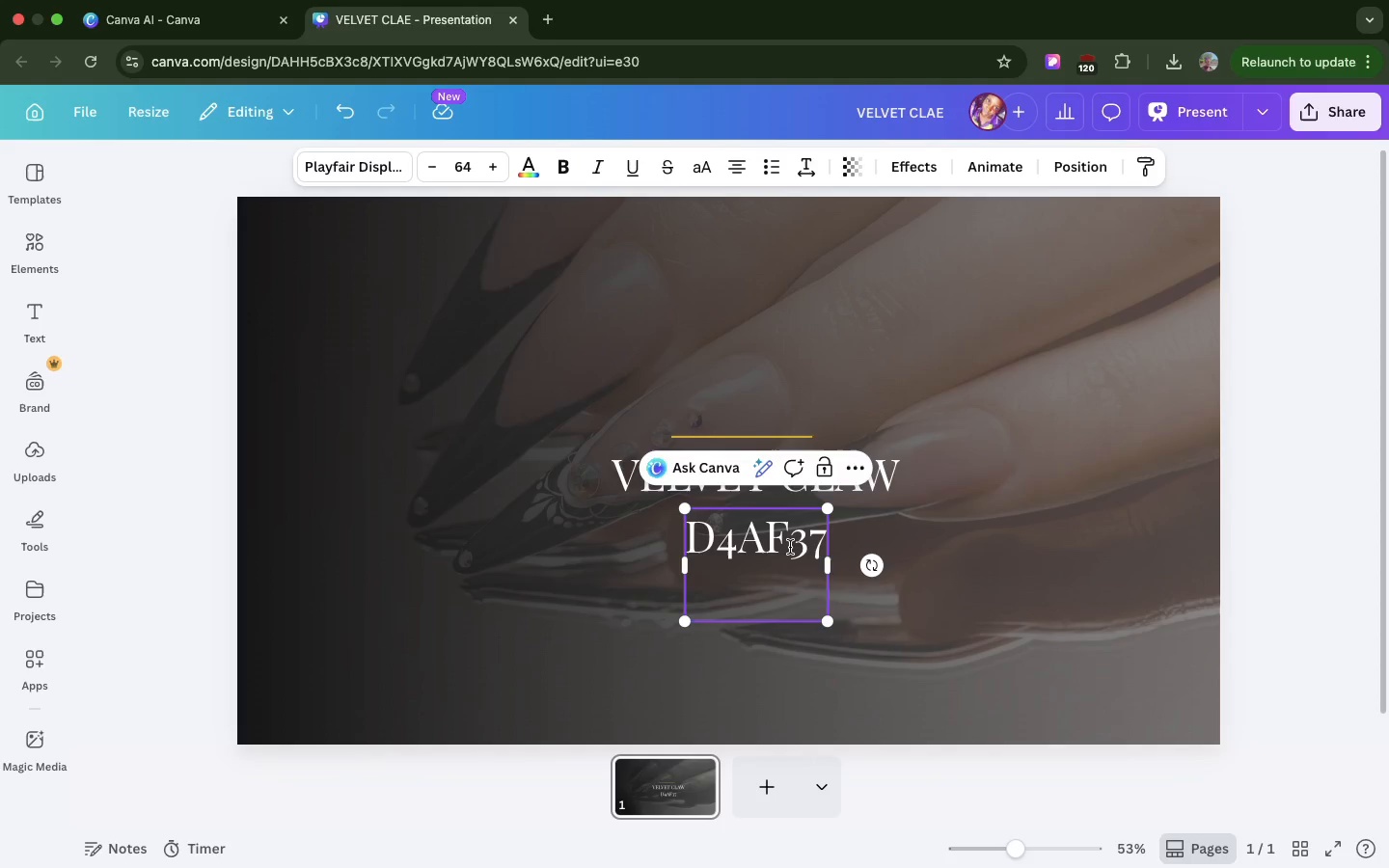 
hold_key(key=Backspace, duration=1.5)
 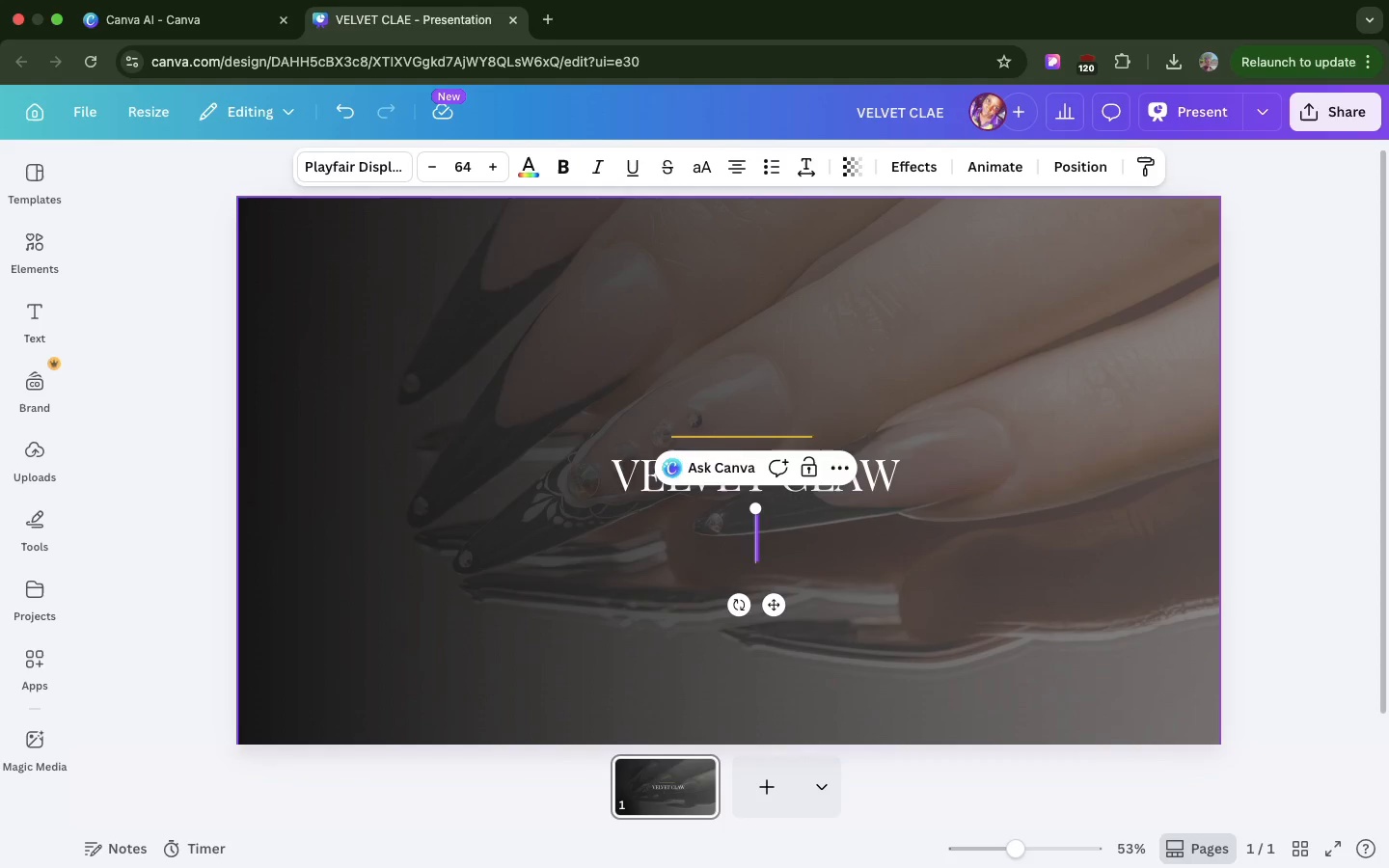 
type(THE PROFESSIONAL SERIES)
 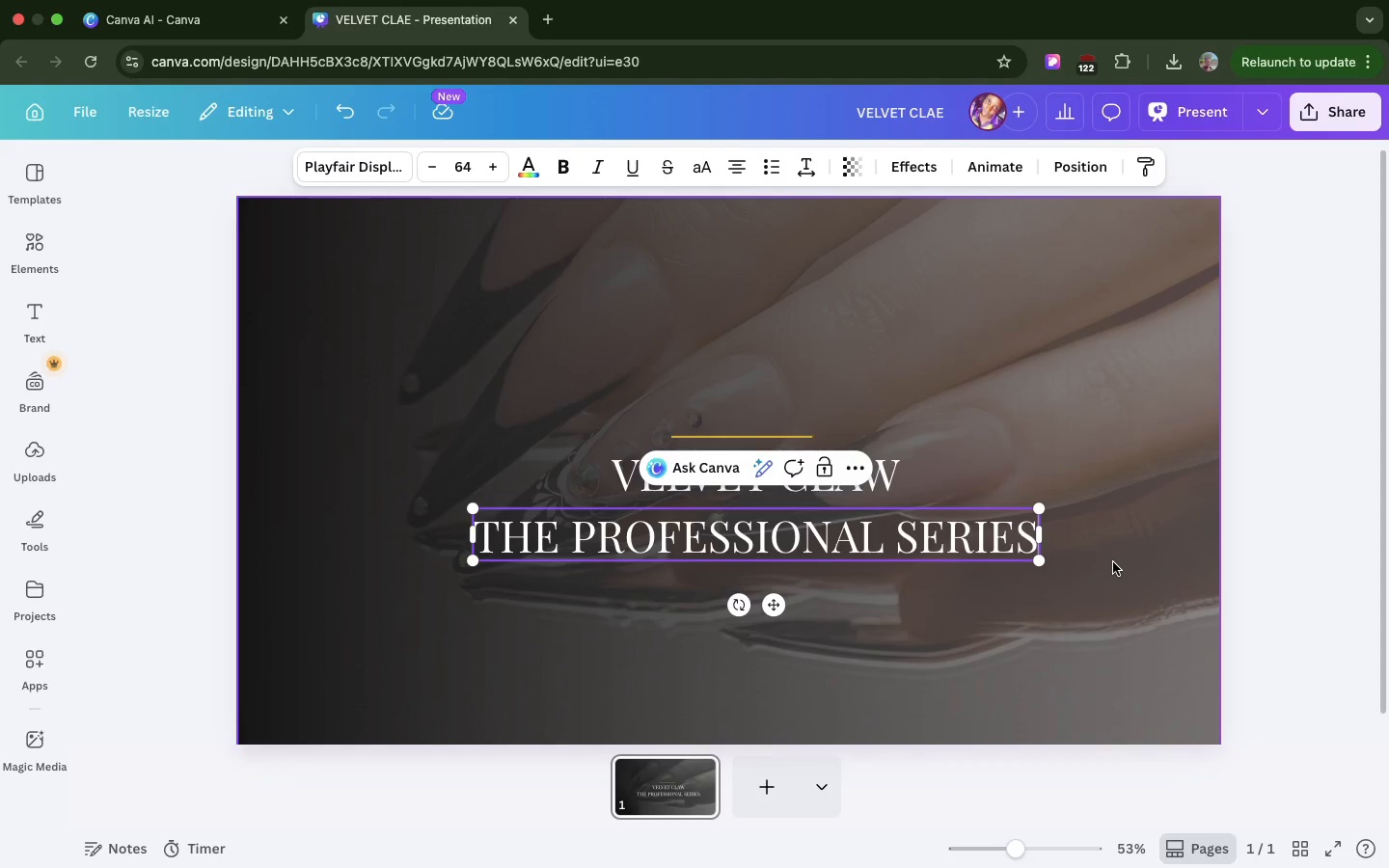 
left_click([1113, 562])
 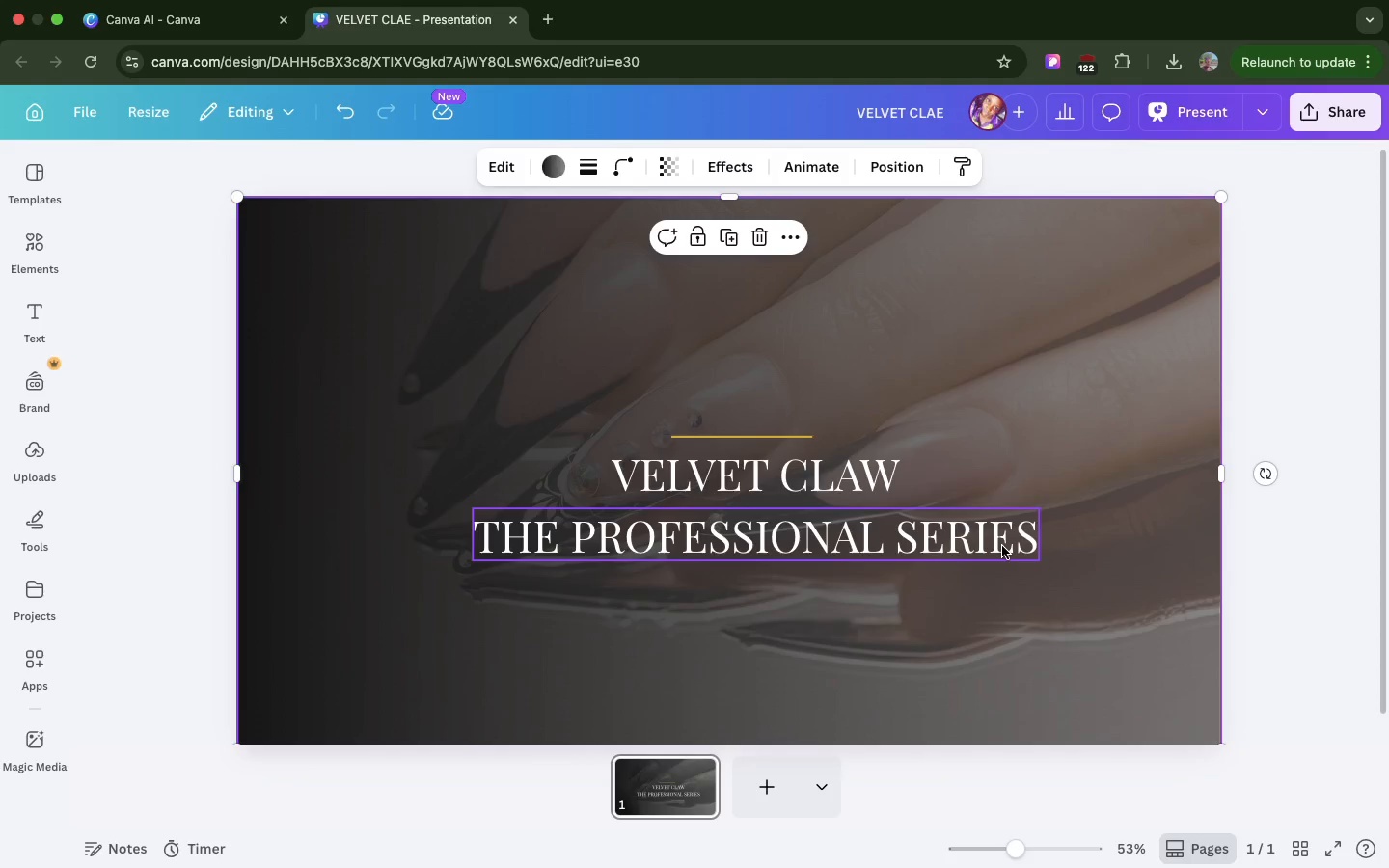 
left_click([1002, 546])
 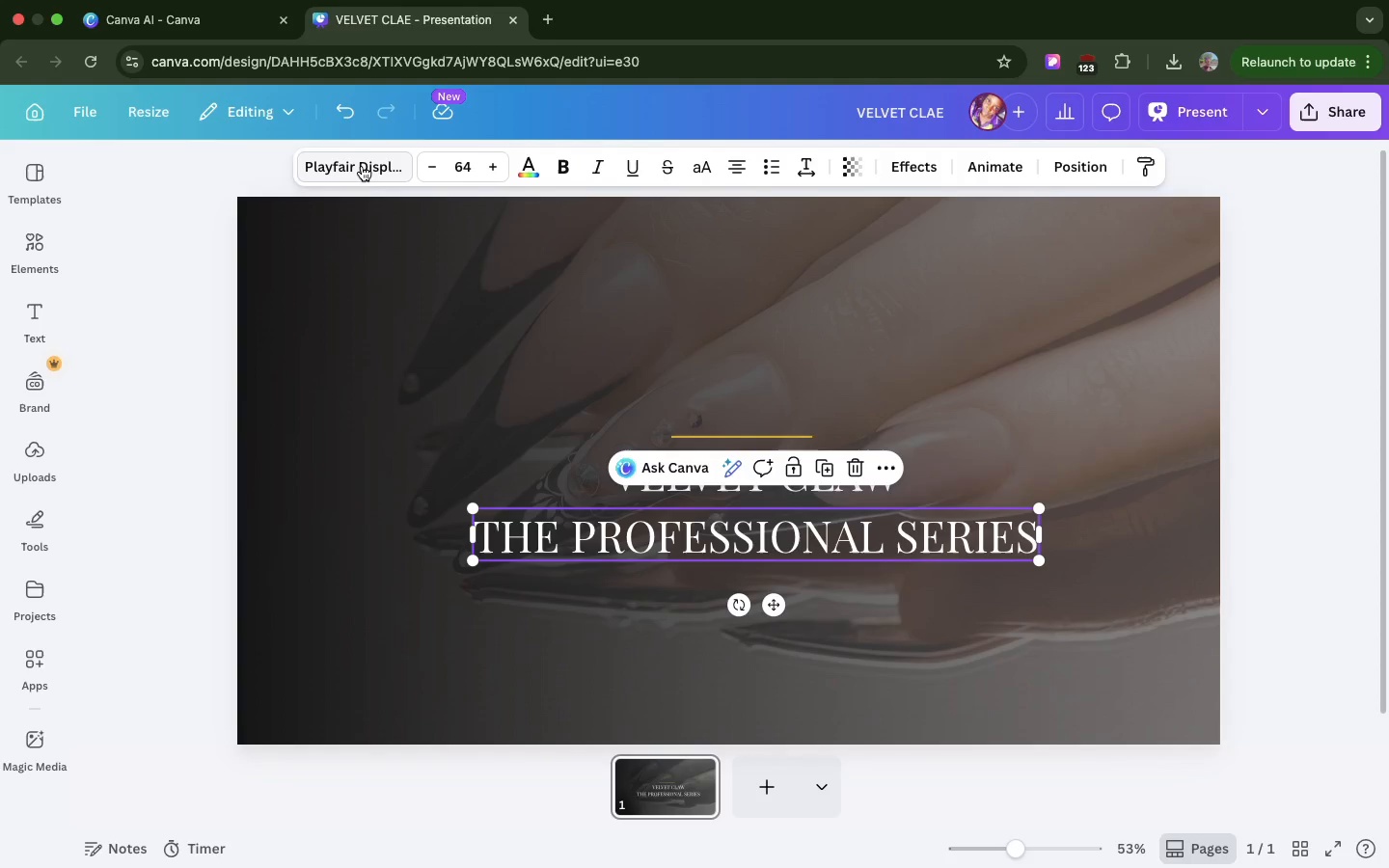 
left_click([362, 166])
 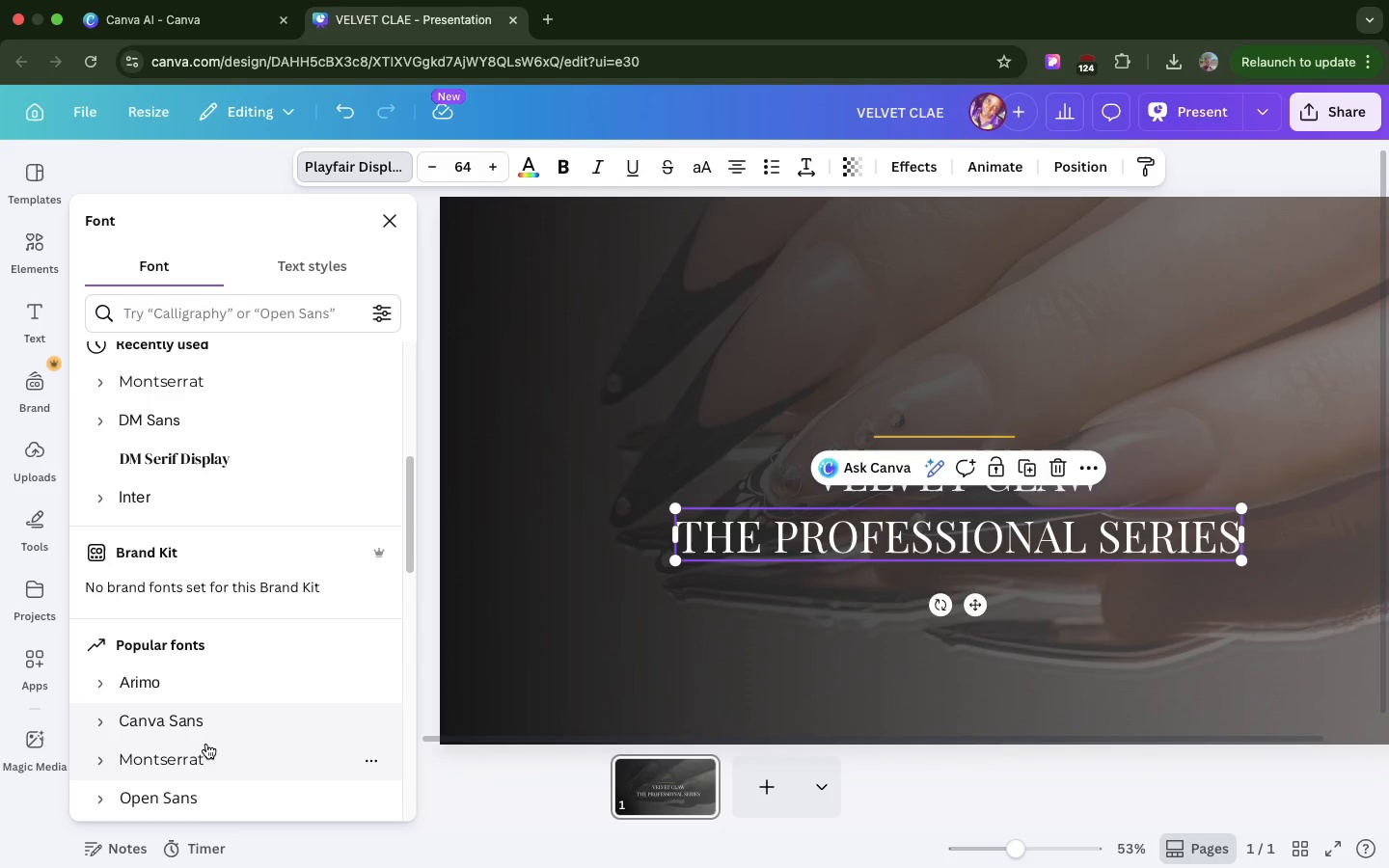 
left_click([200, 757])
 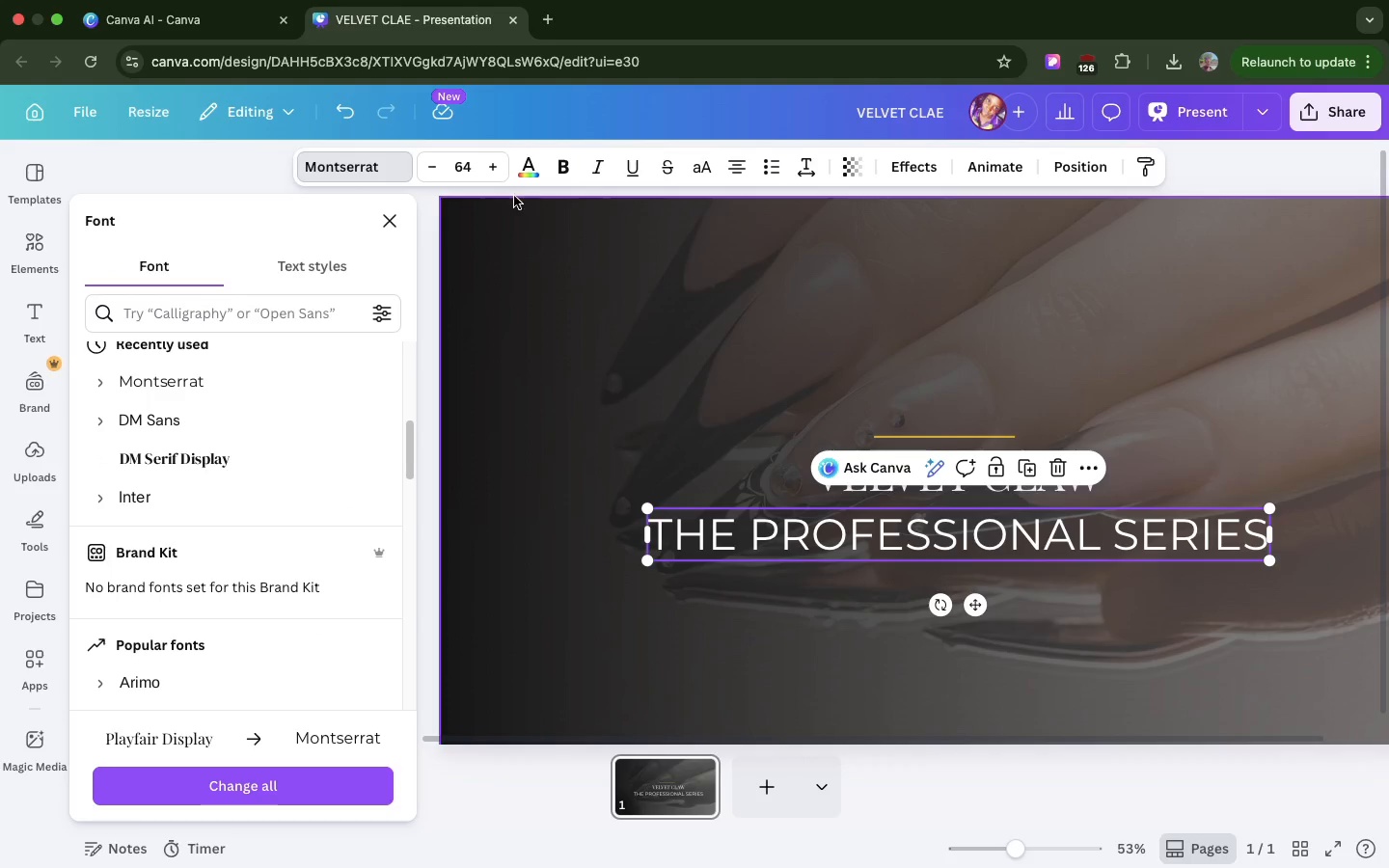 
left_click([474, 175])
 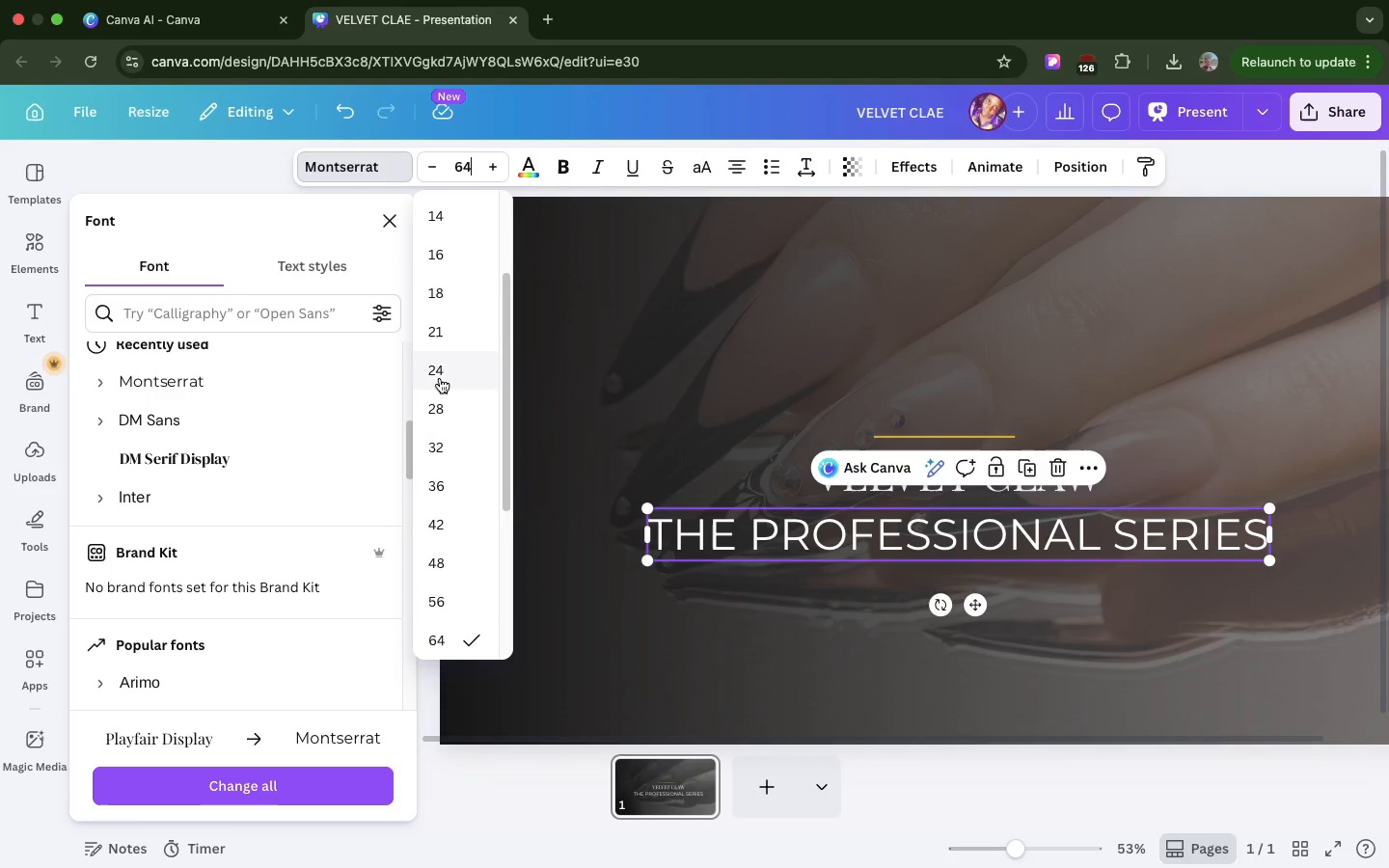 
left_click([440, 379])
 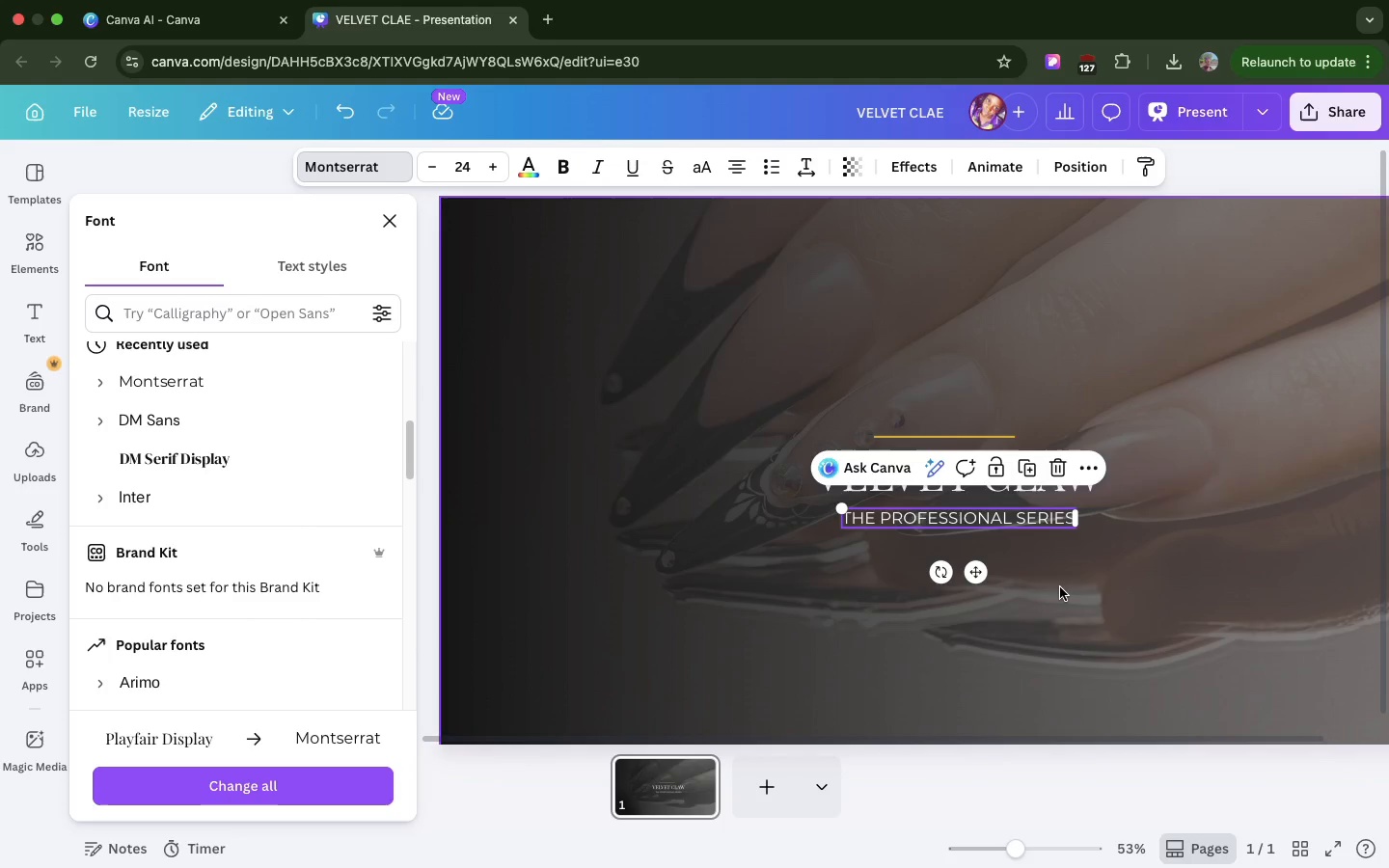 
left_click([1060, 587])
 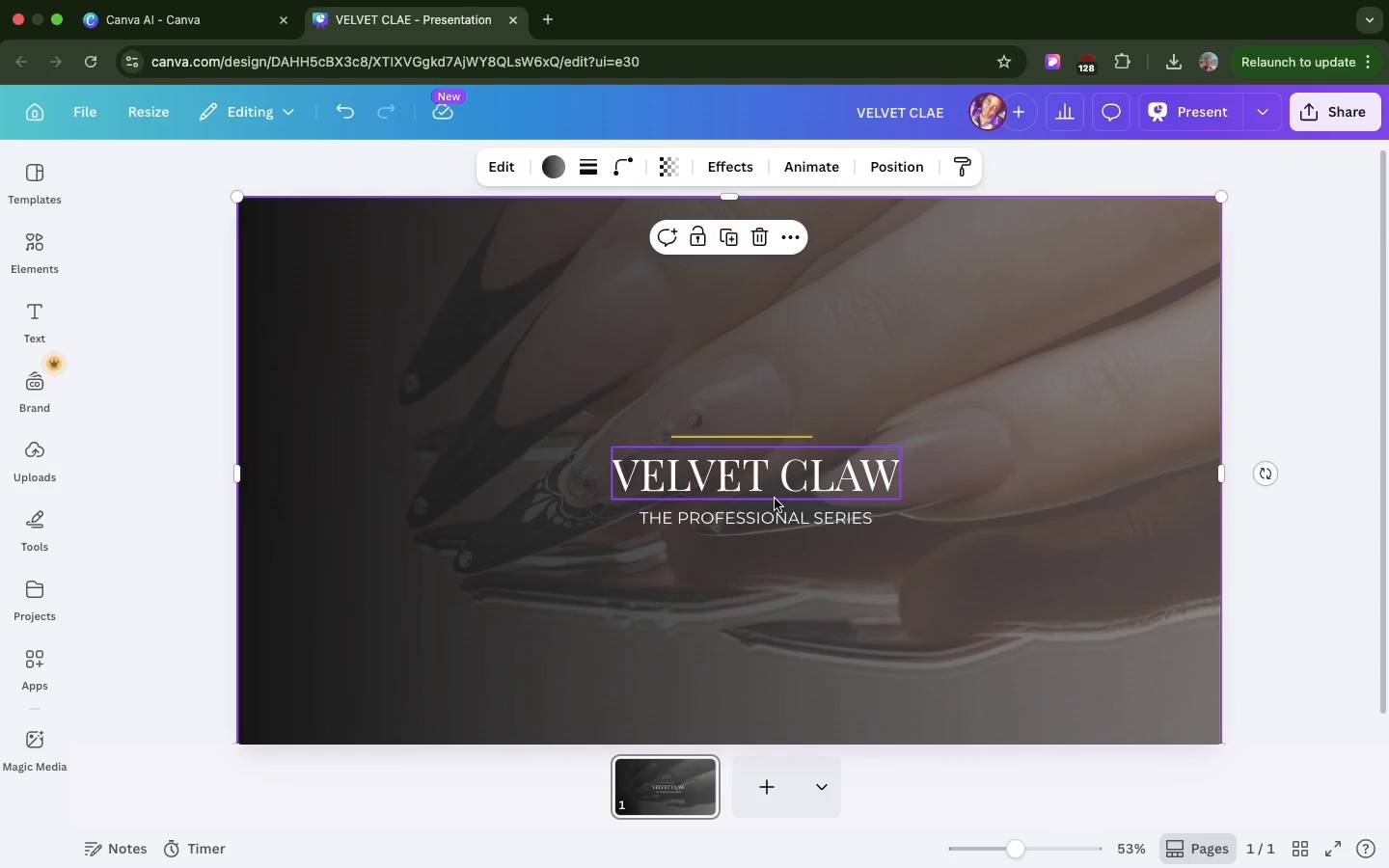 
left_click([776, 518])
 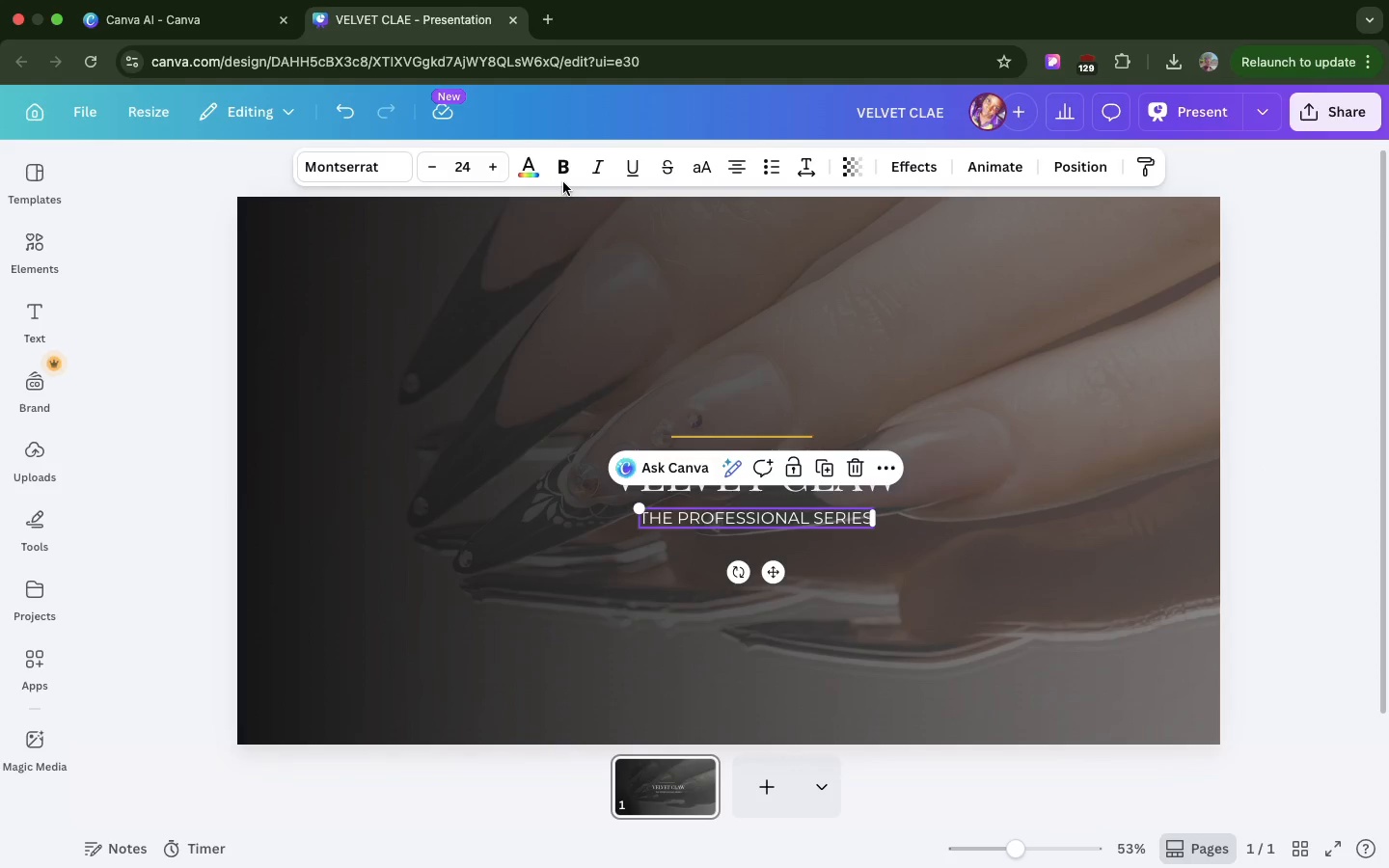 
left_click([563, 182])
 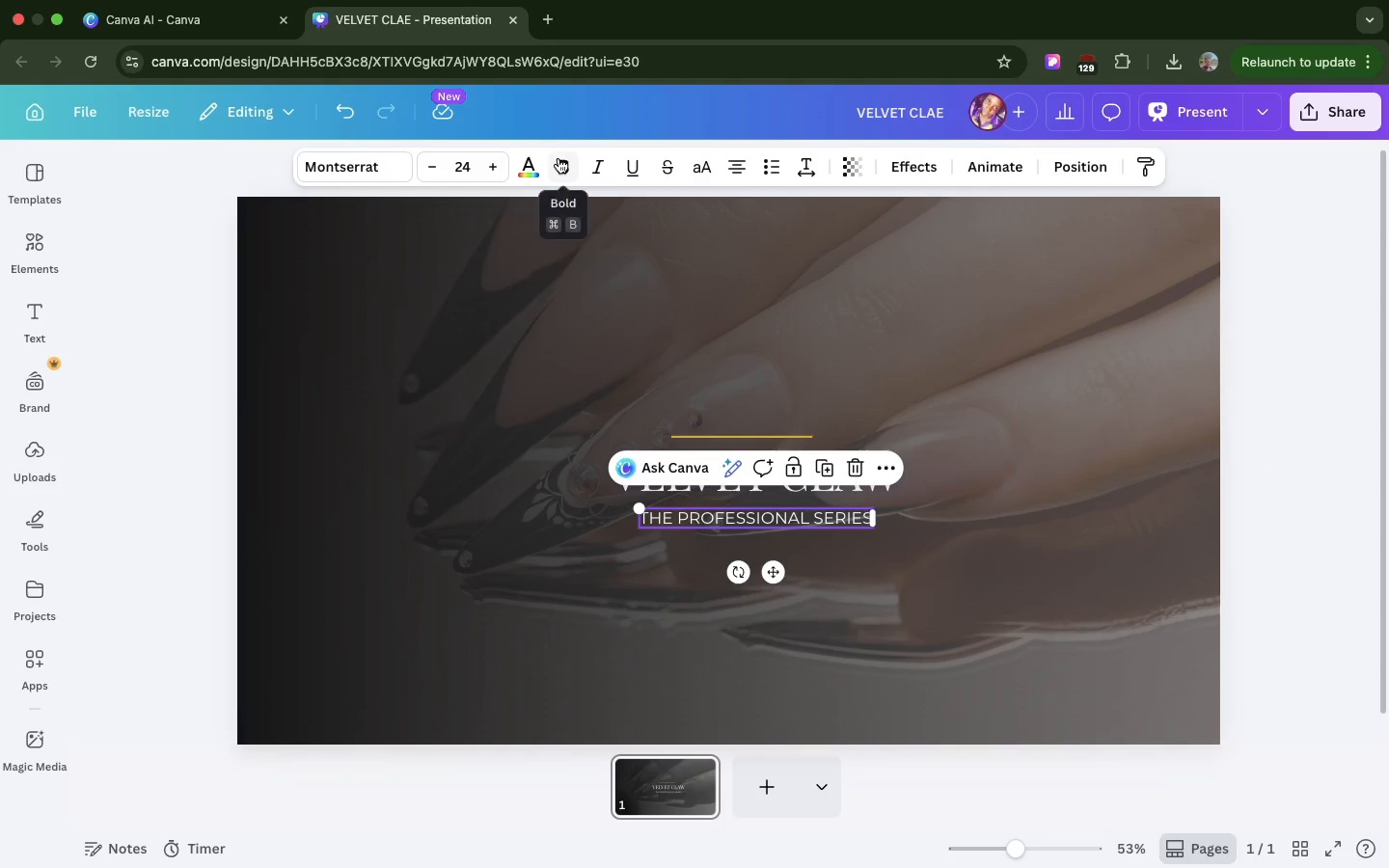 
left_click([558, 158])
 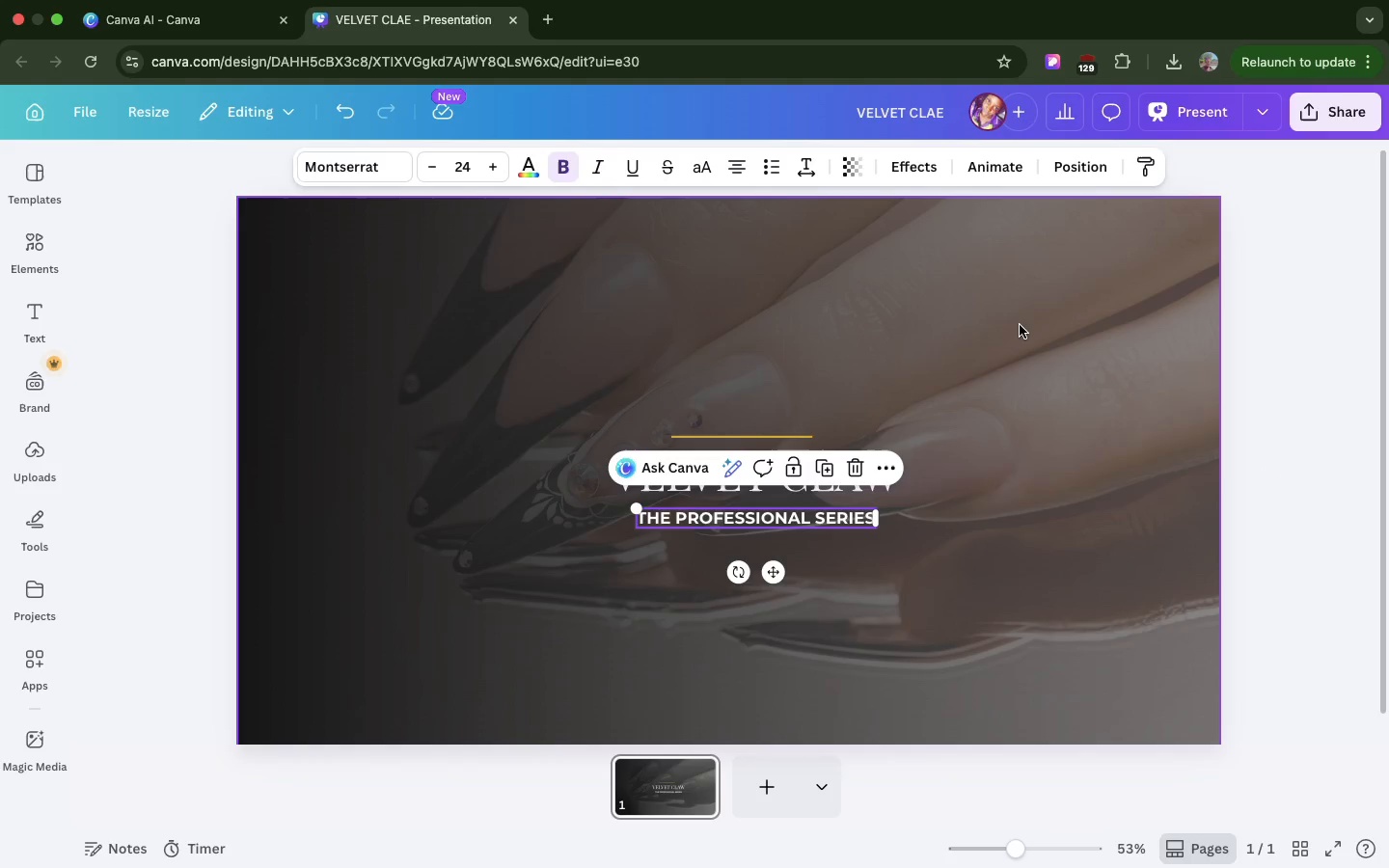 
left_click([1020, 325])
 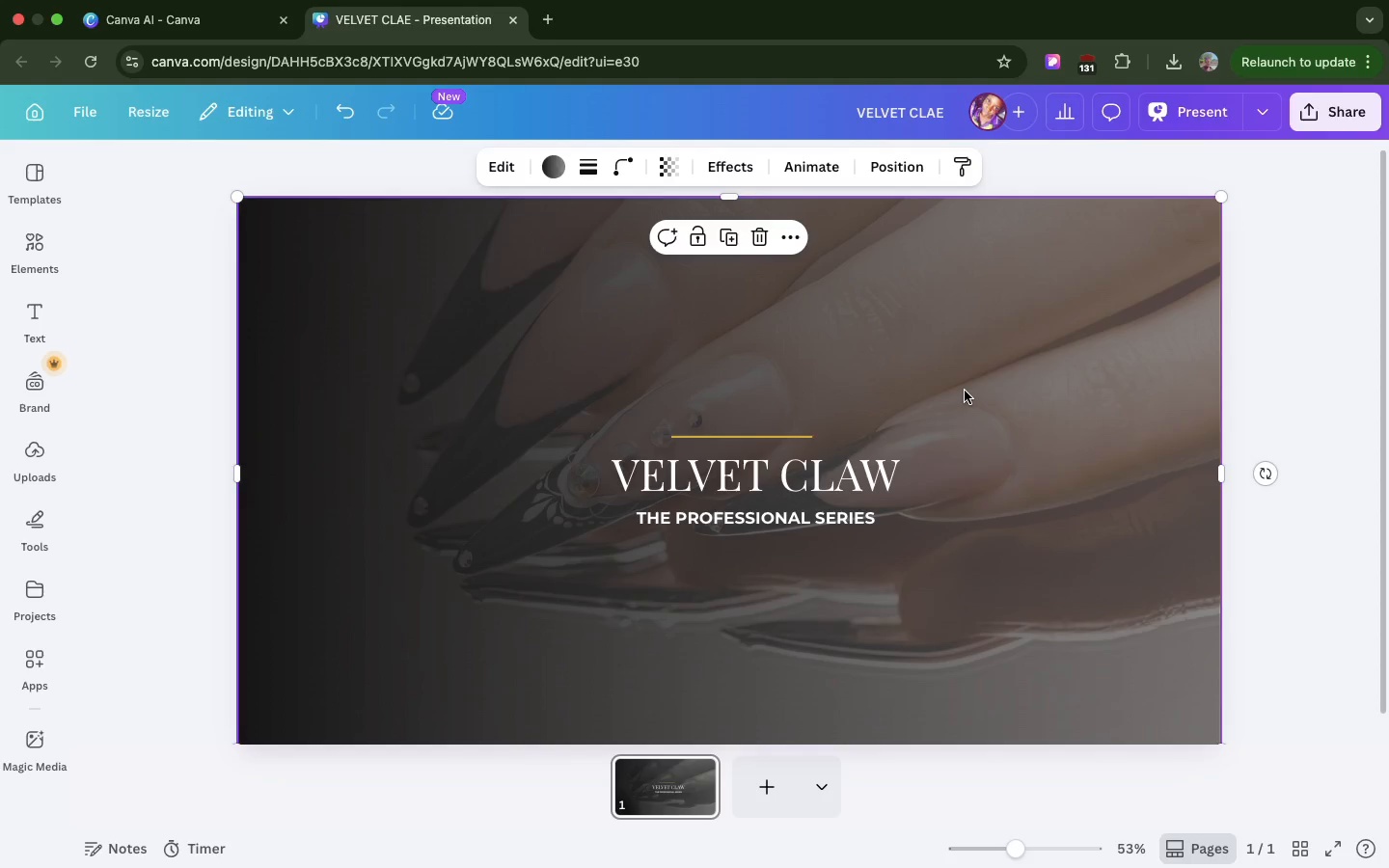 
wait(7.44)
 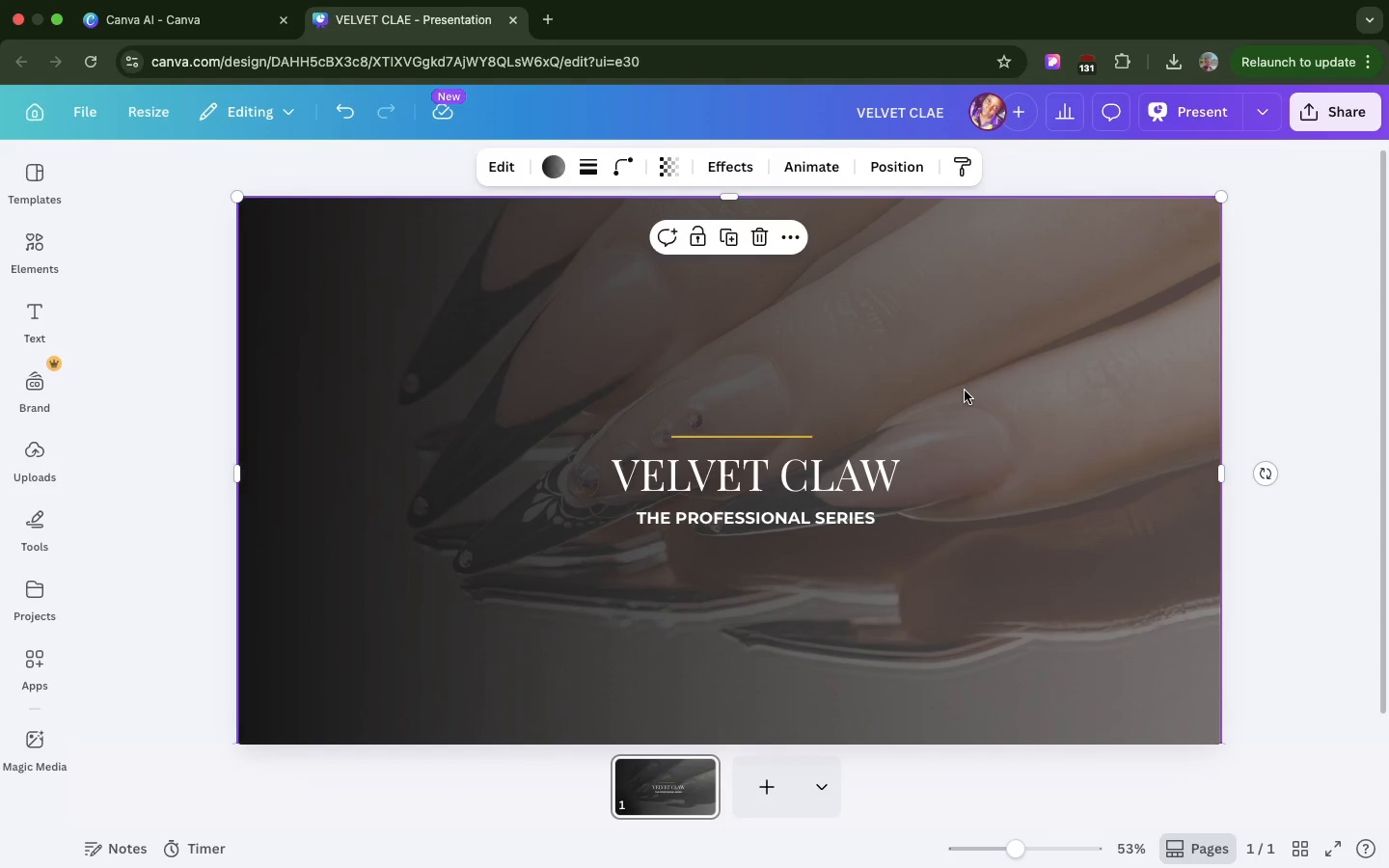 
left_click([868, 511])
 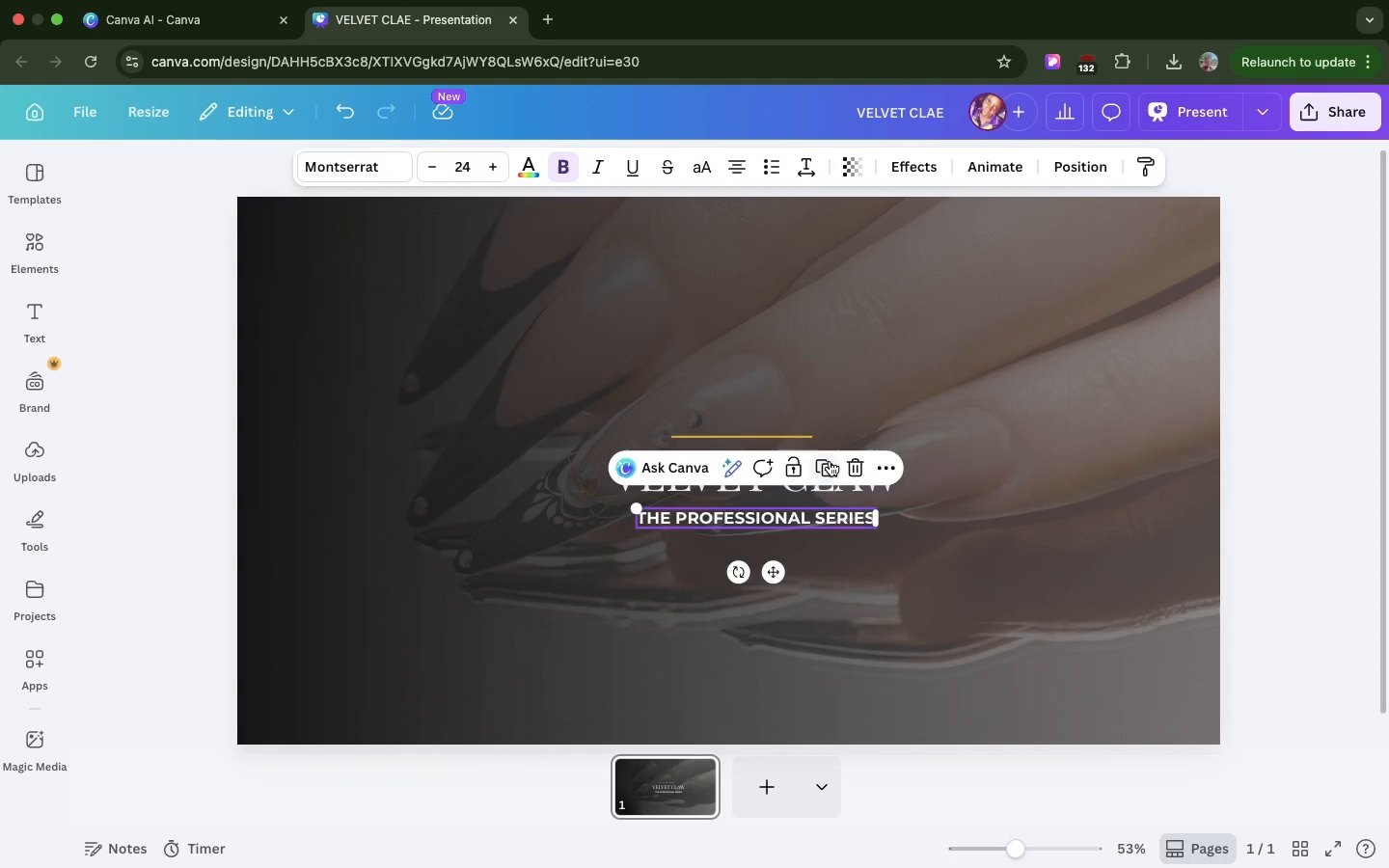 
left_click([830, 461])
 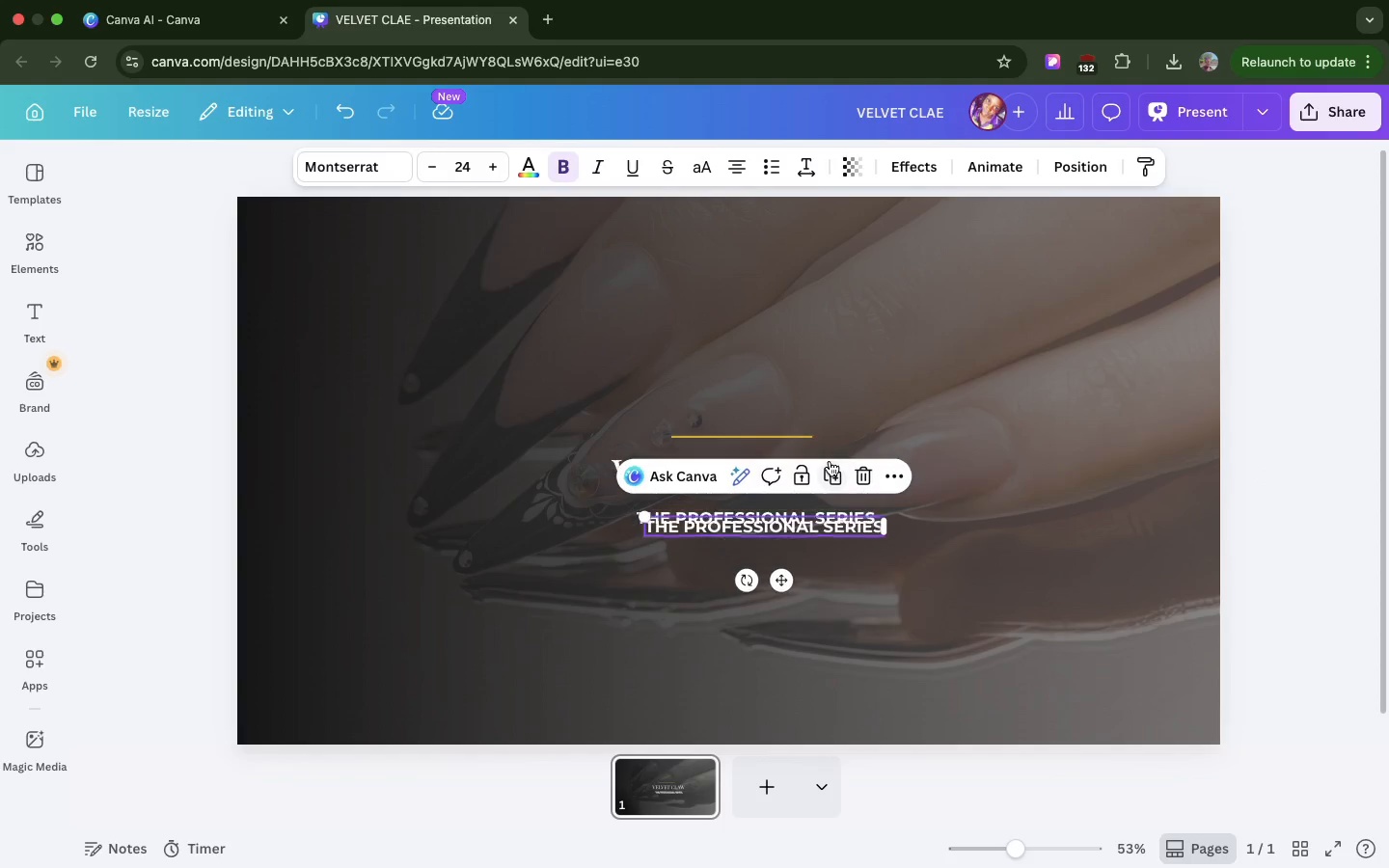 
left_click([830, 461])
 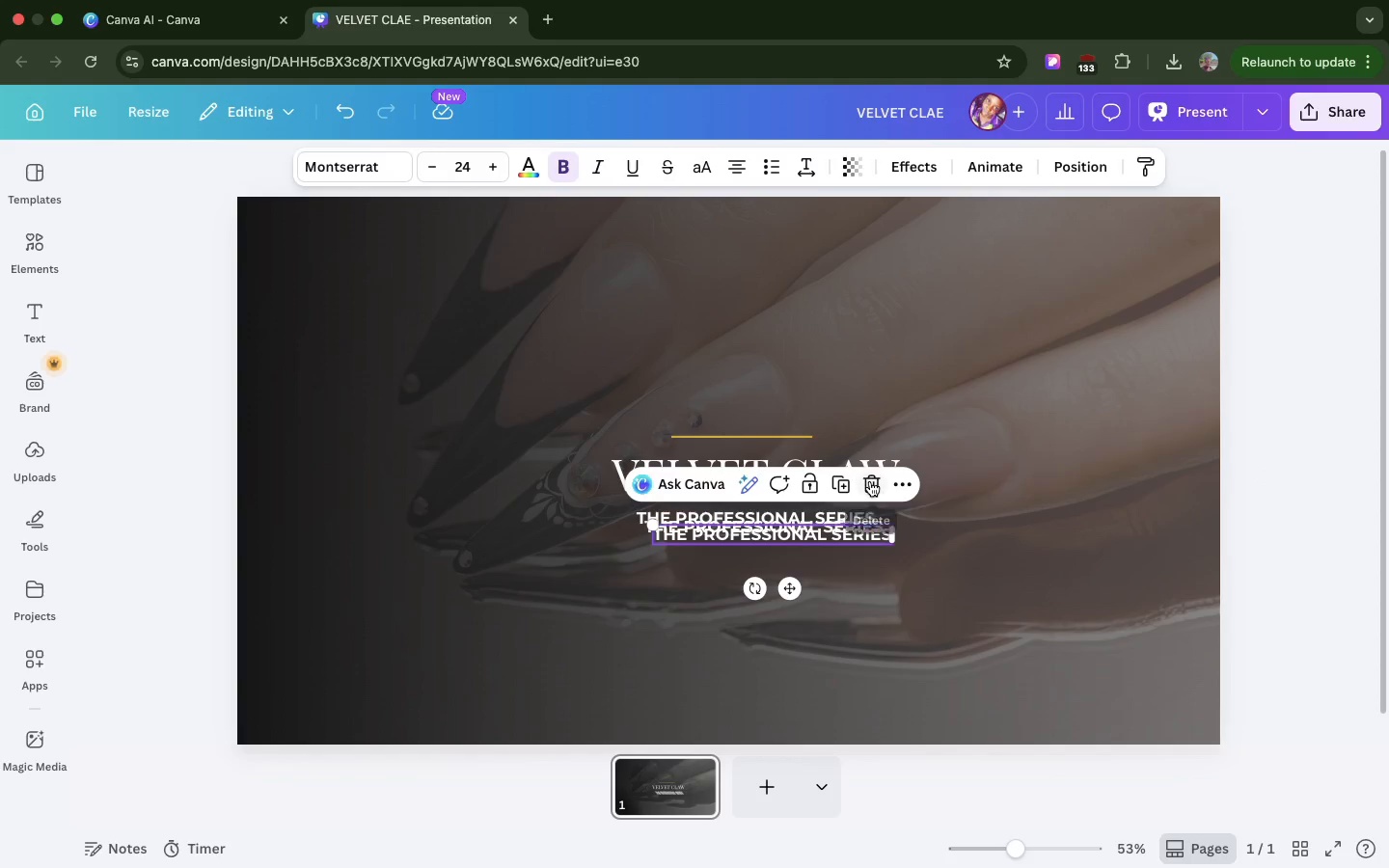 
left_click([870, 481])
 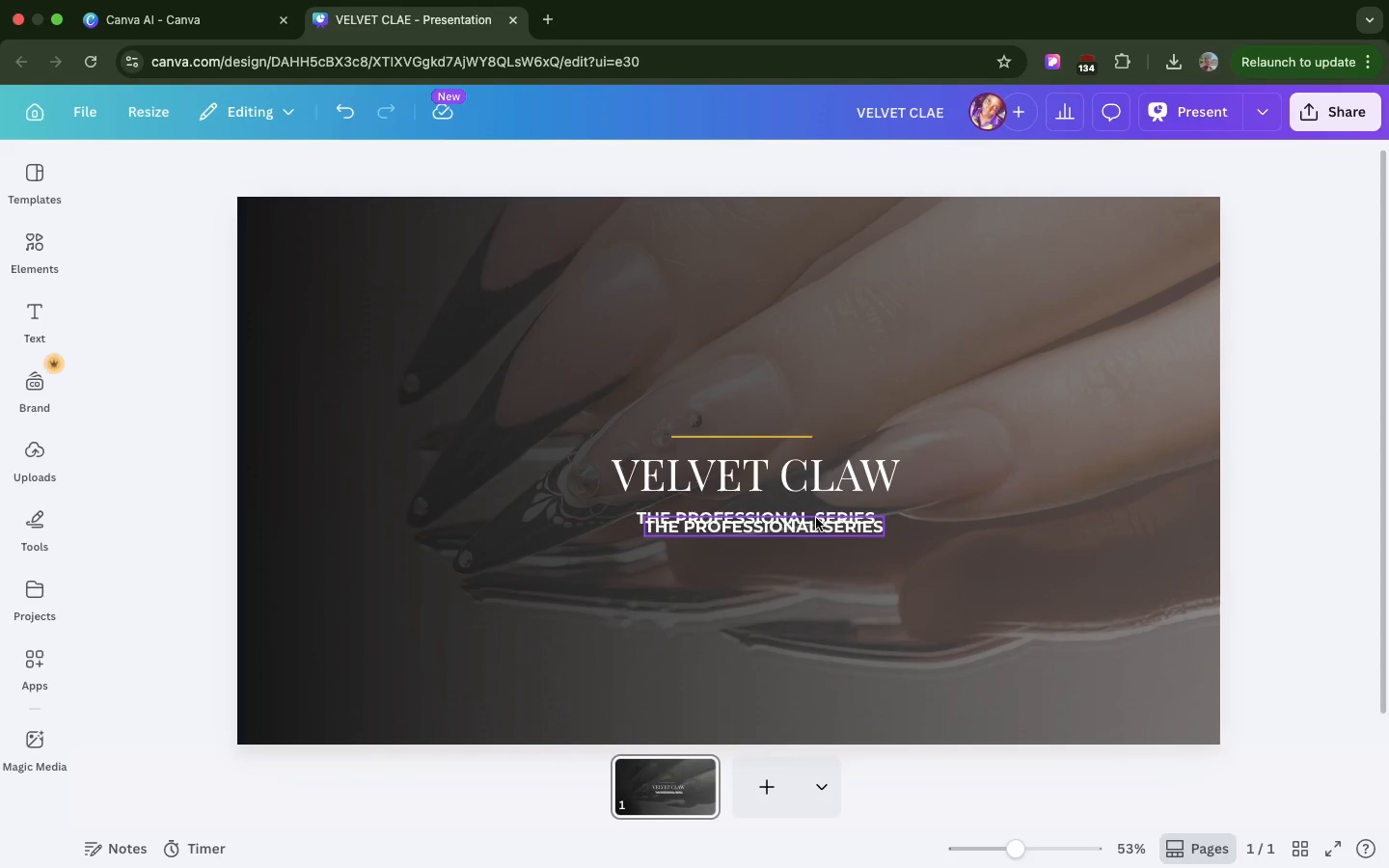 
left_click_drag(start_coordinate=[816, 518], to_coordinate=[814, 542])
 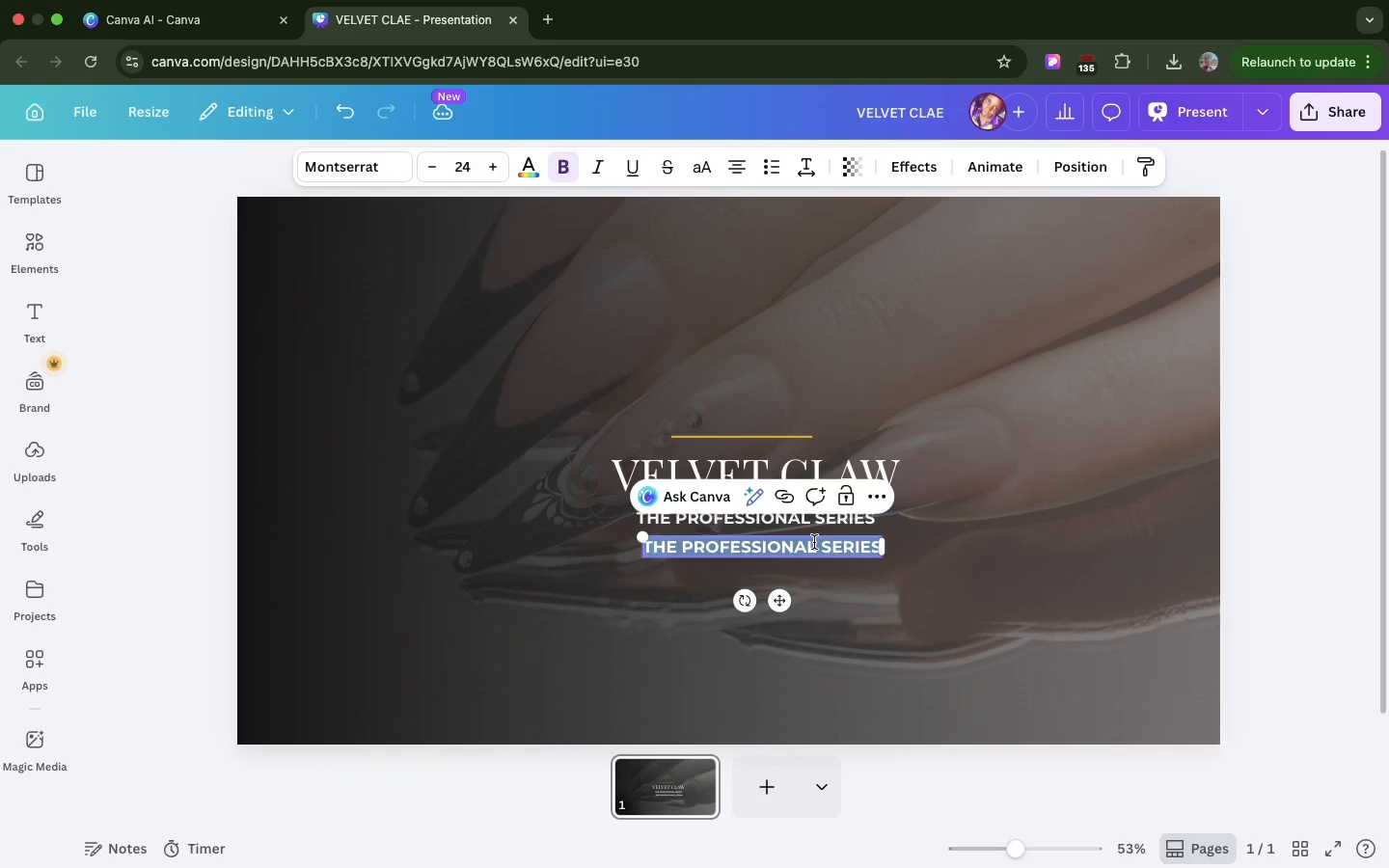 
double_click([814, 542])
 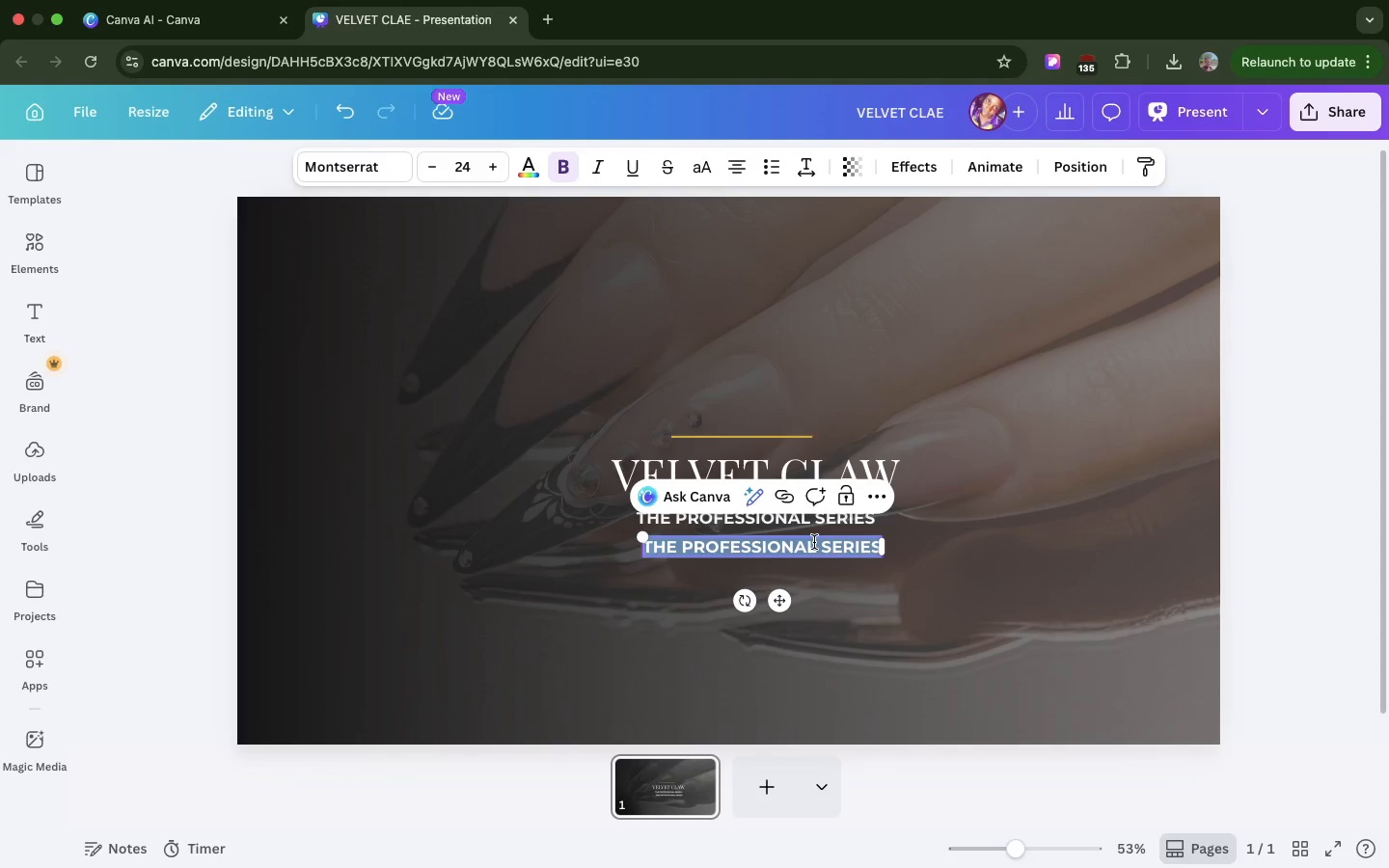 
triple_click([814, 542])
 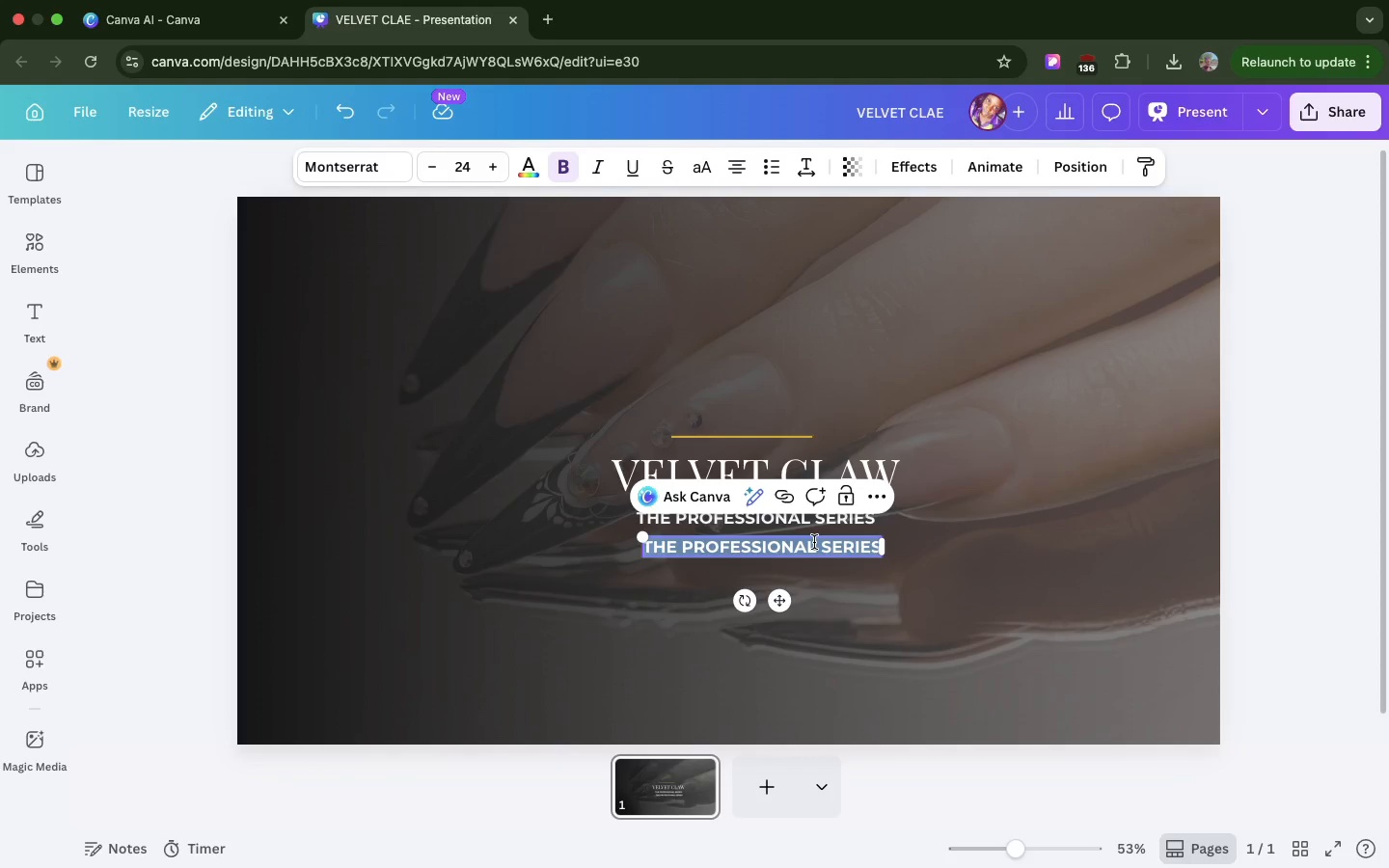 
key(Meta+V)
 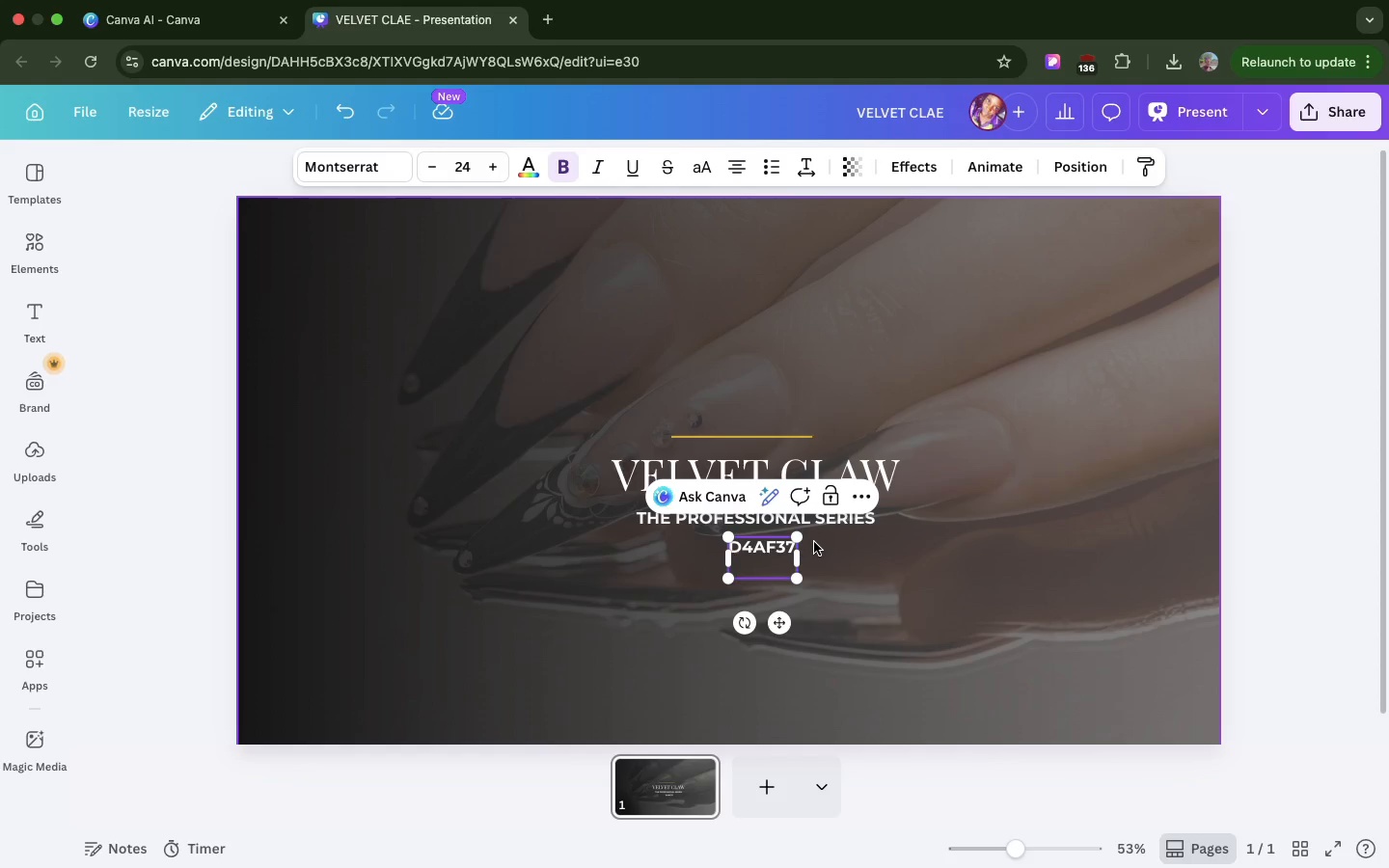 
key(Backspace)
key(Backspace)
key(Backspace)
key(Backspace)
key(Backspace)
key(Backspace)
key(Backspace)
key(Backspace)
key(Backspace)
type(Elevat eyo)
 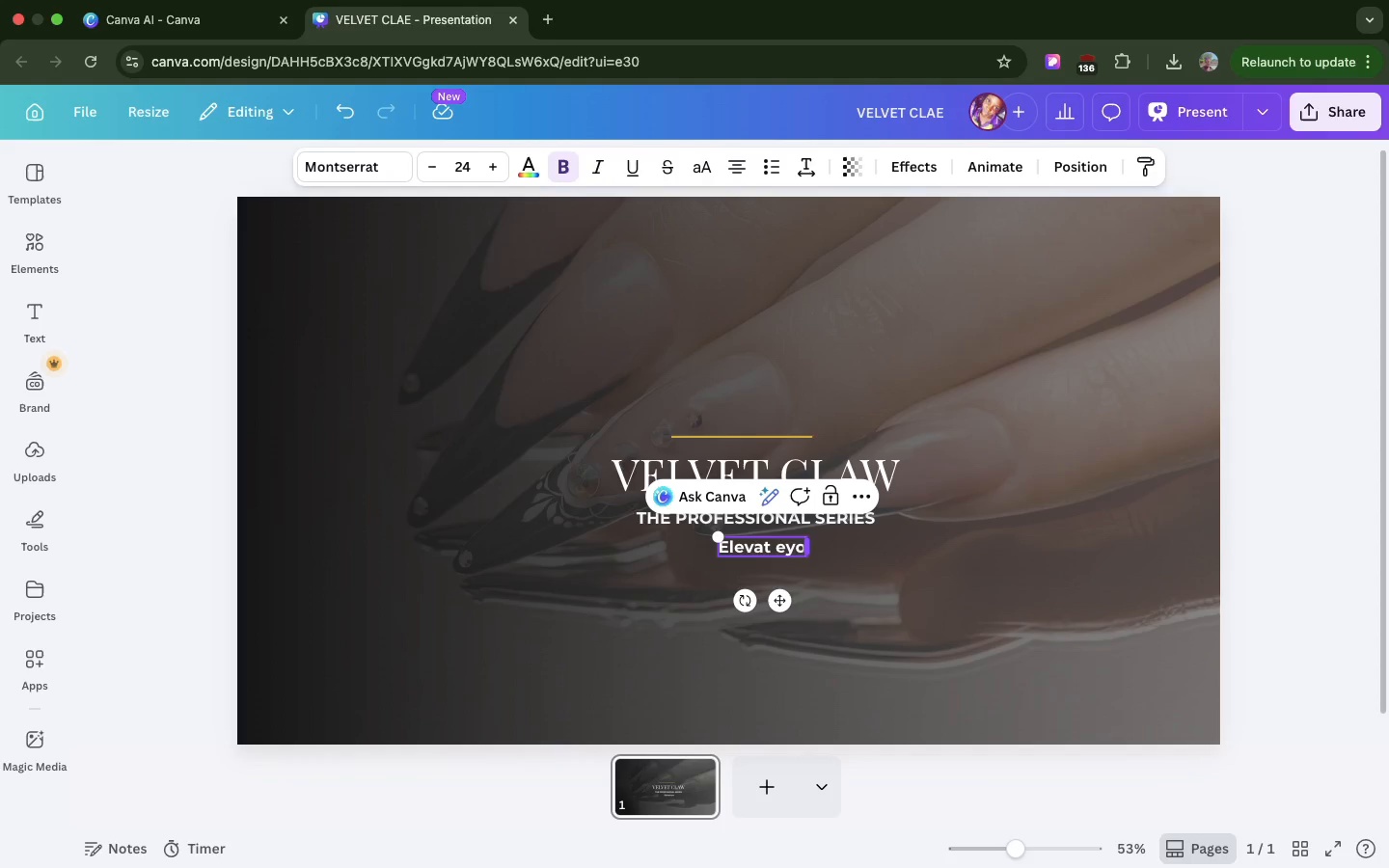 
wait(9.5)
 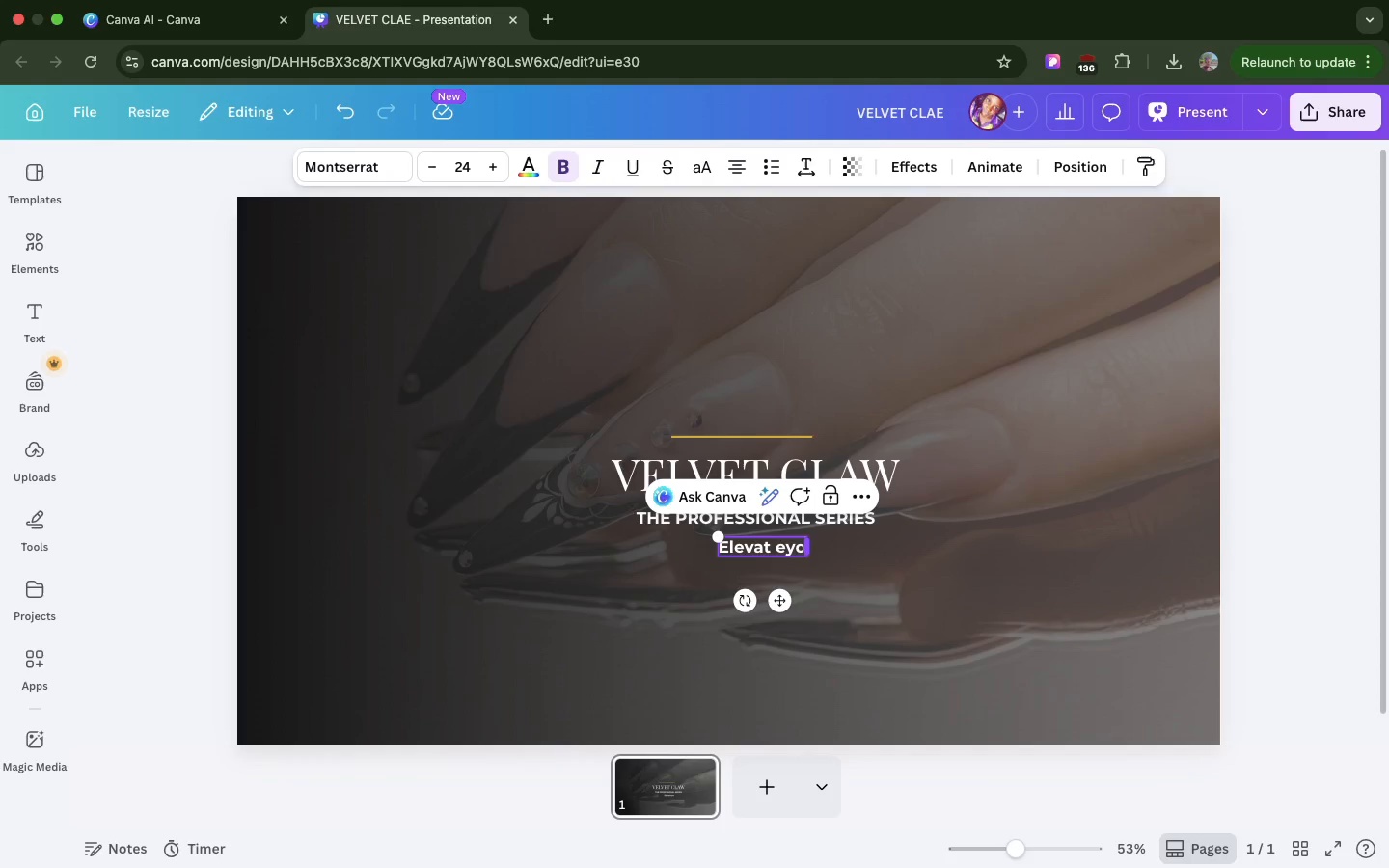 
key(Backspace)
key(Backspace)
key(Backspace)
key(Backspace)
type(e your retail )
 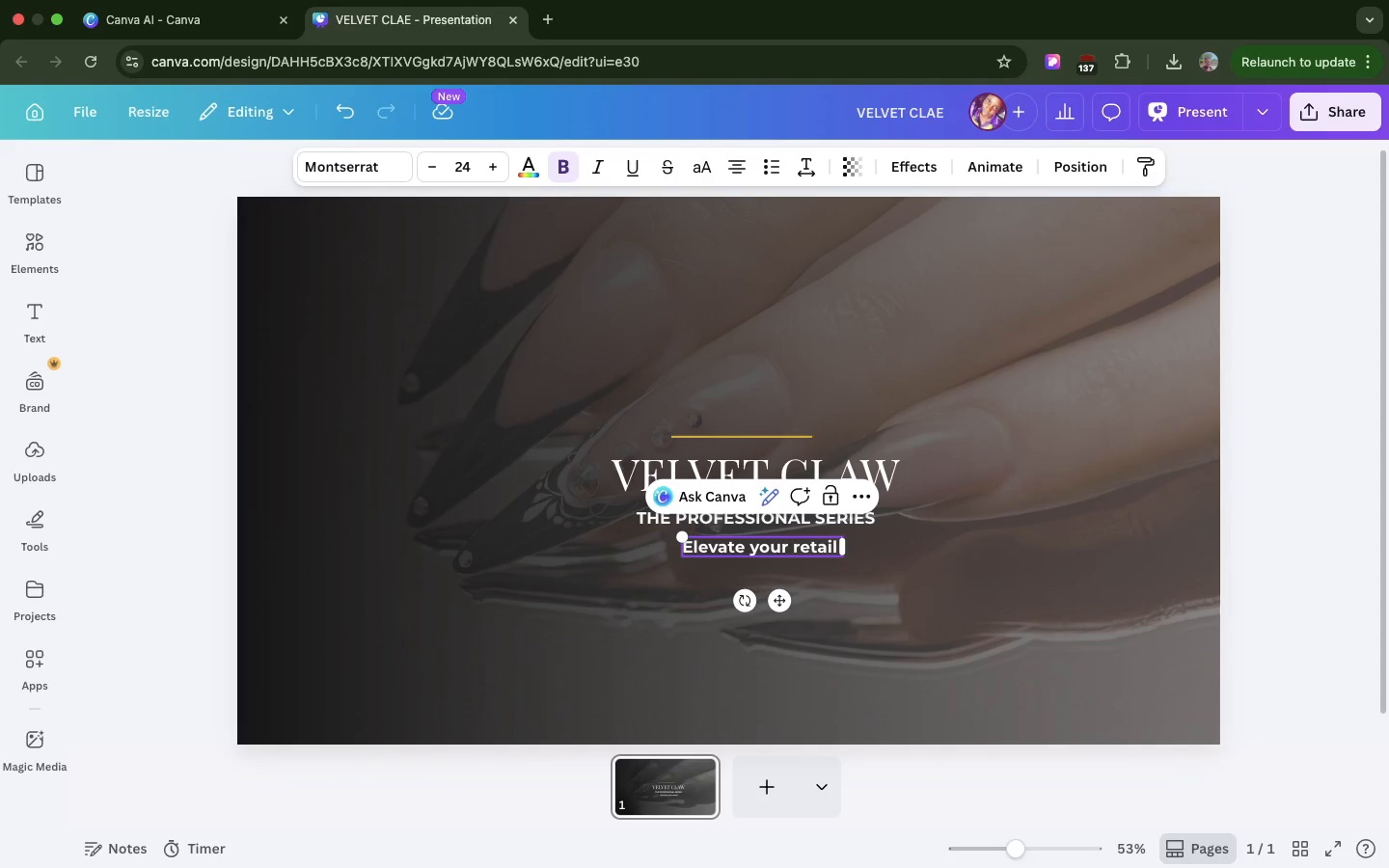 
wait(7.92)
 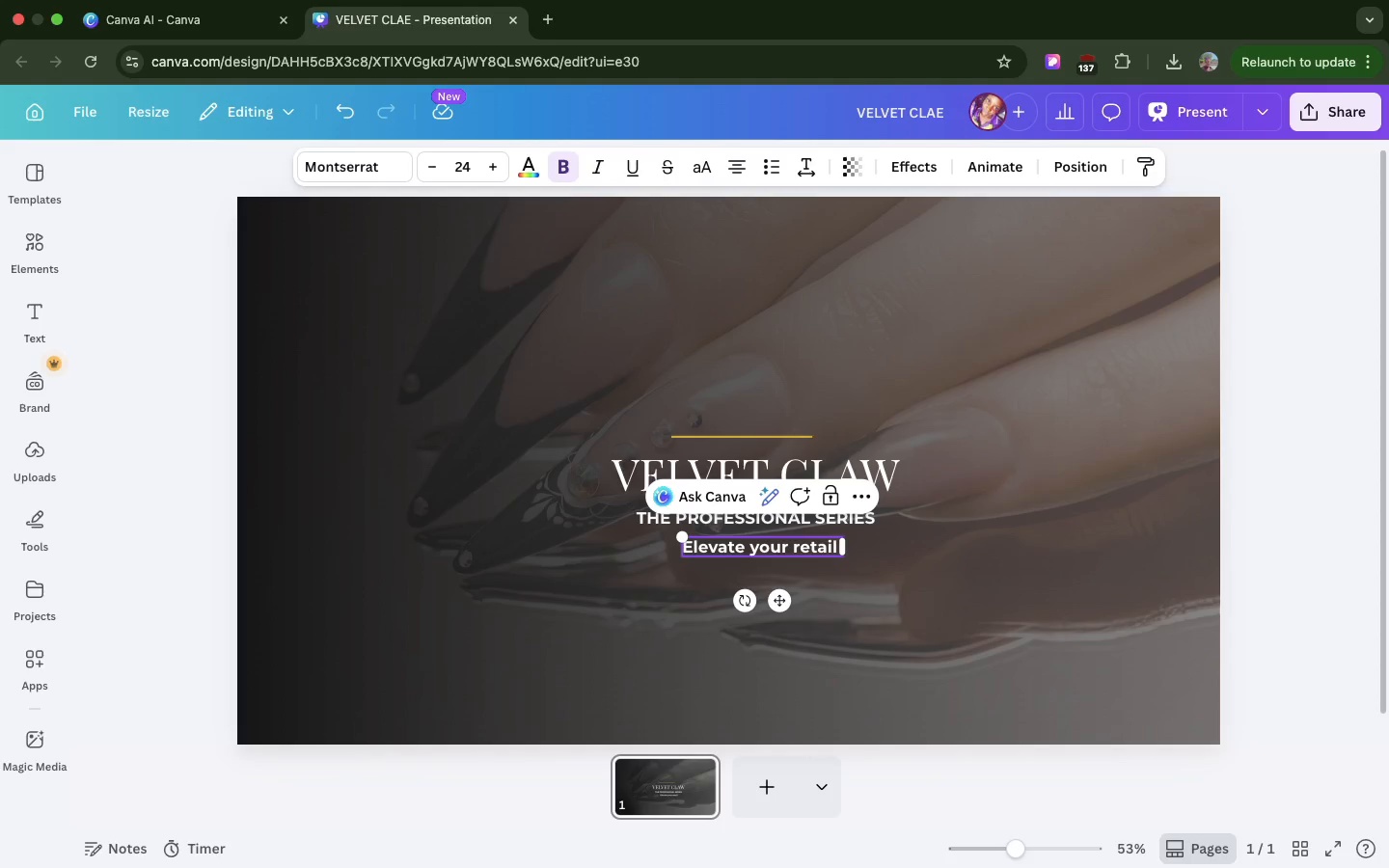 
left_click([759, 550])
 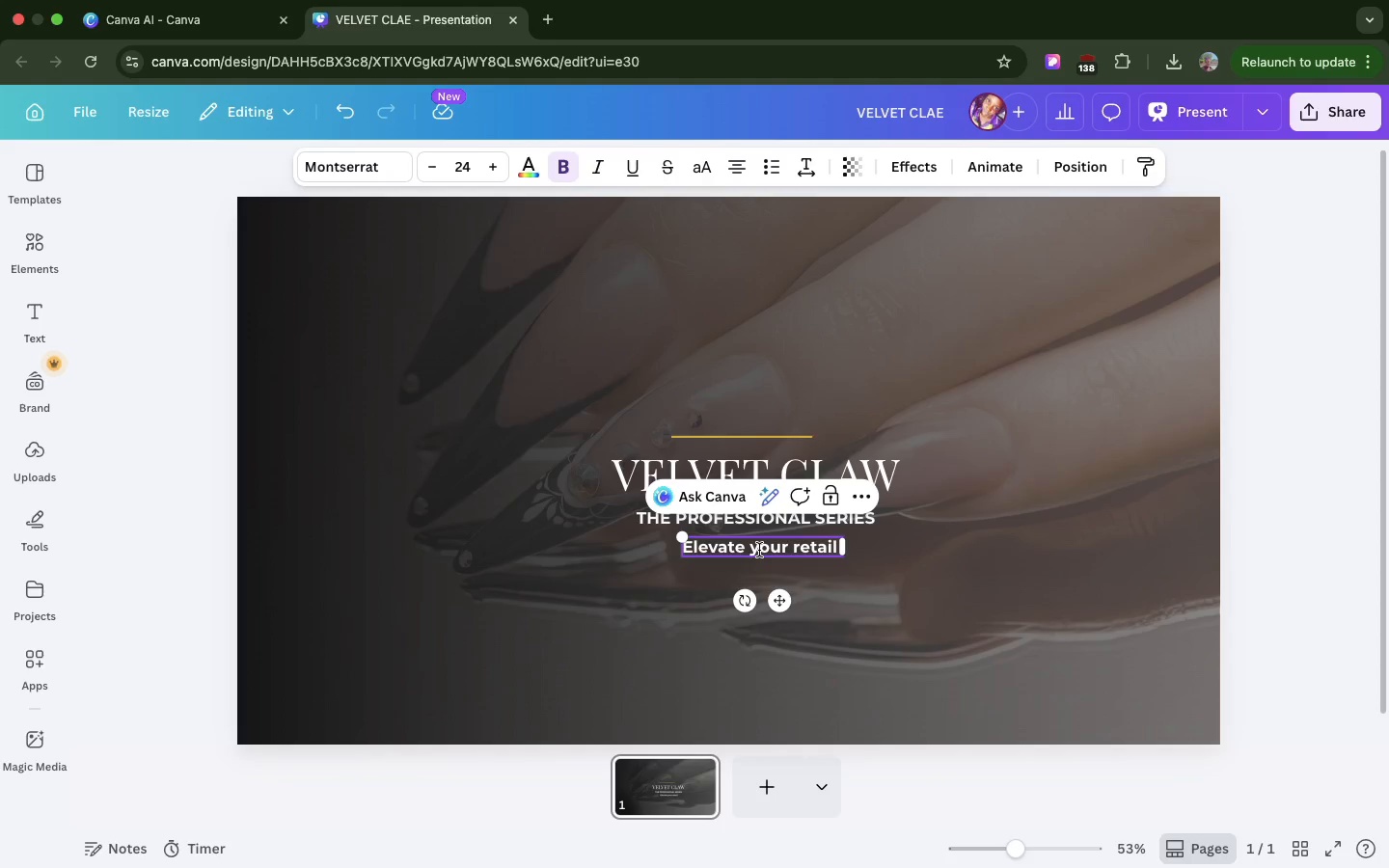 
key(Backspace)
 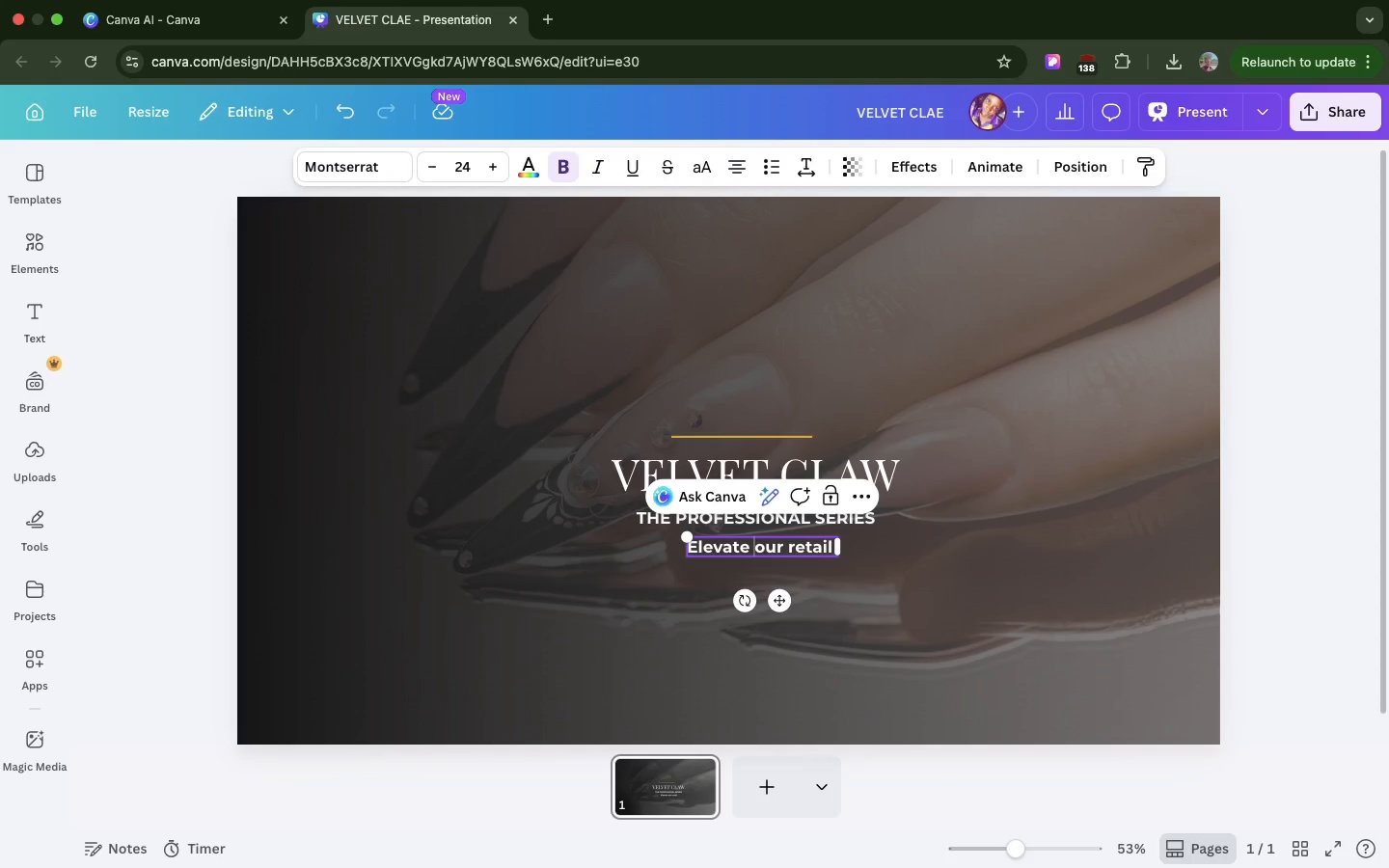 
key(CapsLock)
 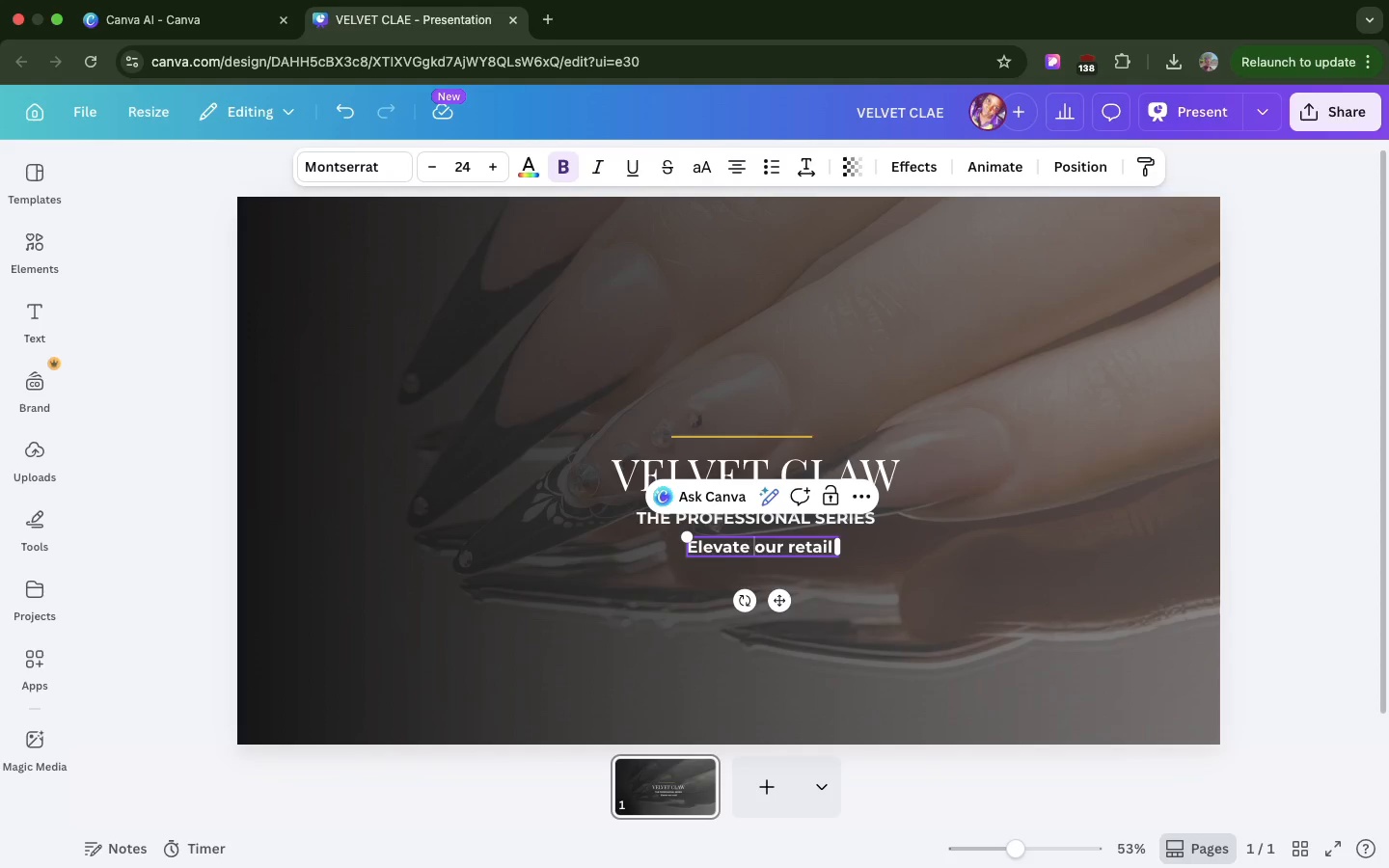 
key(Y)
 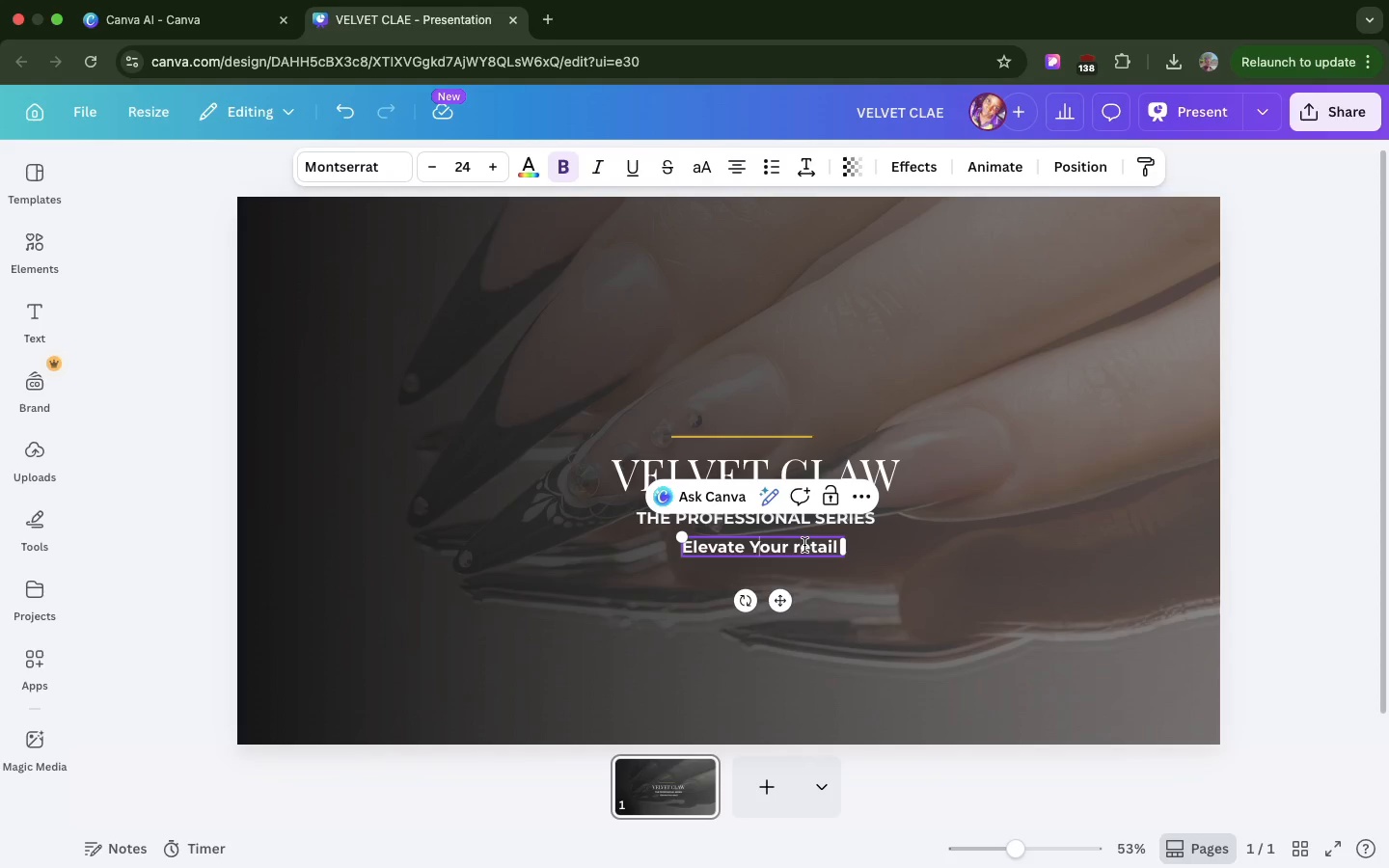 
left_click([804, 545])
 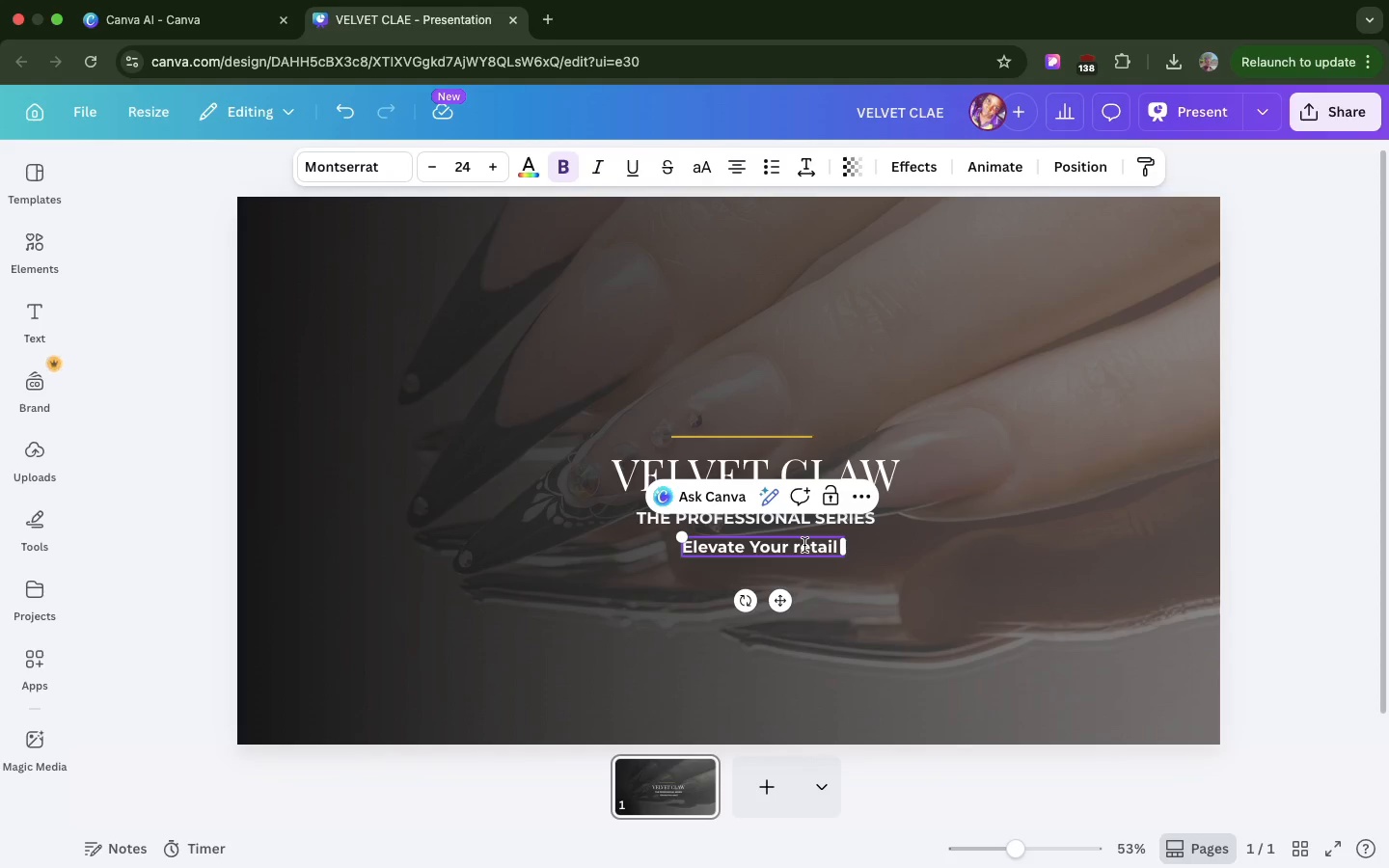 
key(Backspace)
 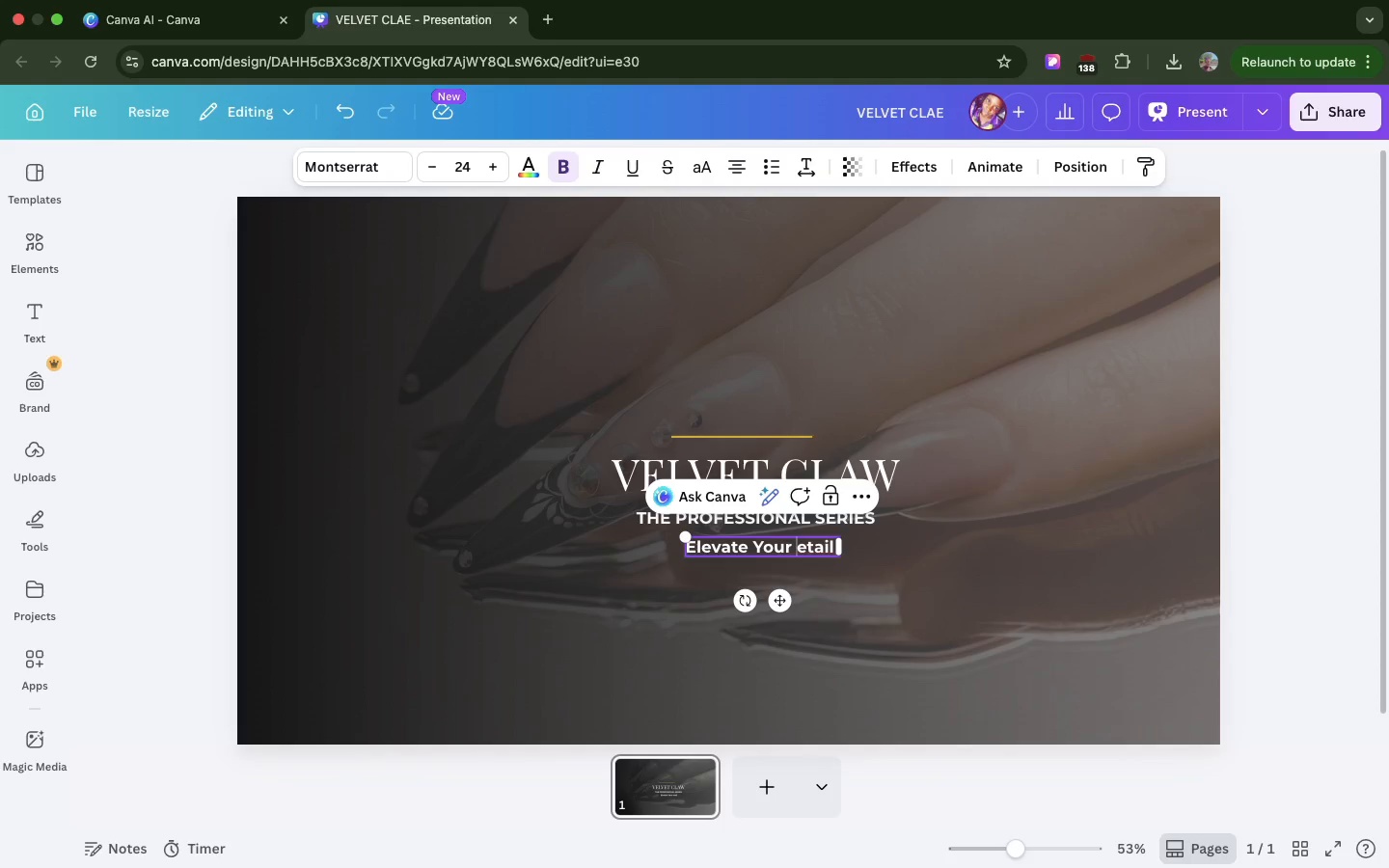 
key(R)
 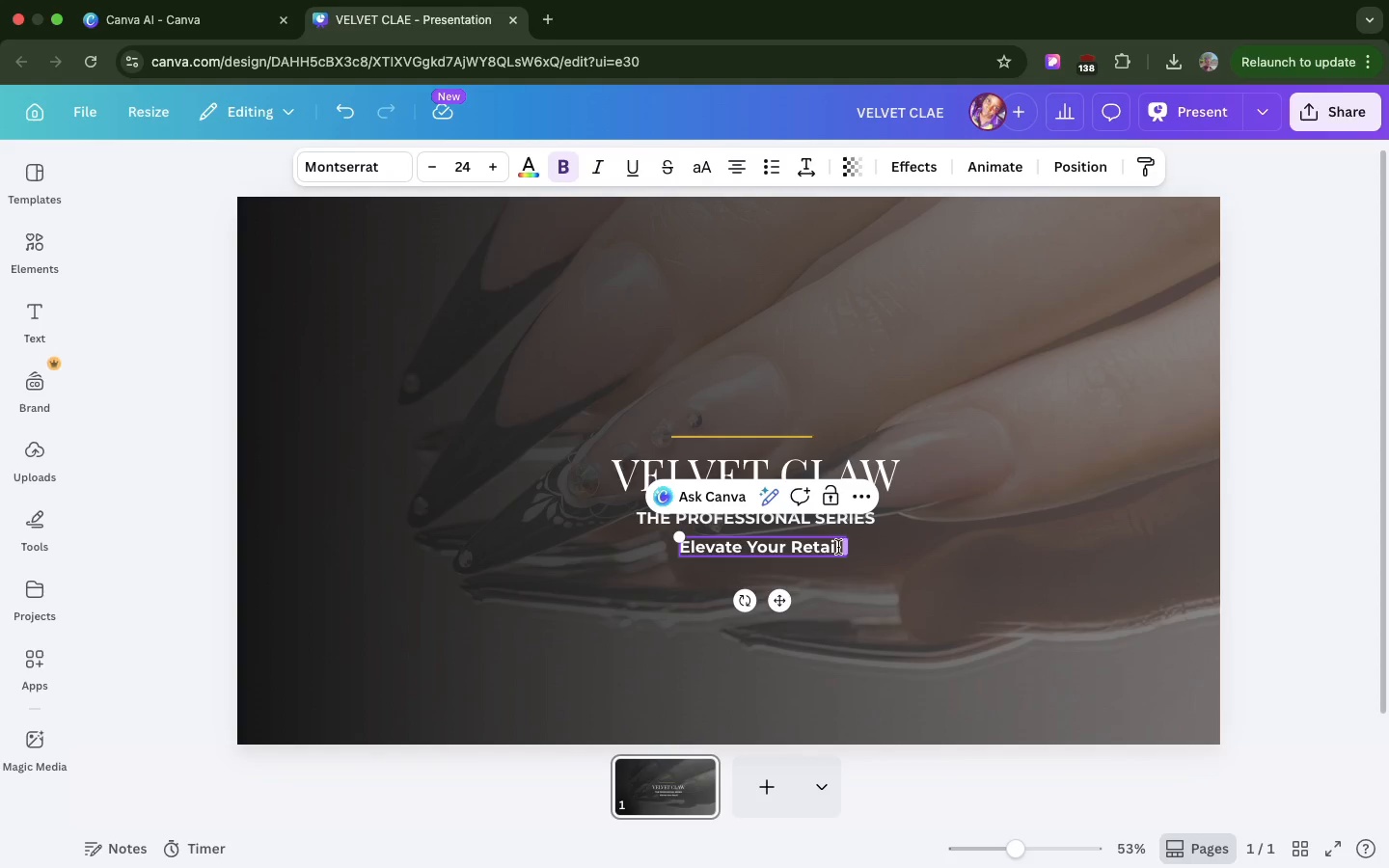 
left_click([838, 547])
 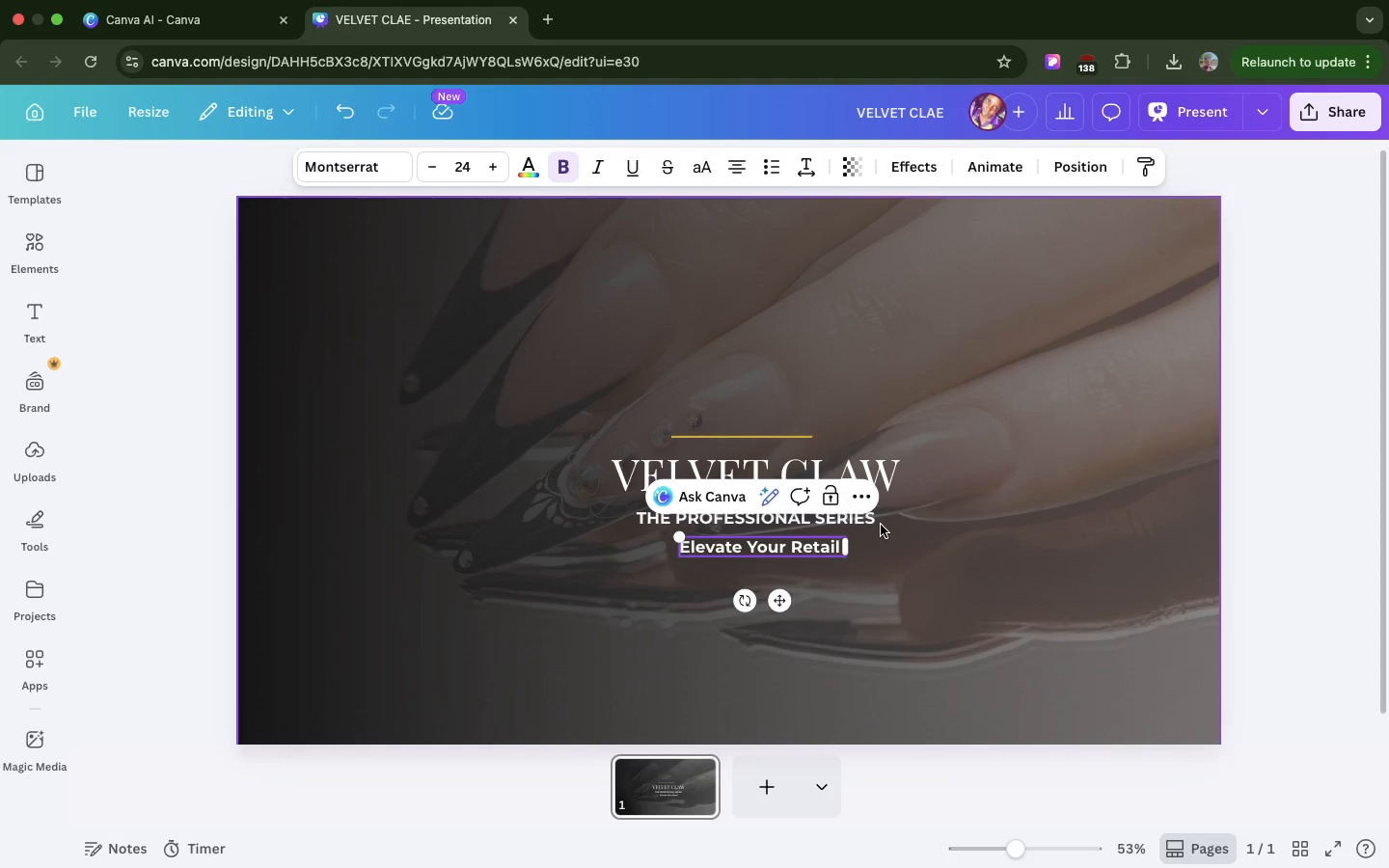 
type(, Effortlessly.)
 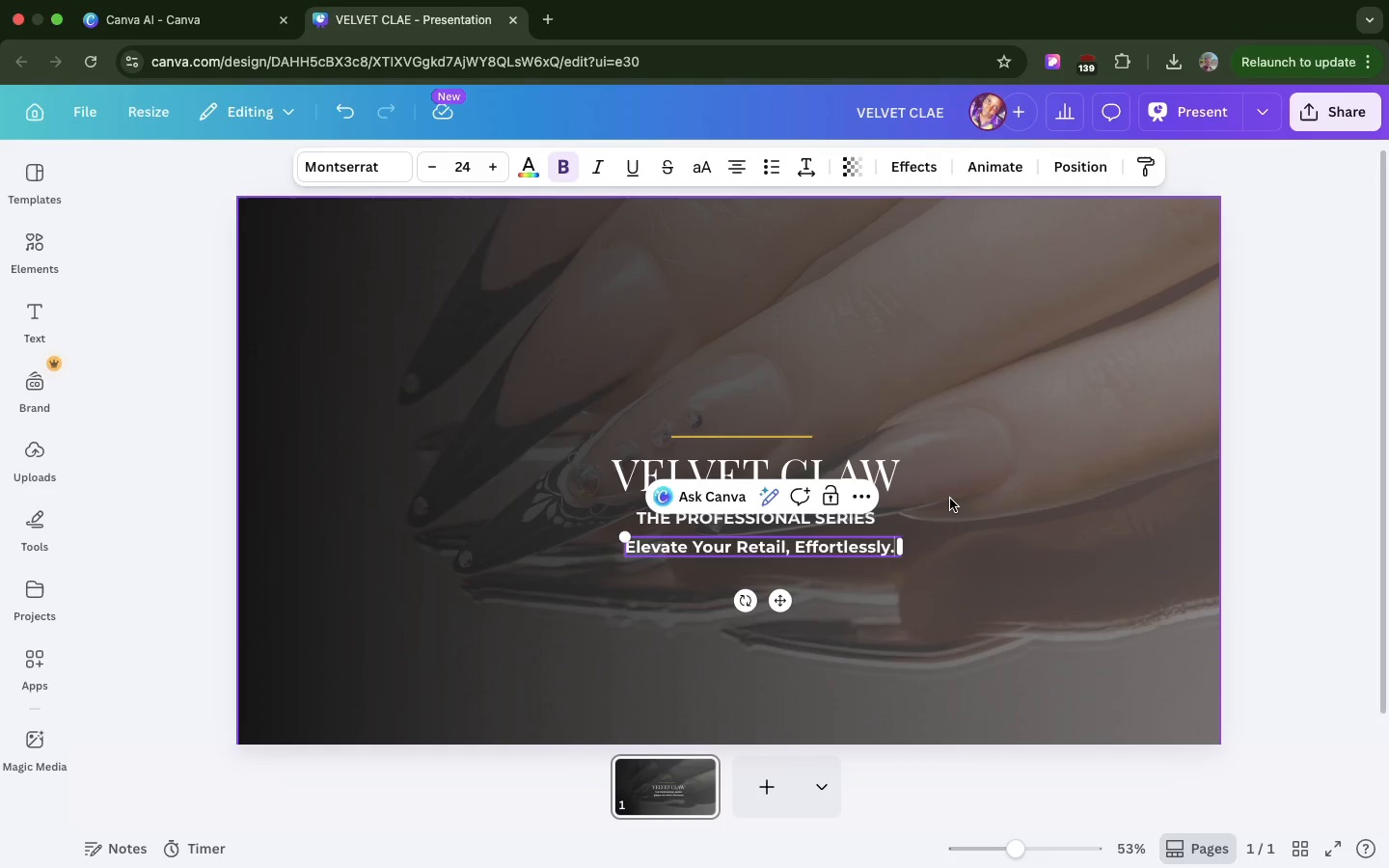 
left_click([950, 500])
 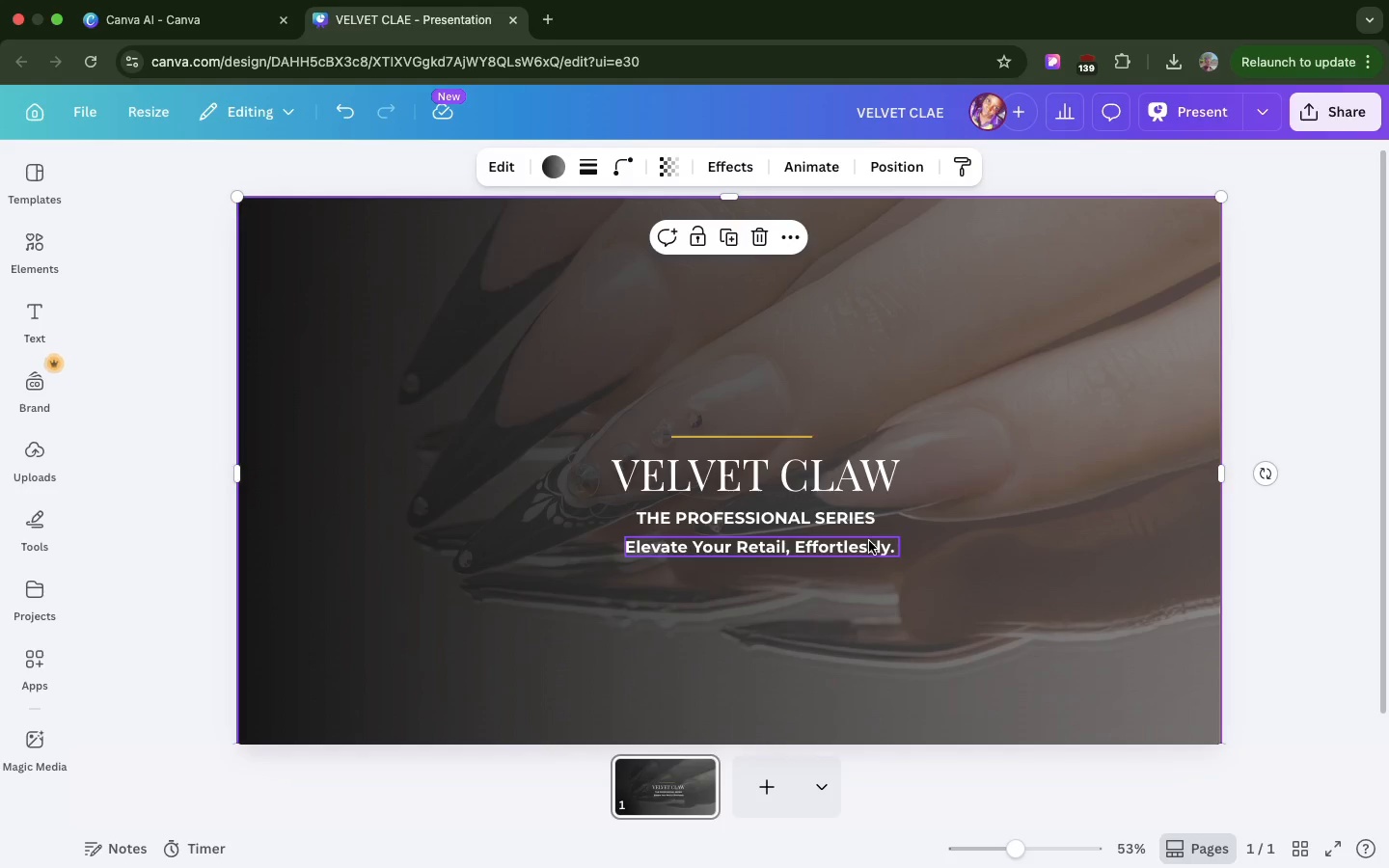 
left_click([869, 541])
 